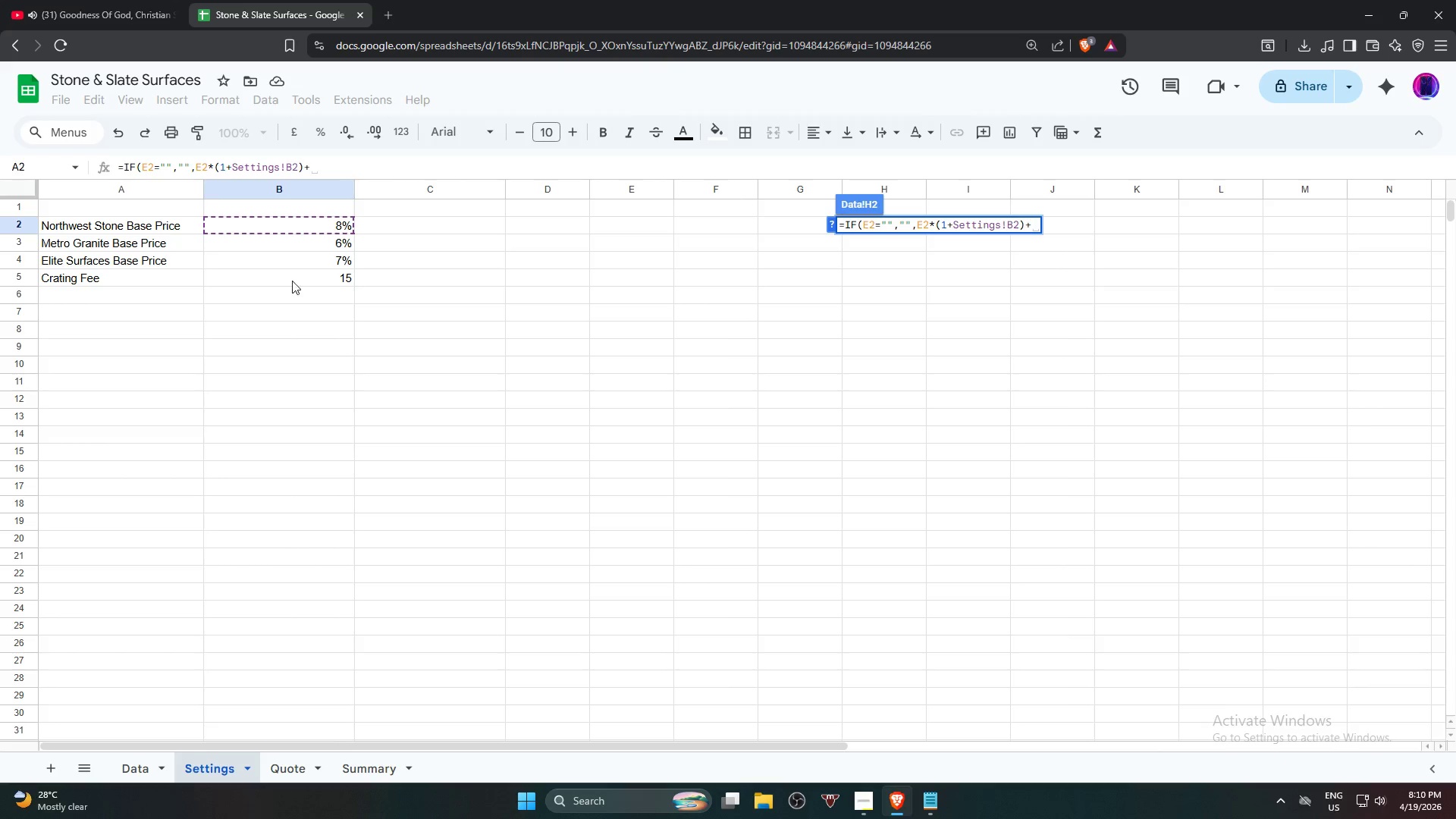 
wait(6.61)
 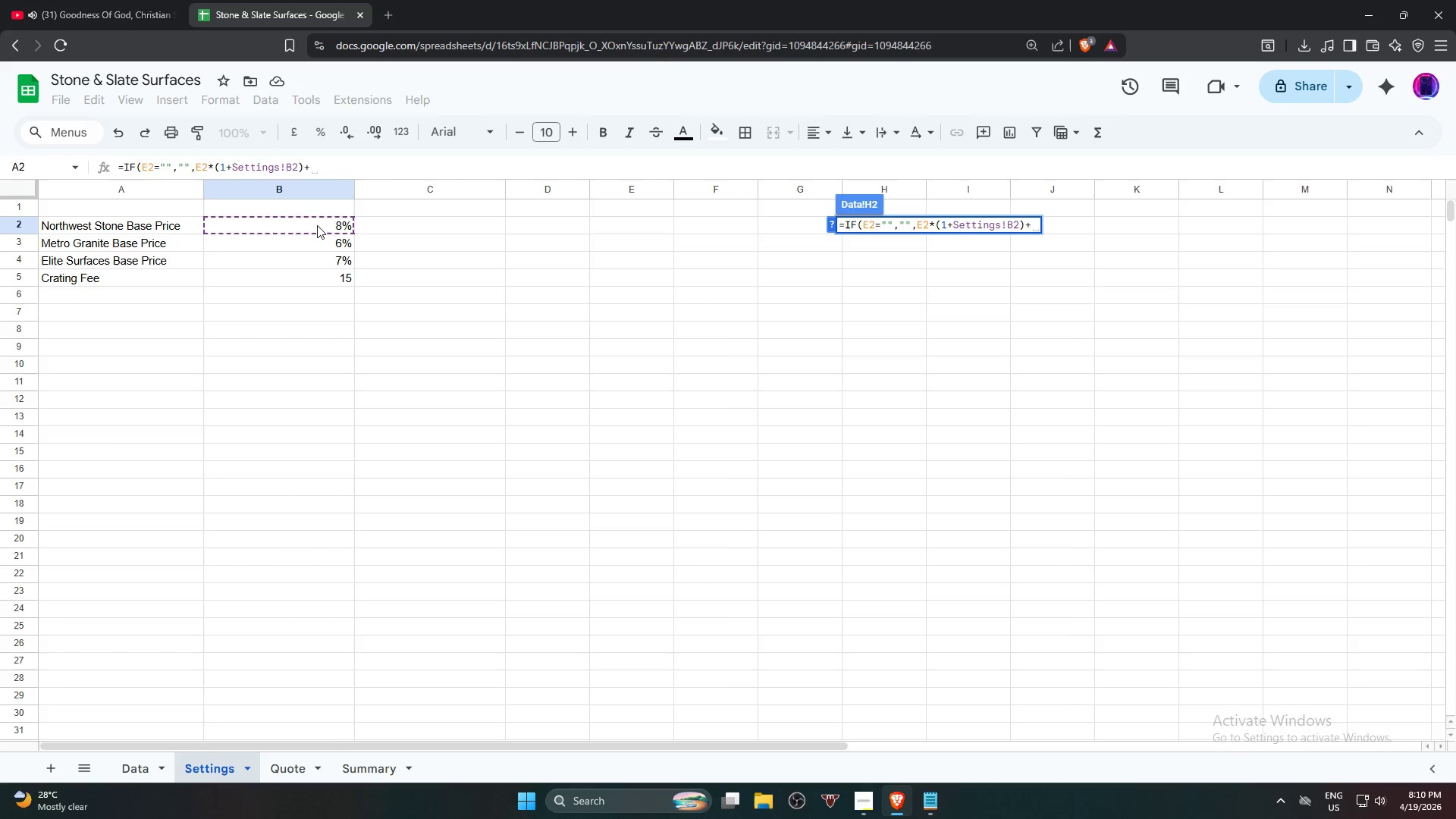 
left_click([297, 278])
 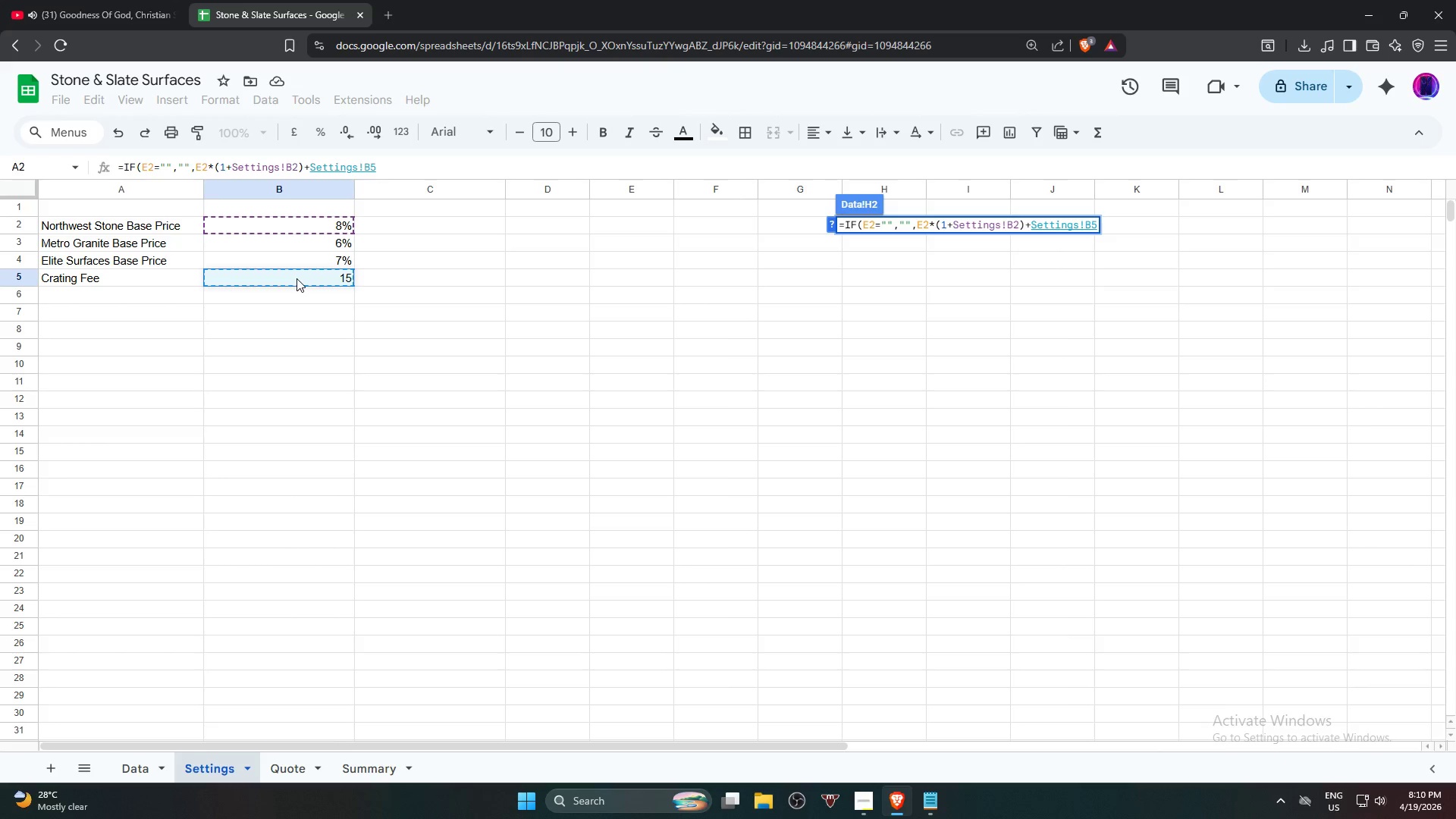 
key(Shift+0)
 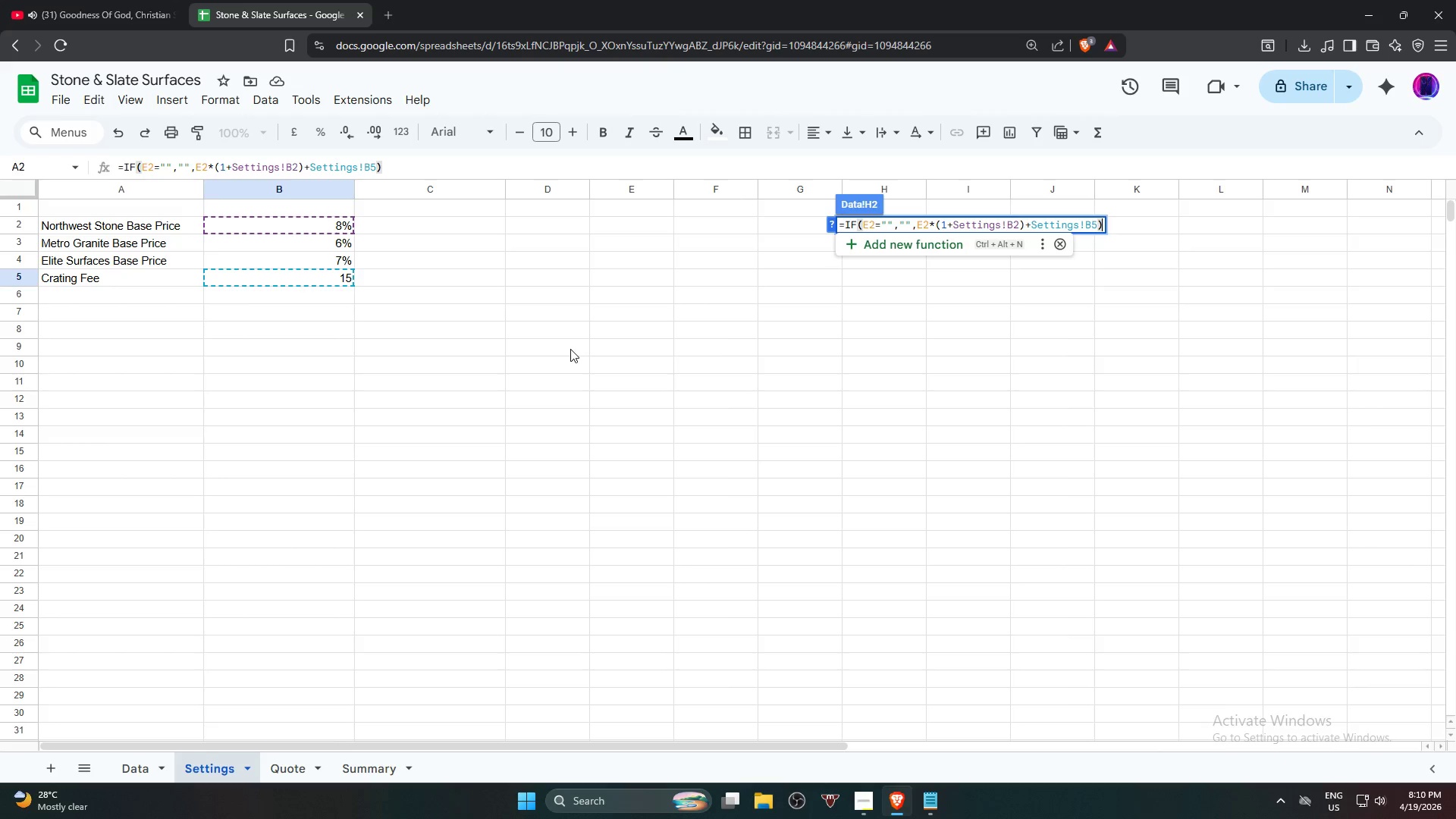 
wait(12.58)
 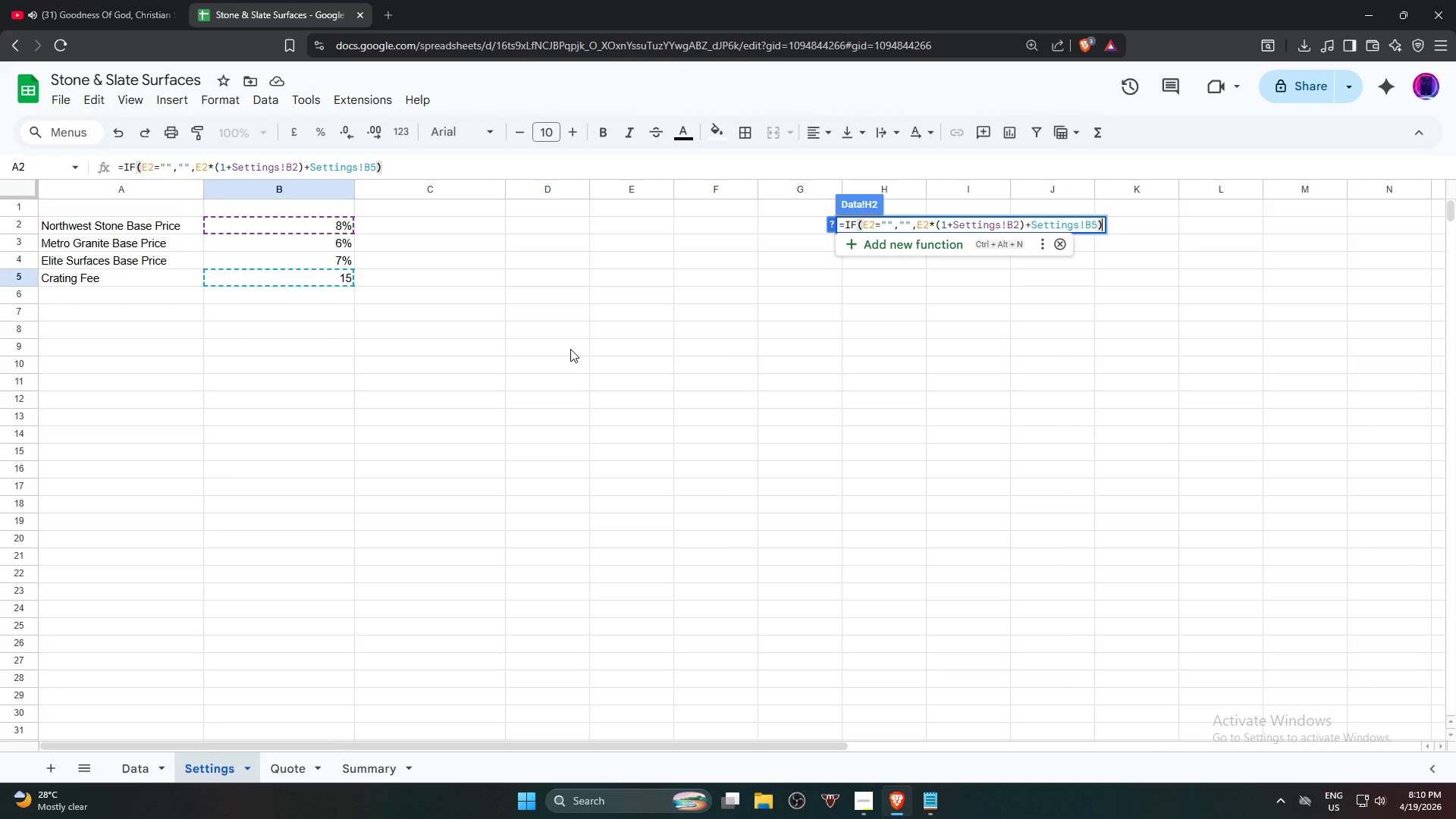 
key(NumpadEnter)
 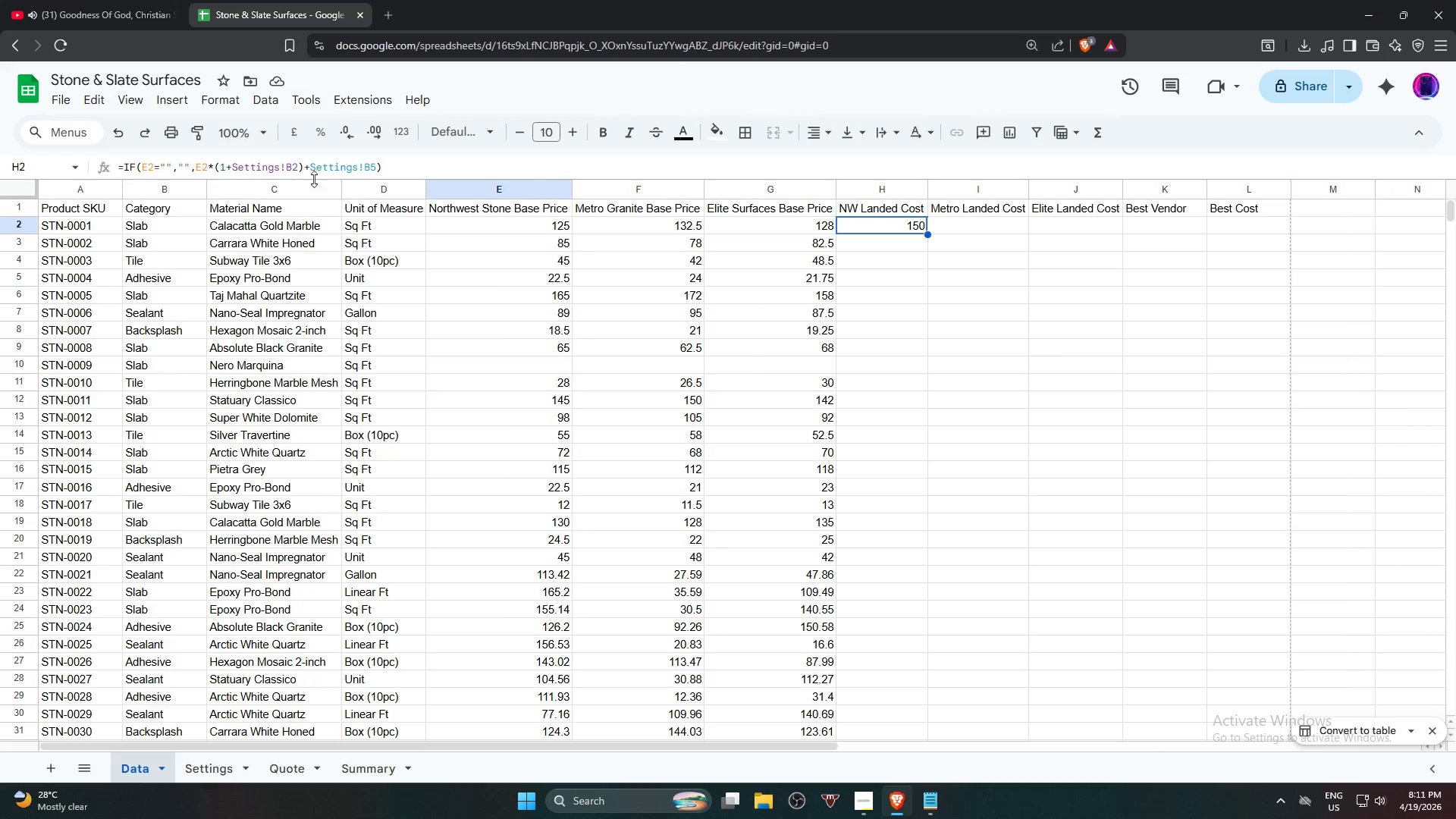 
wait(12.19)
 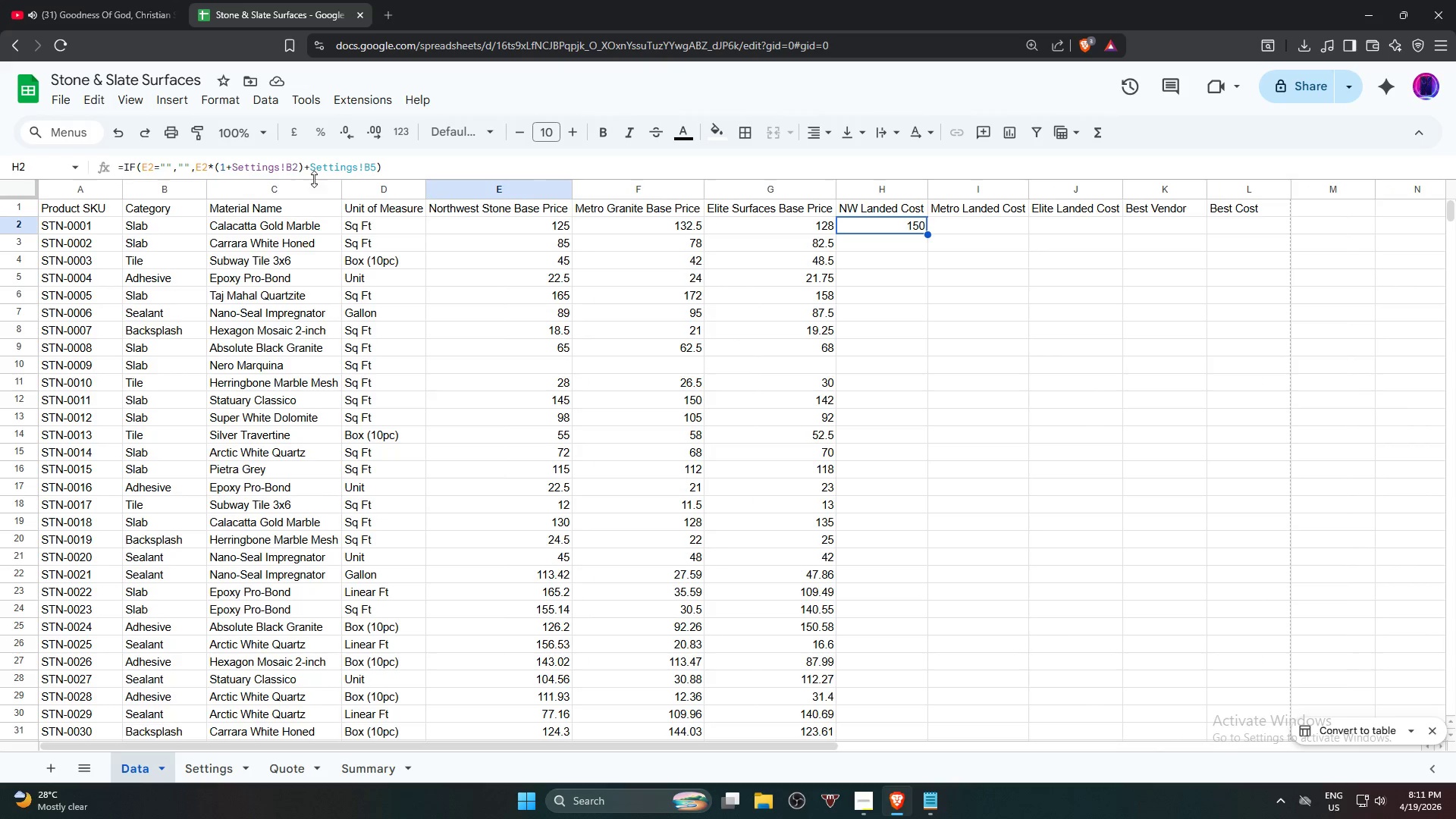 
left_click_drag(start_coordinate=[927, 236], to_coordinate=[920, 620])
 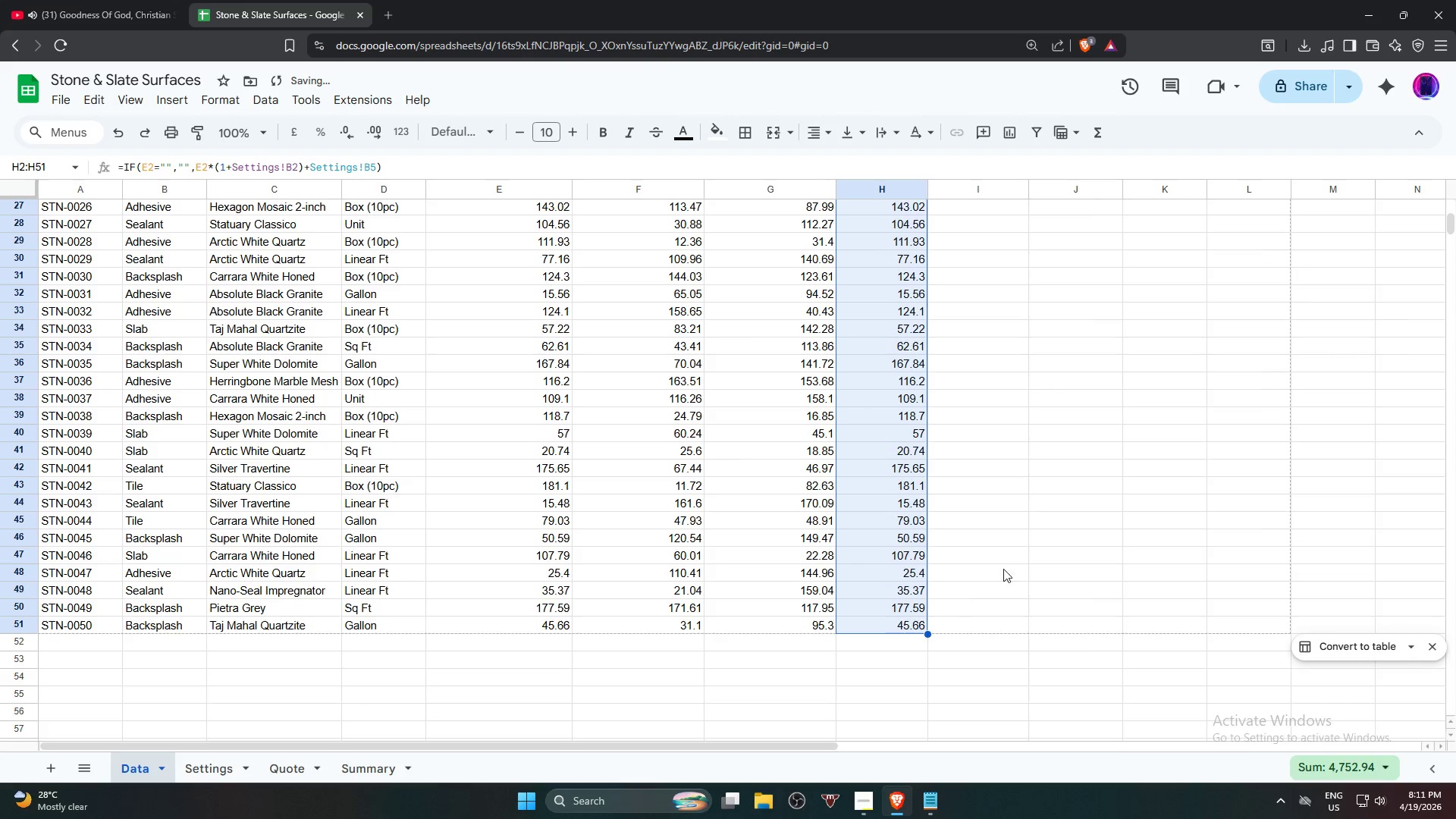 
scroll: coordinate [936, 497], scroll_direction: down, amount: 6.0
 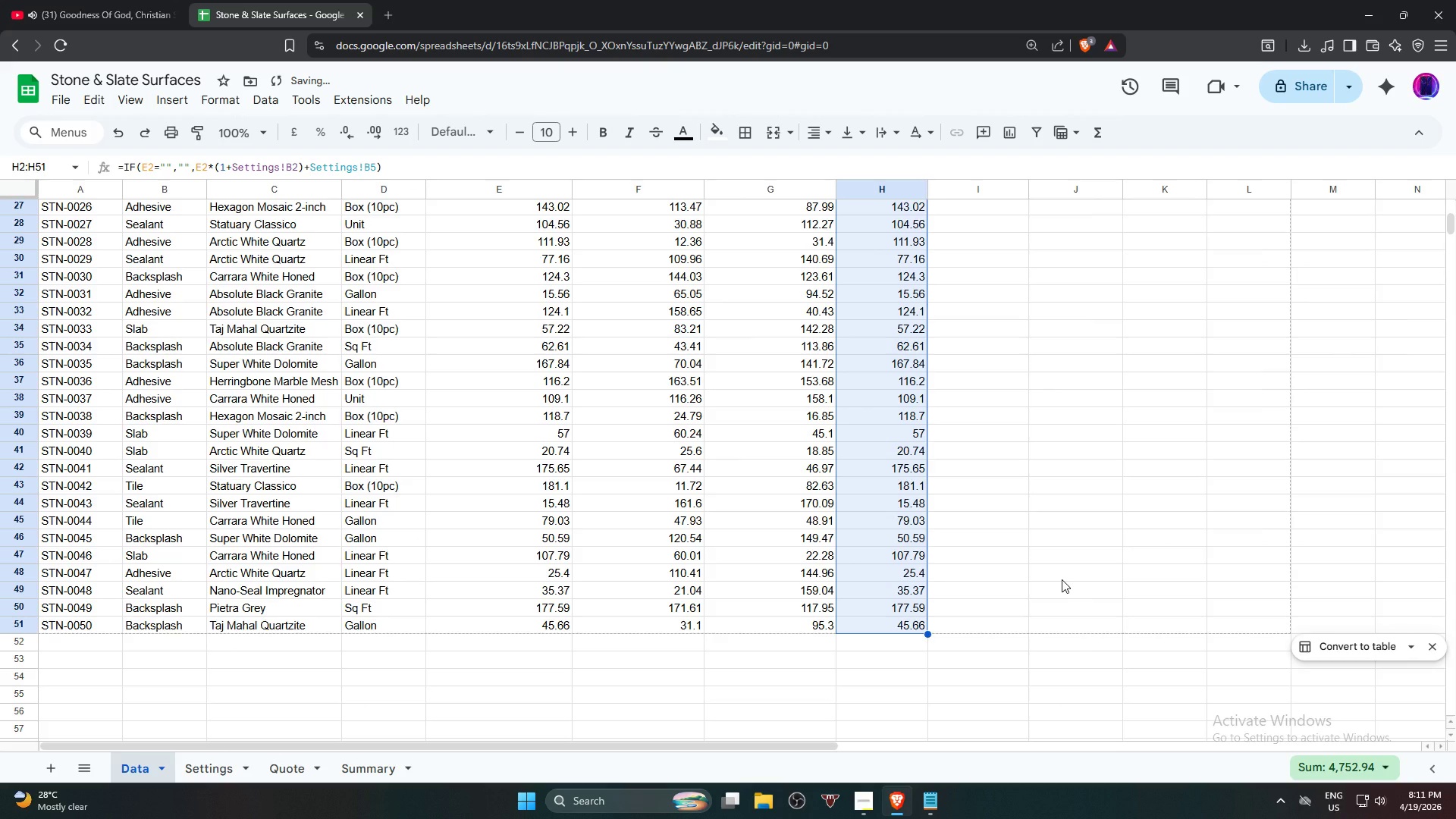 
left_click([1067, 694])
 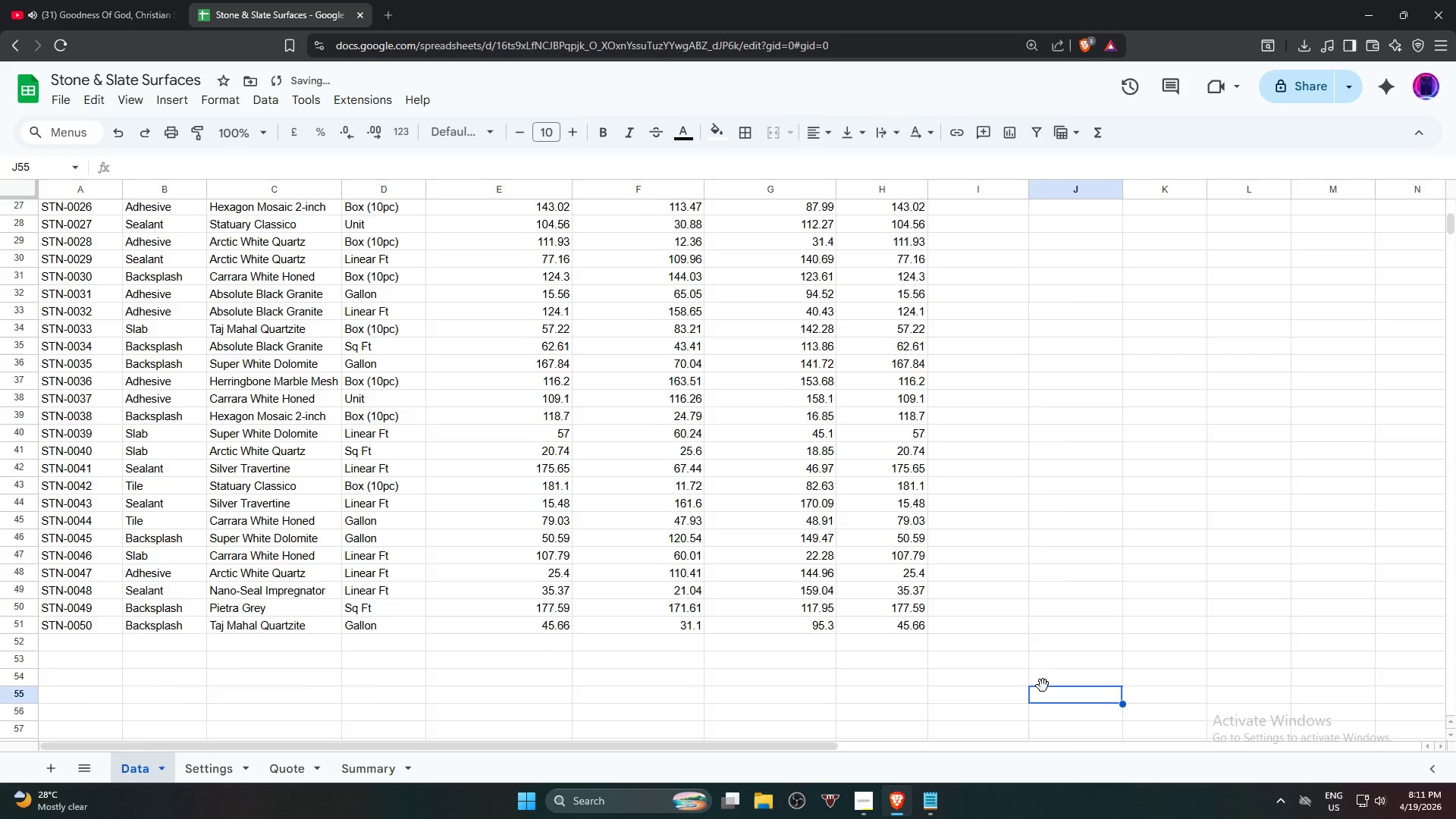 
scroll: coordinate [1039, 661], scroll_direction: up, amount: 11.0
 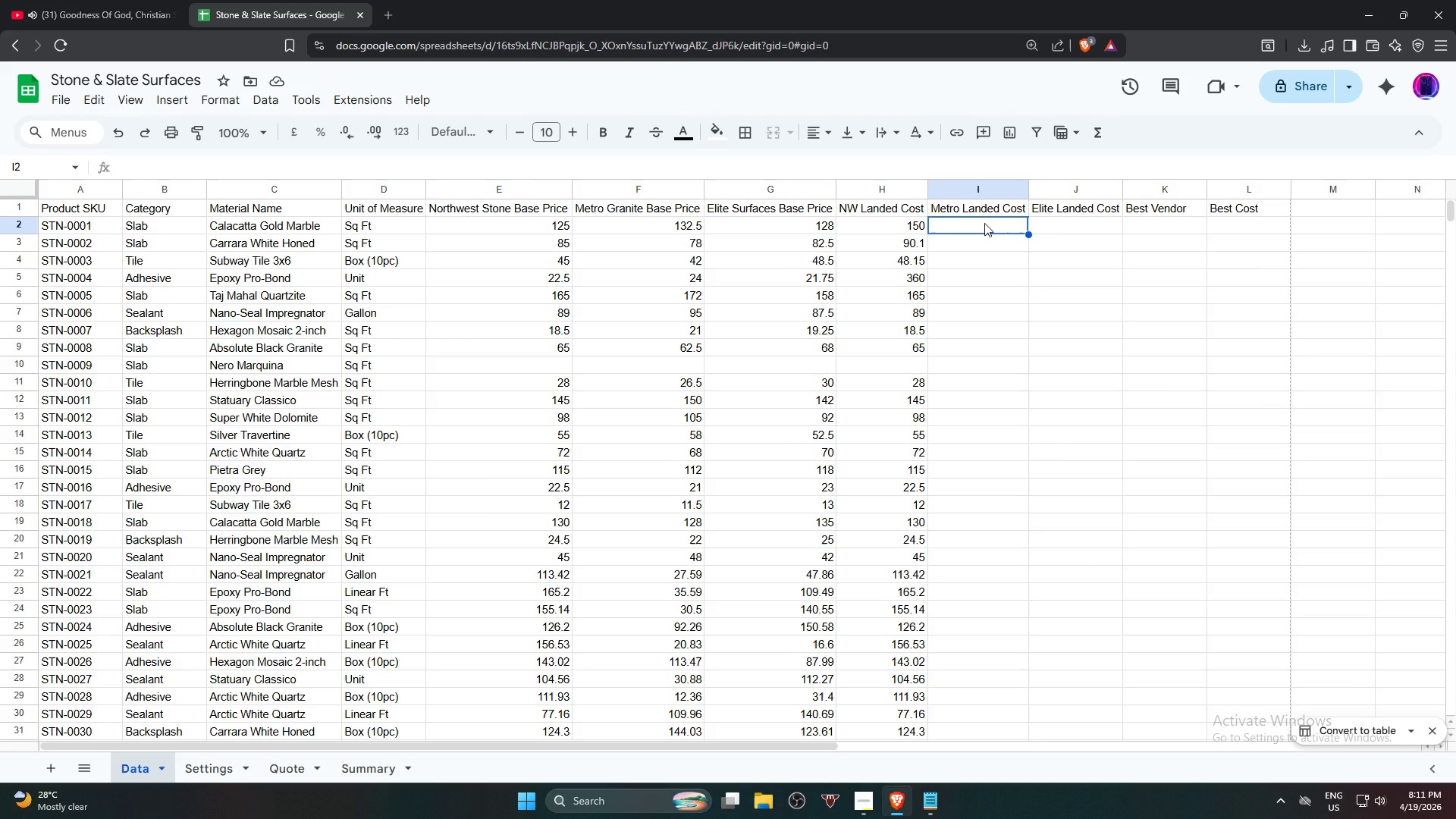 
wait(12.21)
 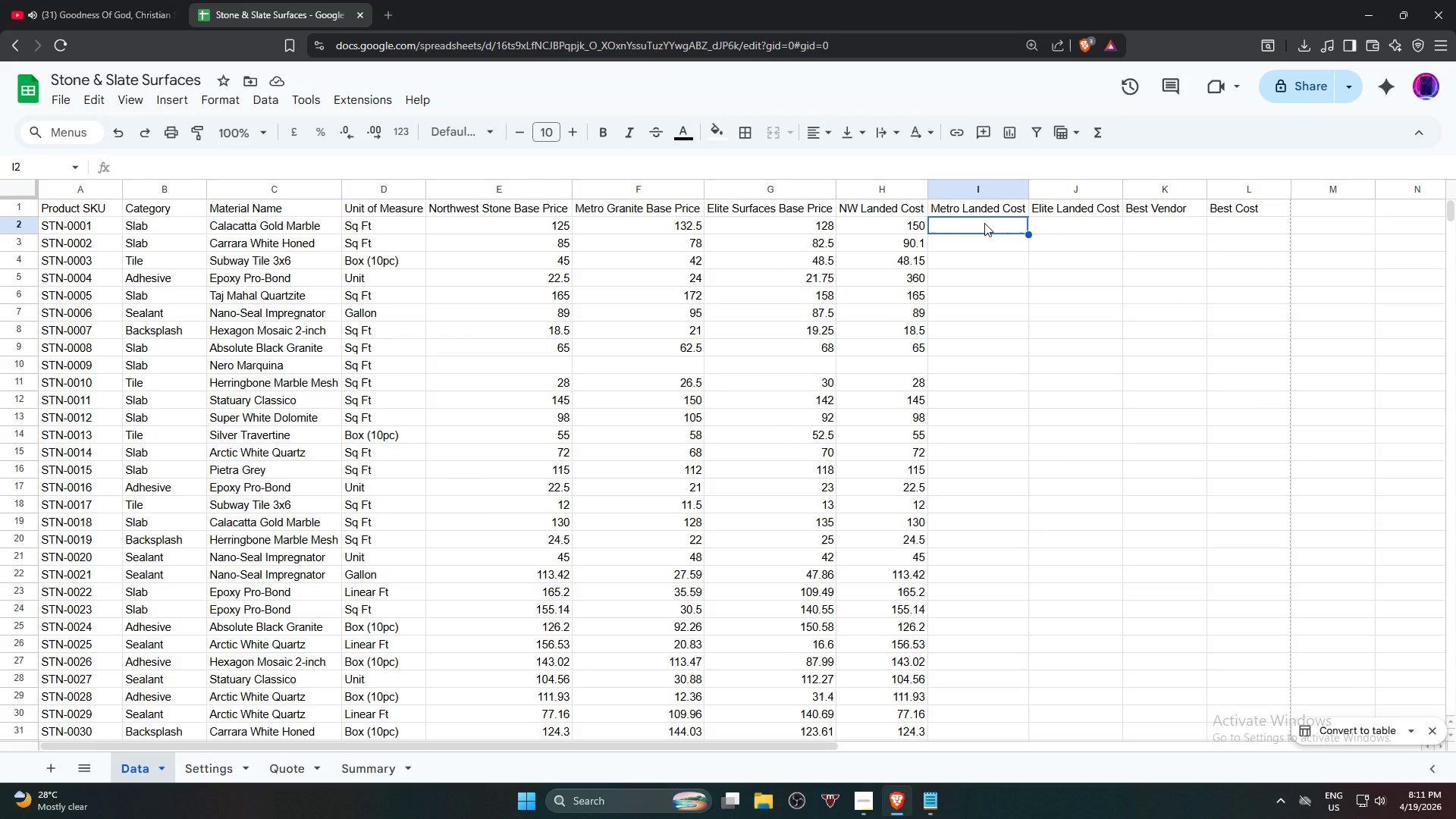 
type(if)
key(Backspace)
key(Backspace)
type(=if)
 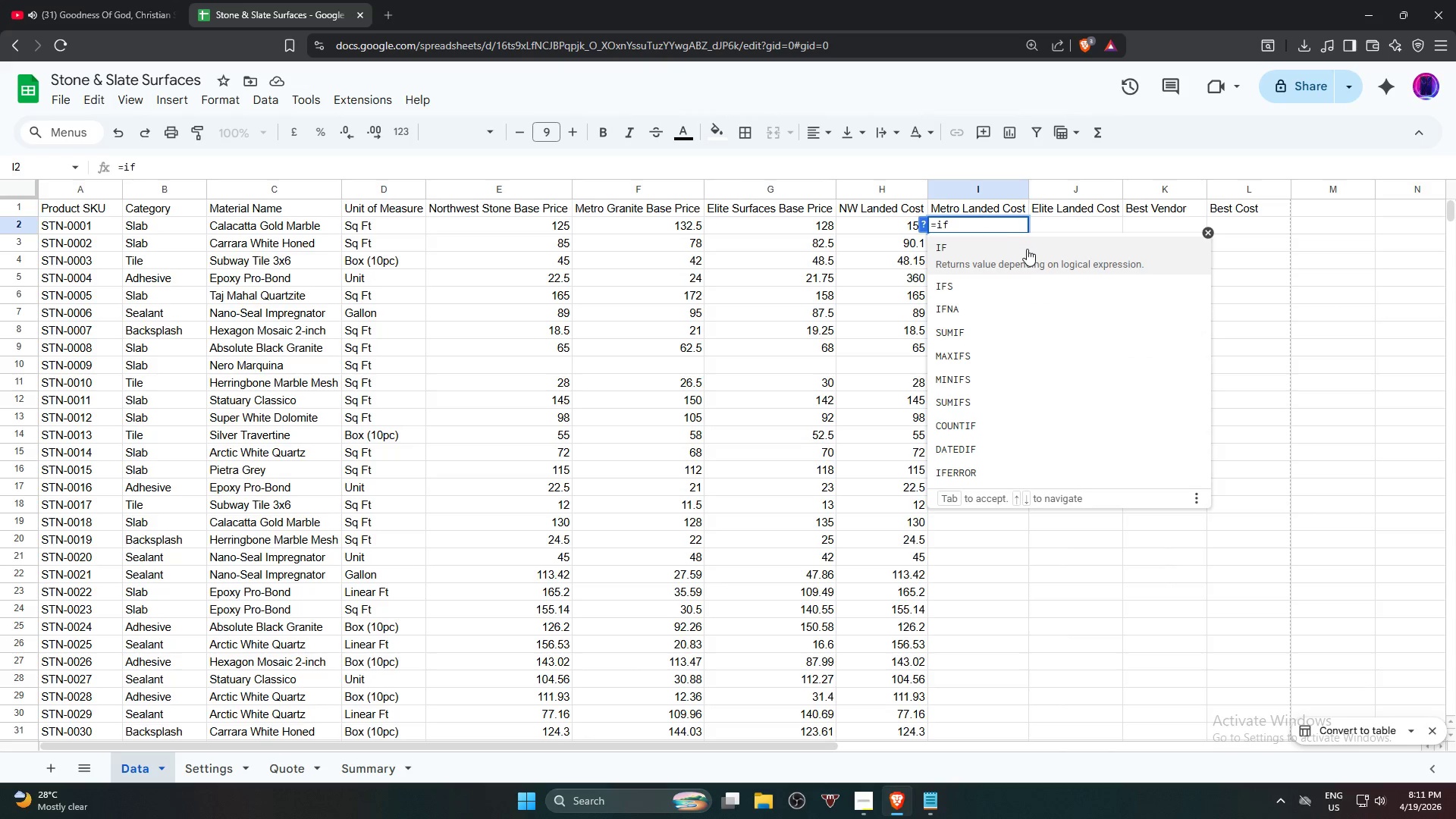 
left_click([1028, 255])
 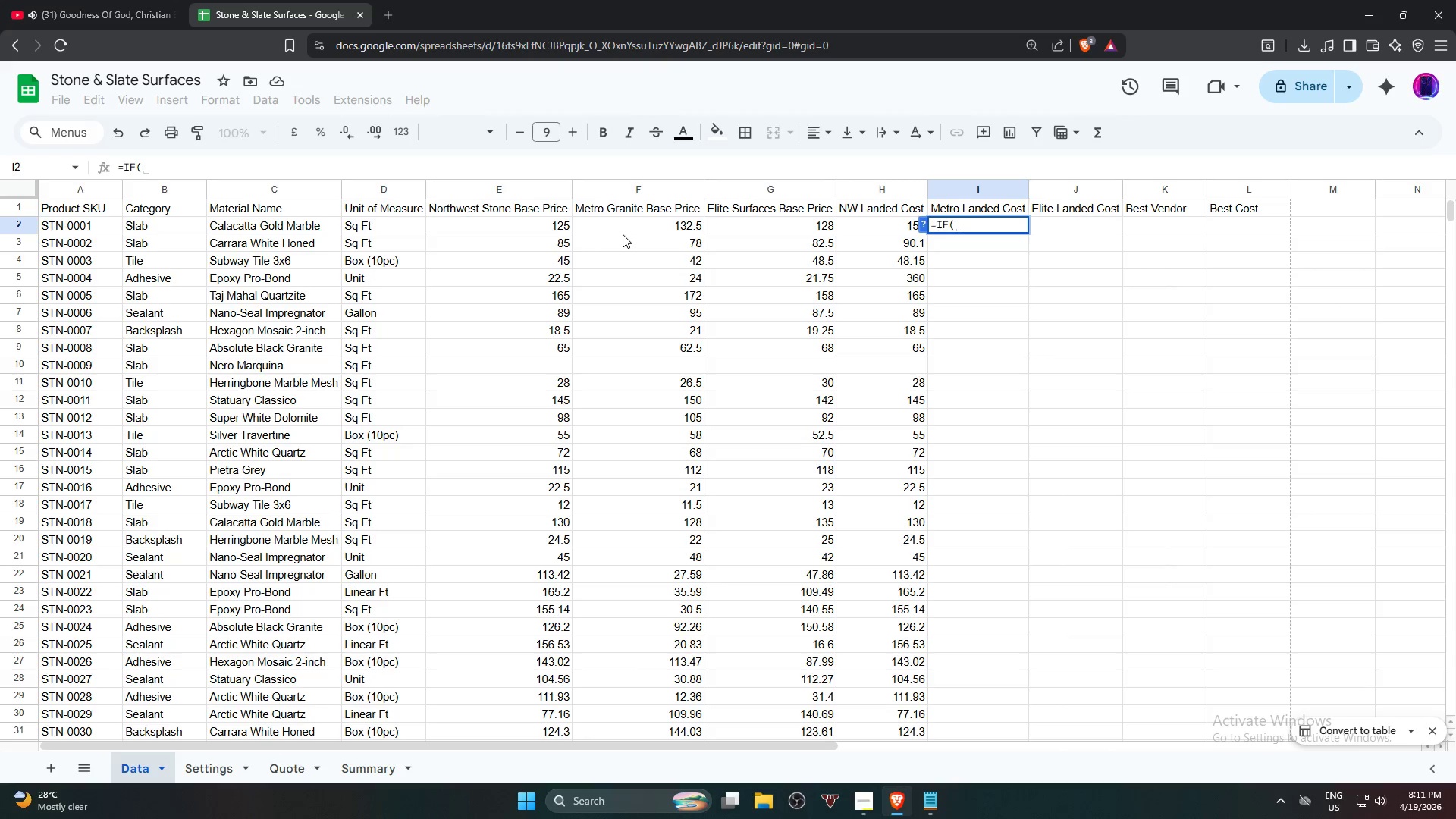 
wait(12.09)
 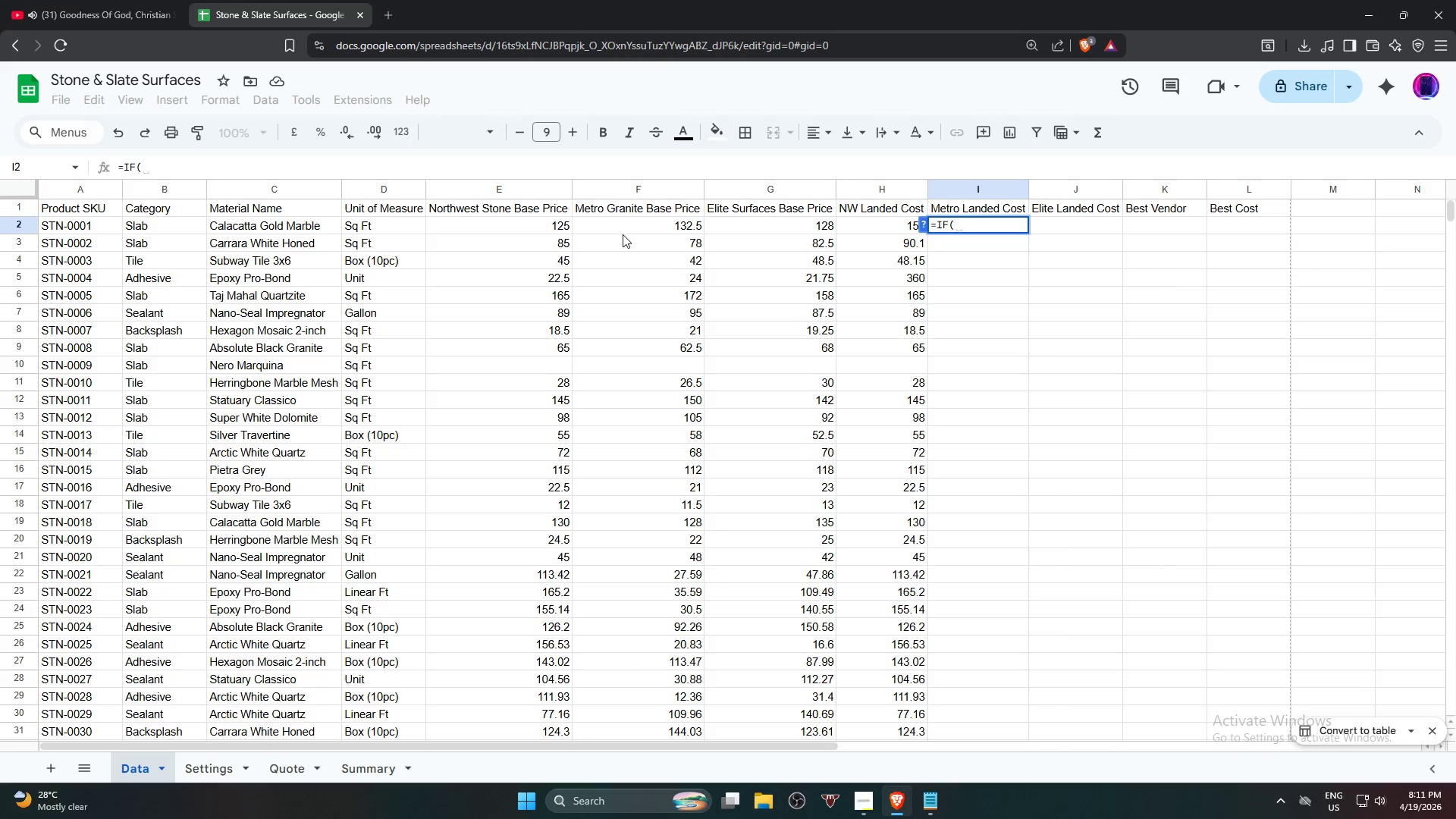 
key(Backspace)
 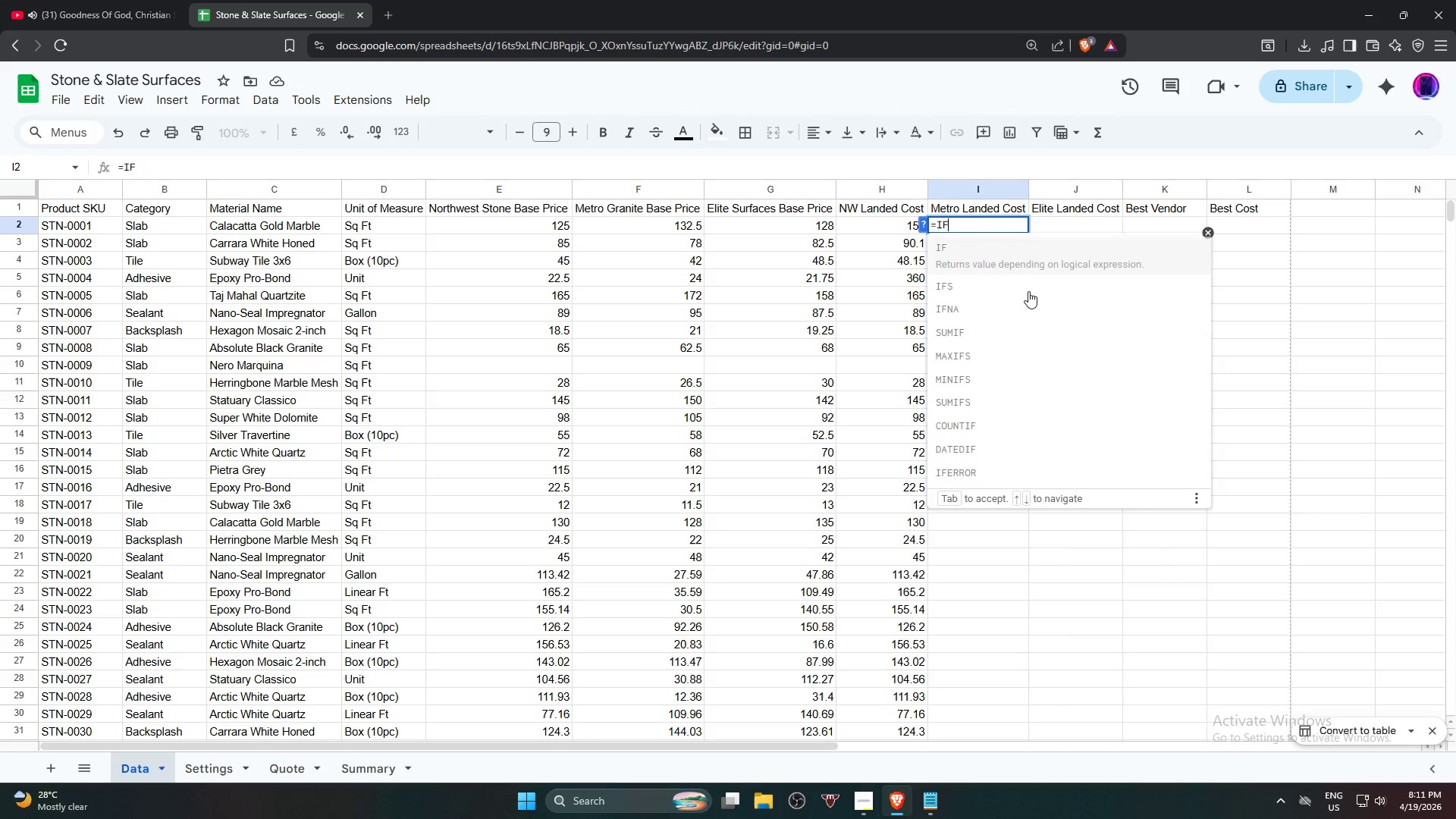 
key(Backspace)
 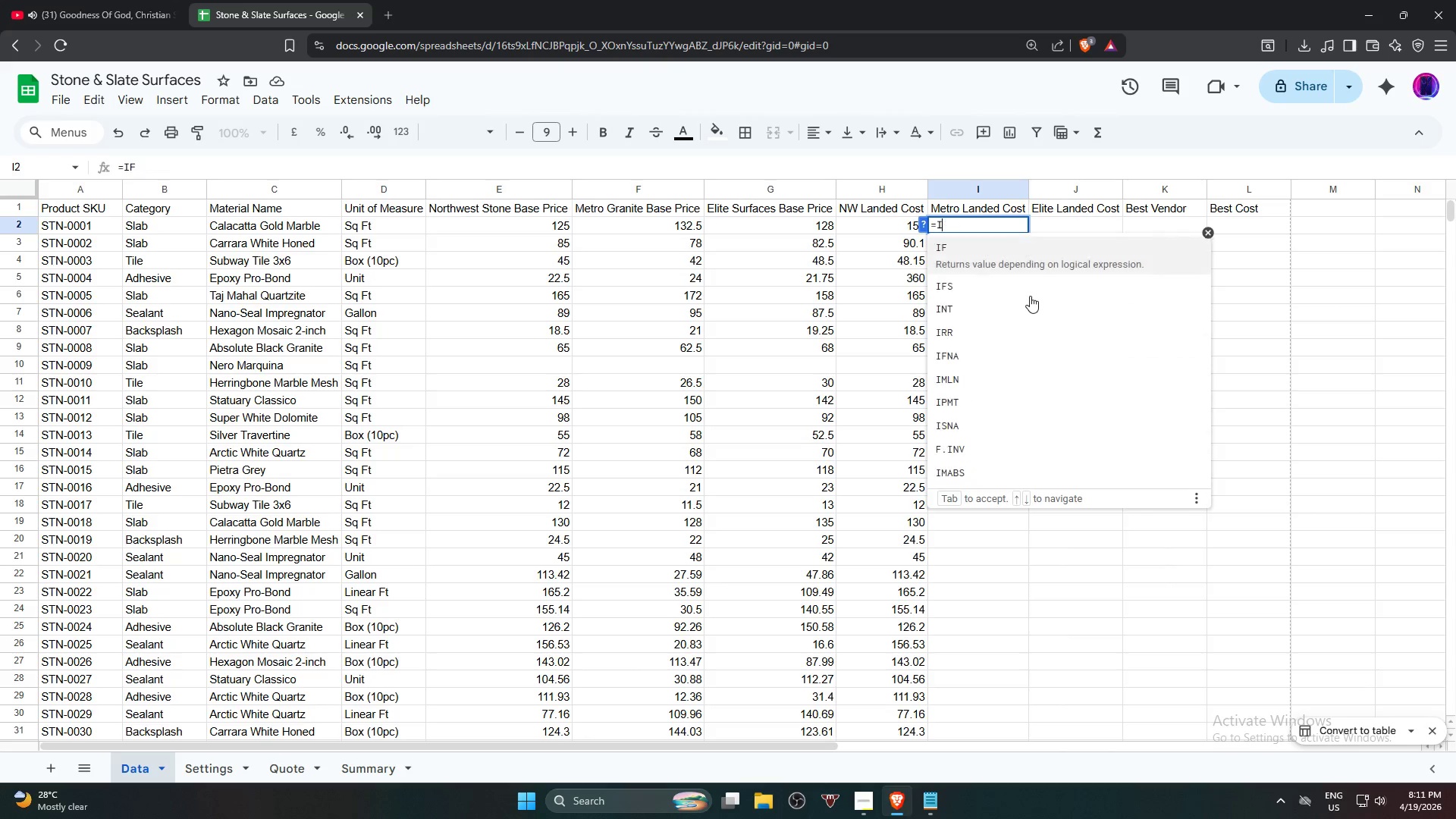 
key(Backspace)
 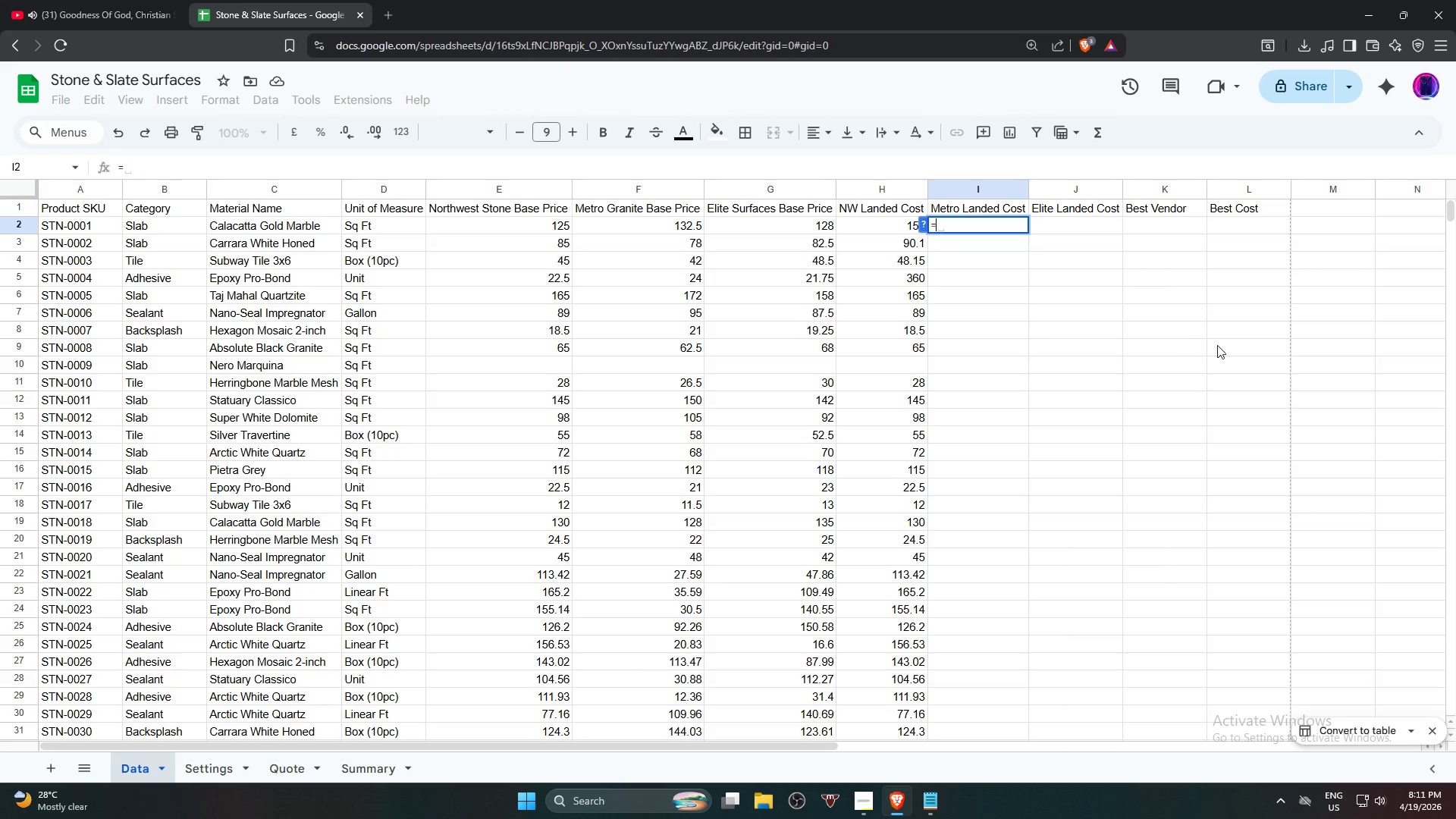 
key(Backspace)
 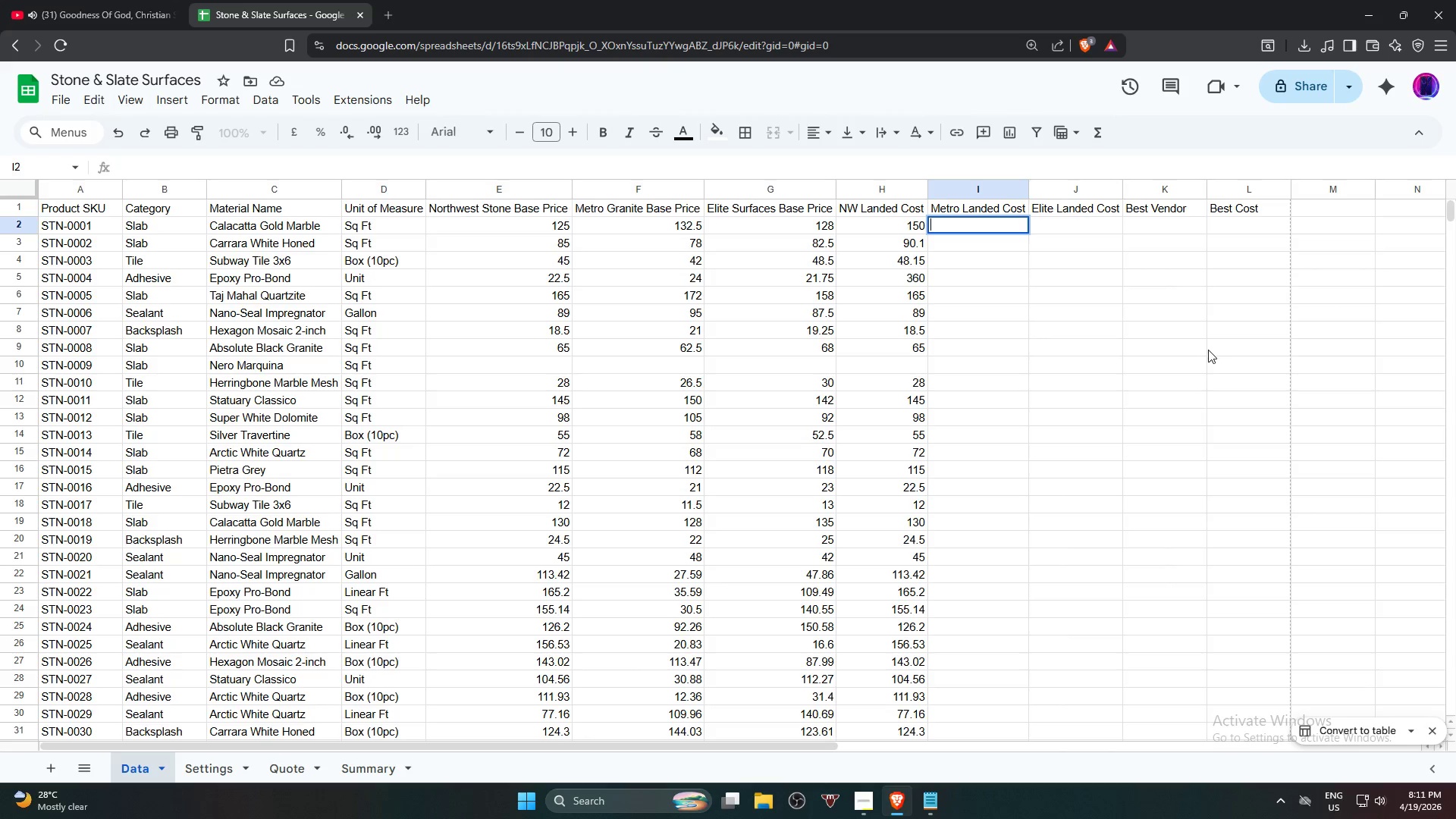 
left_click([1208, 350])
 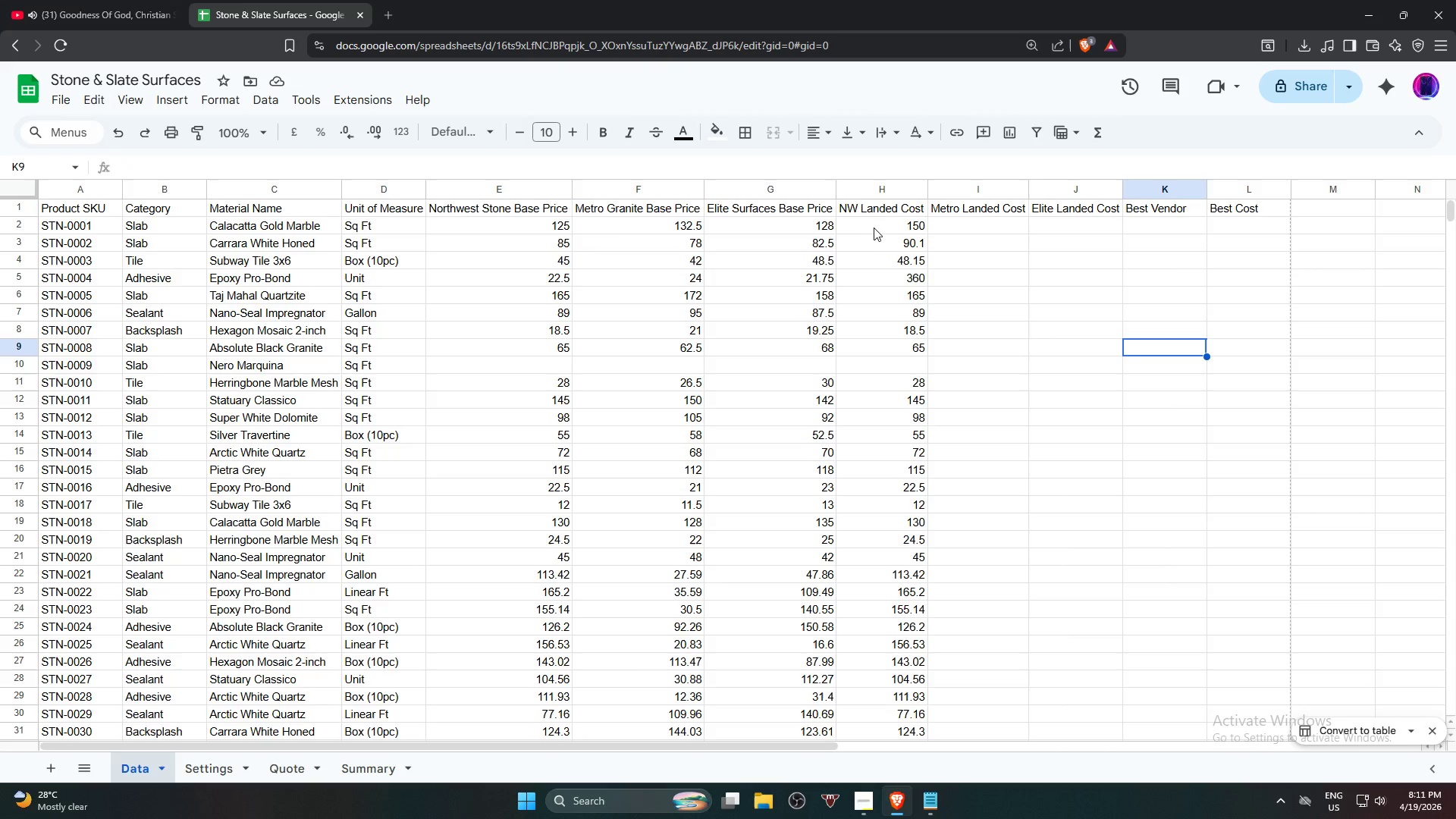 
left_click([875, 226])
 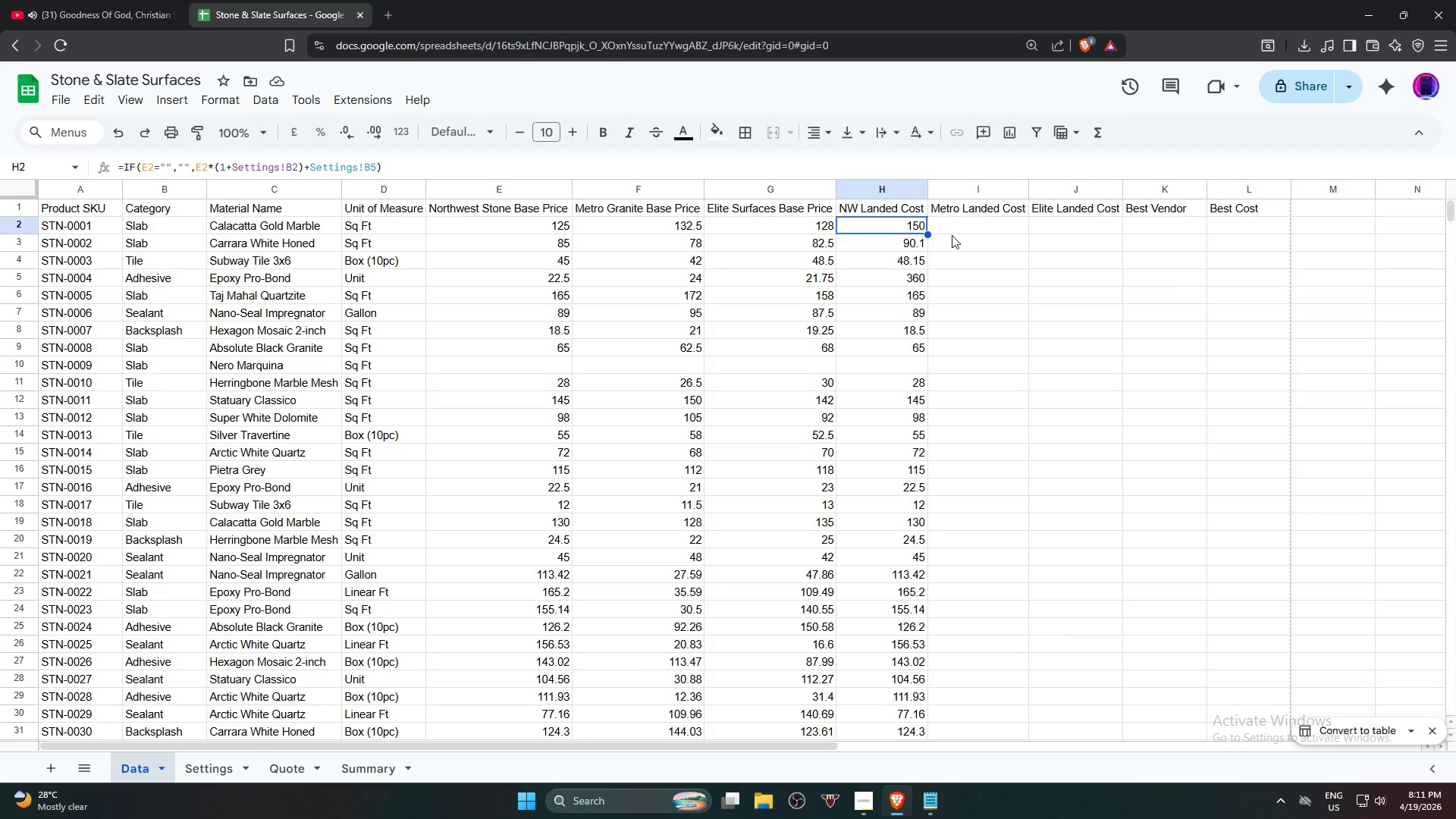 
left_click([965, 229])
 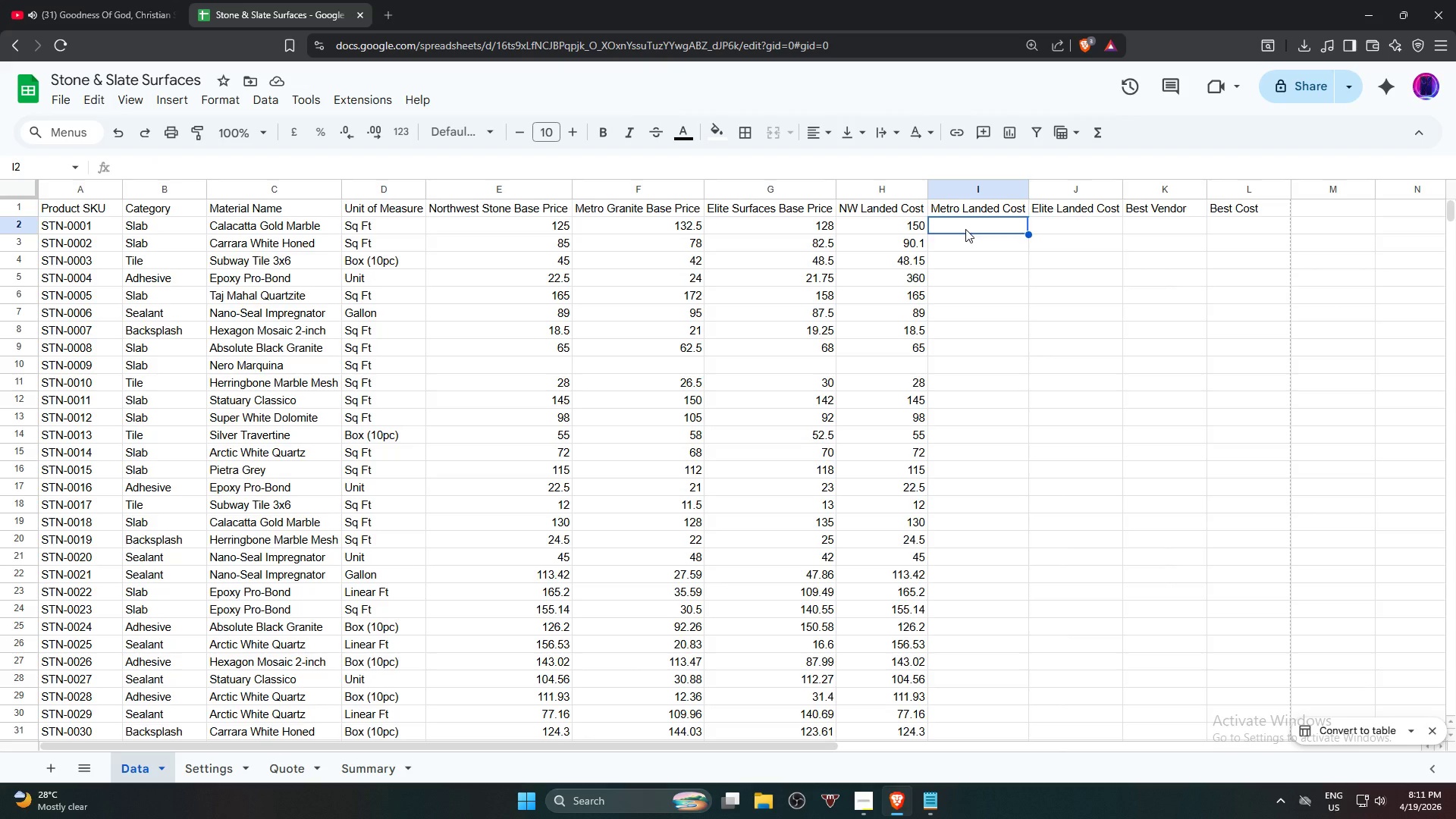 
type(=if)
 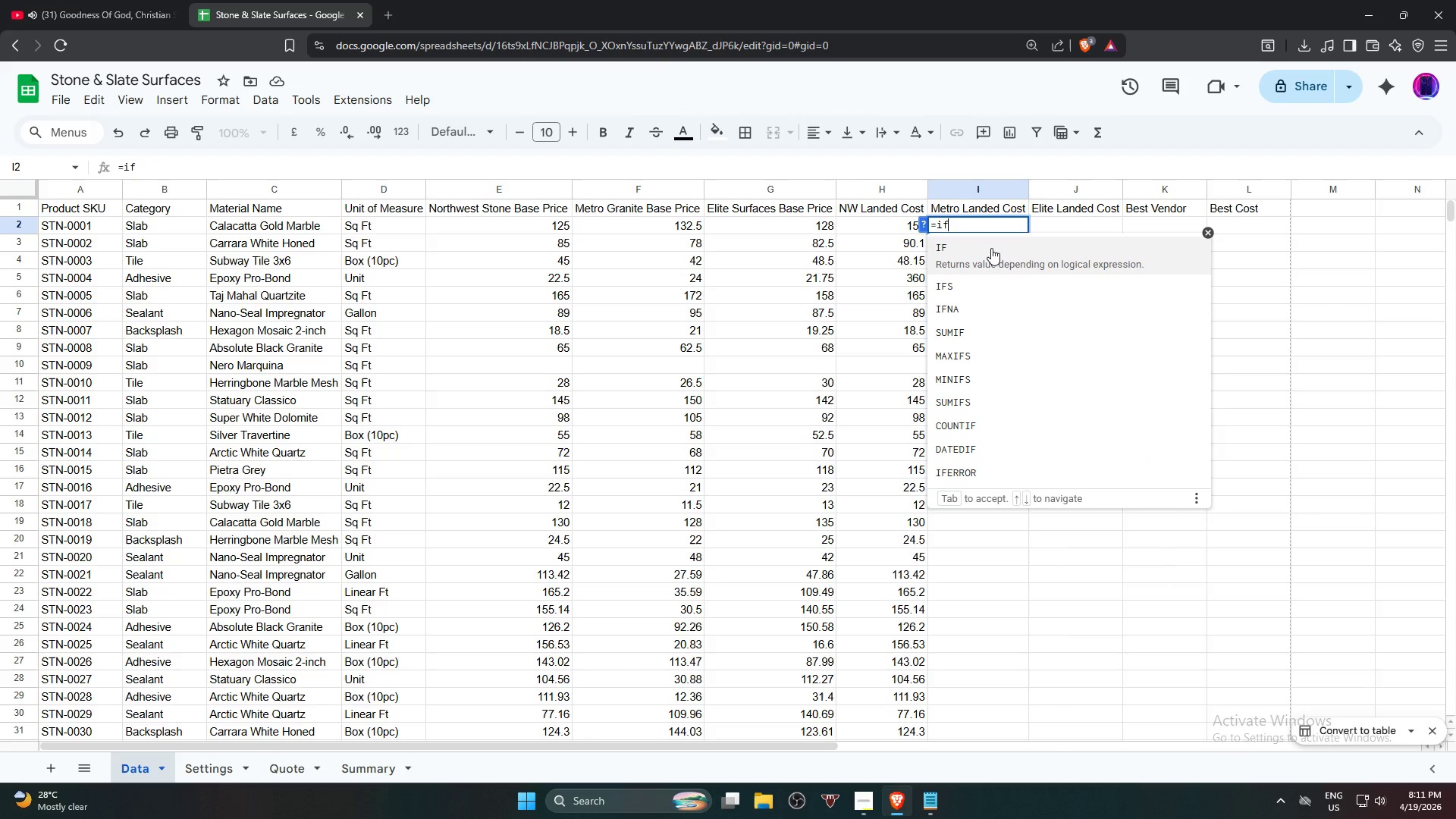 
left_click([991, 248])
 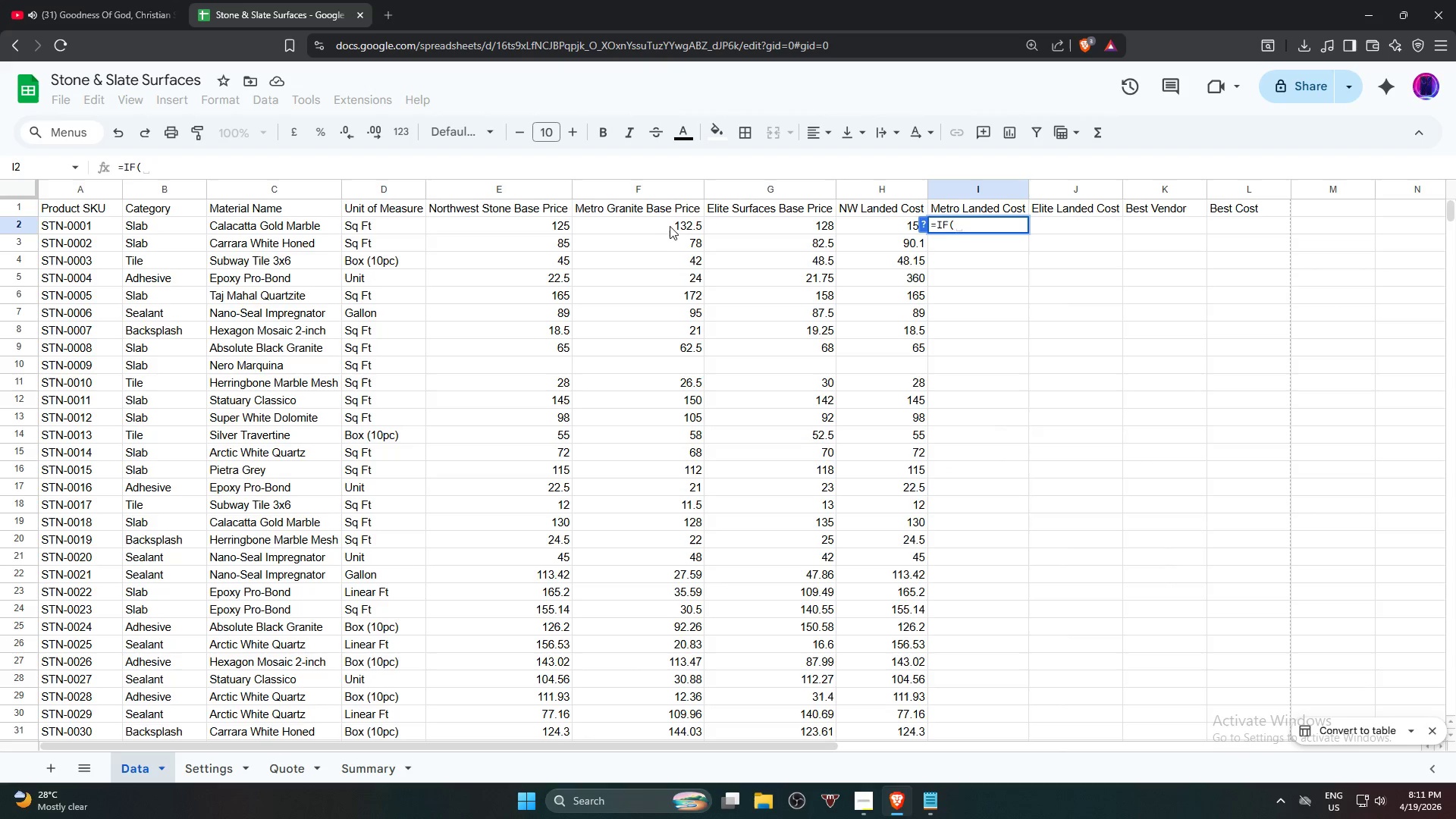 
left_click([653, 223])
 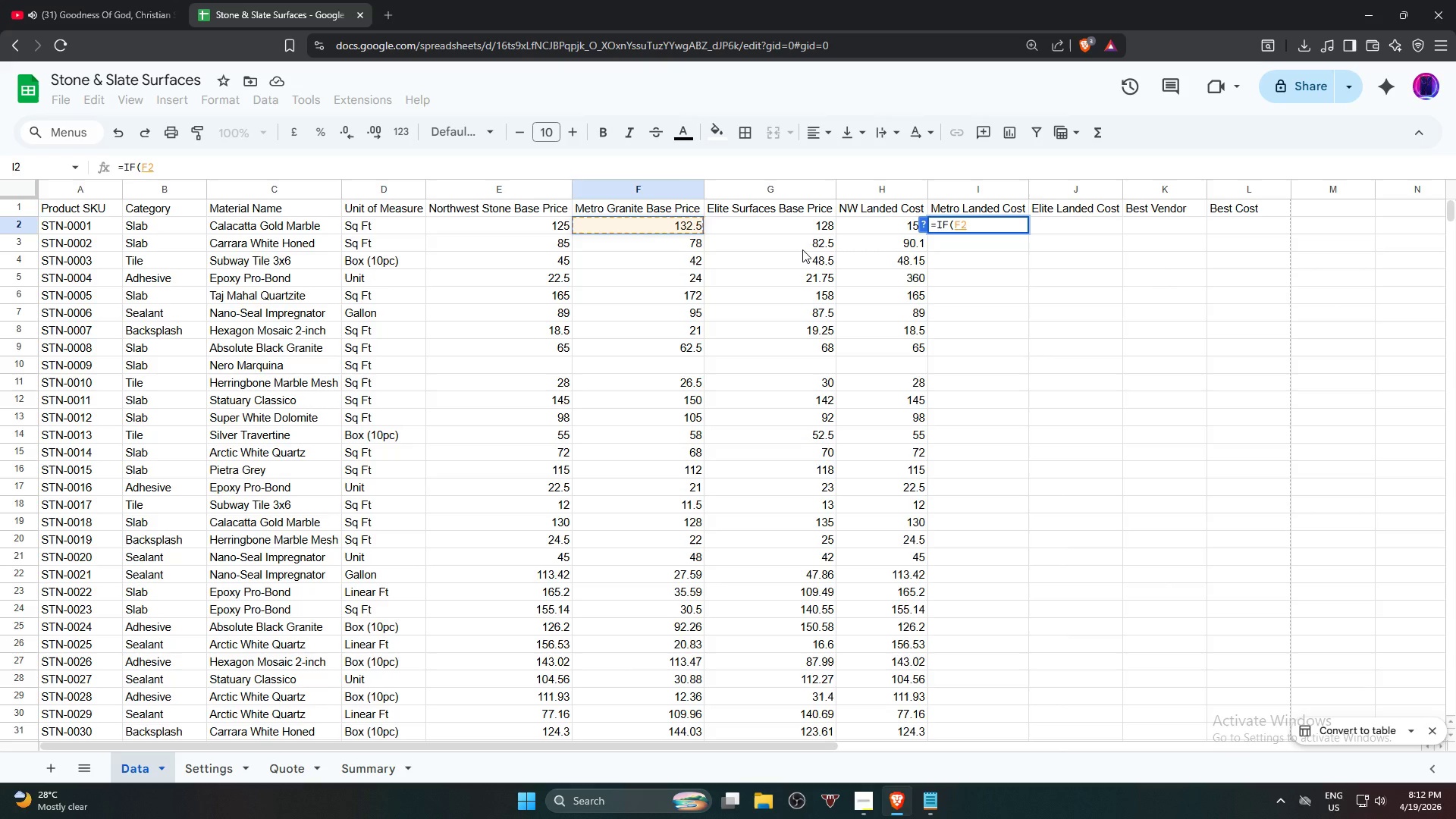 
key(Shift+Quote)
 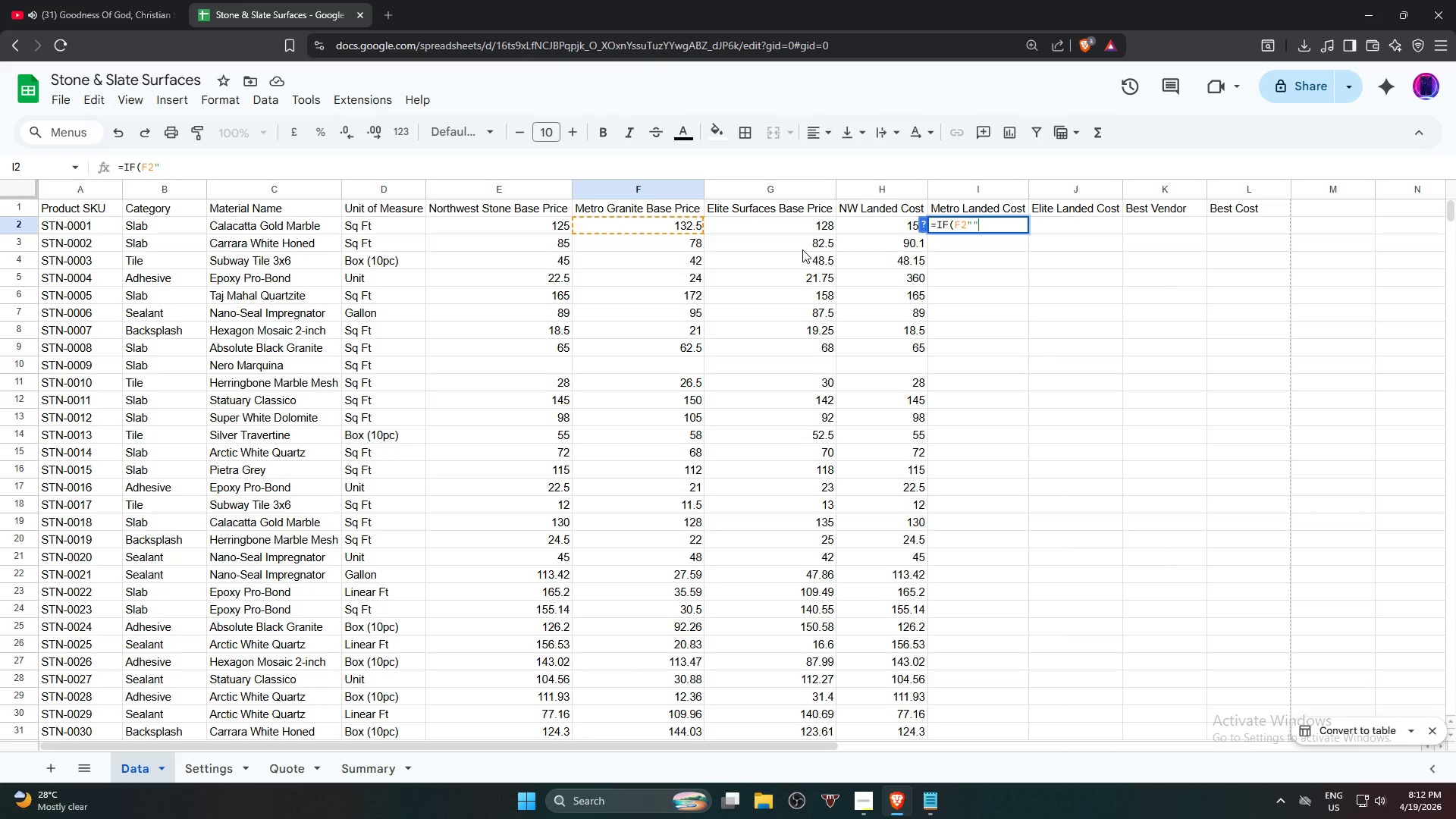 
key(Shift+Quote)
 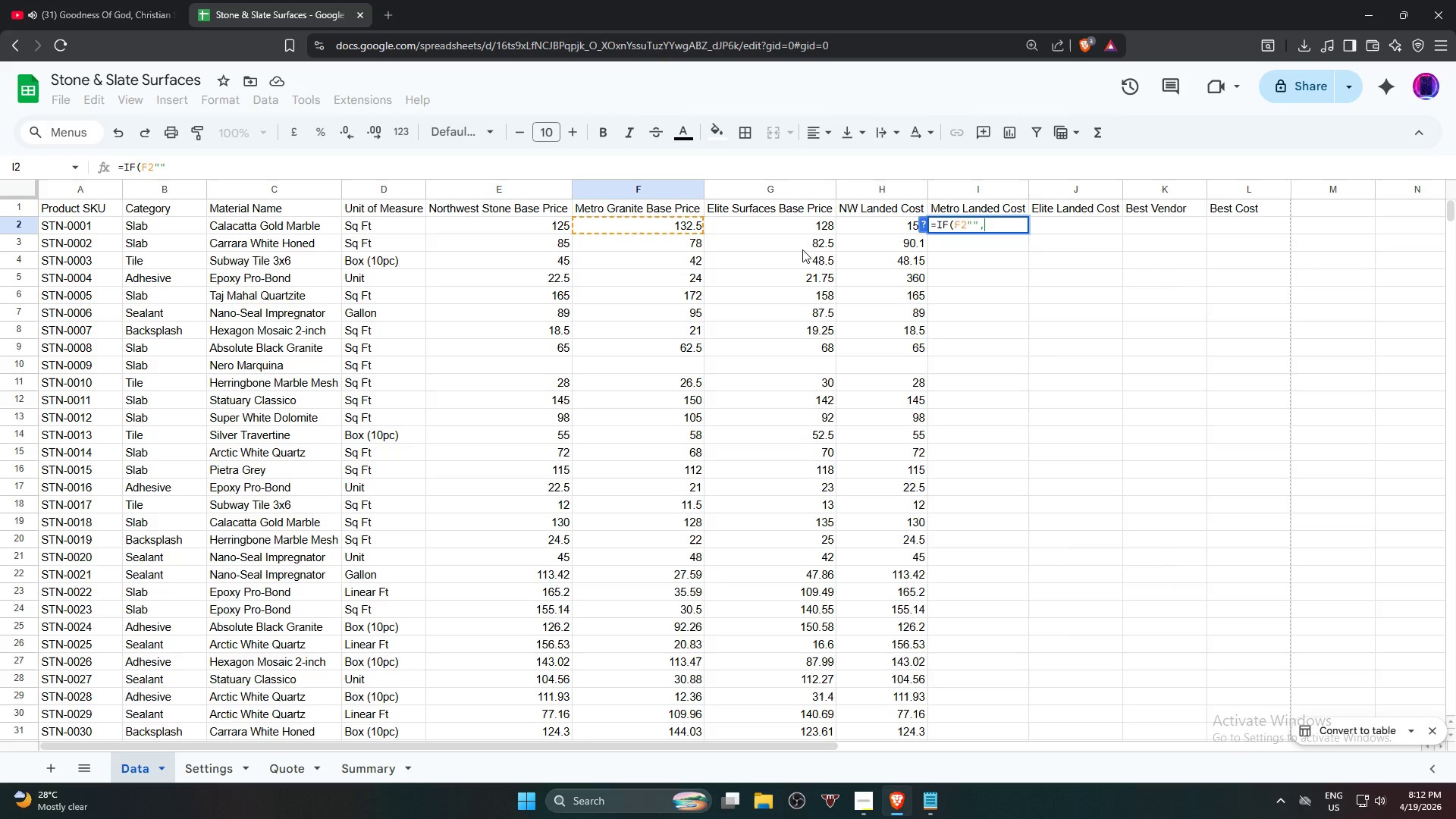 
key(Comma)
 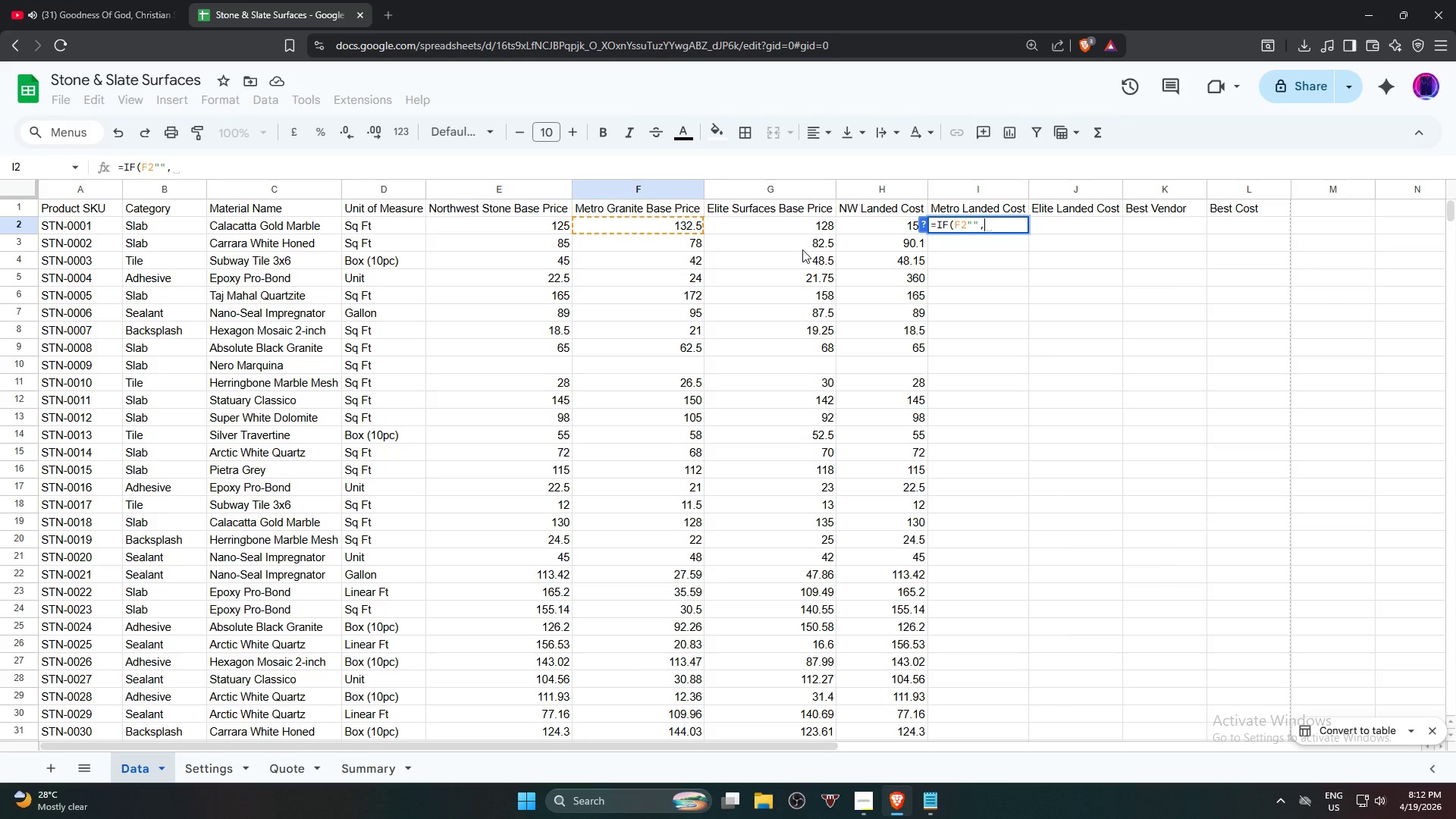 
key(Shift+Quote)
 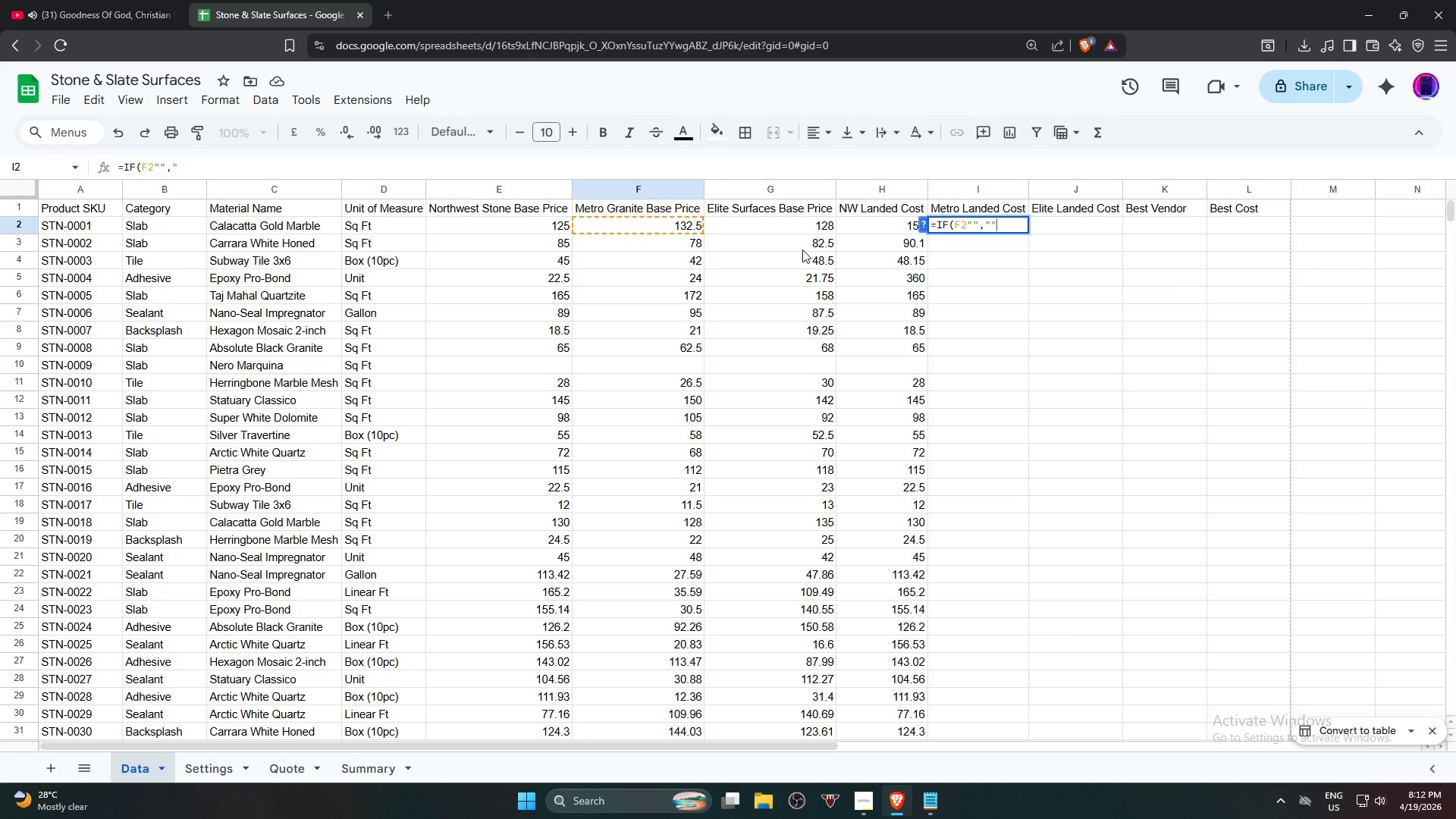 
key(Shift+Quote)
 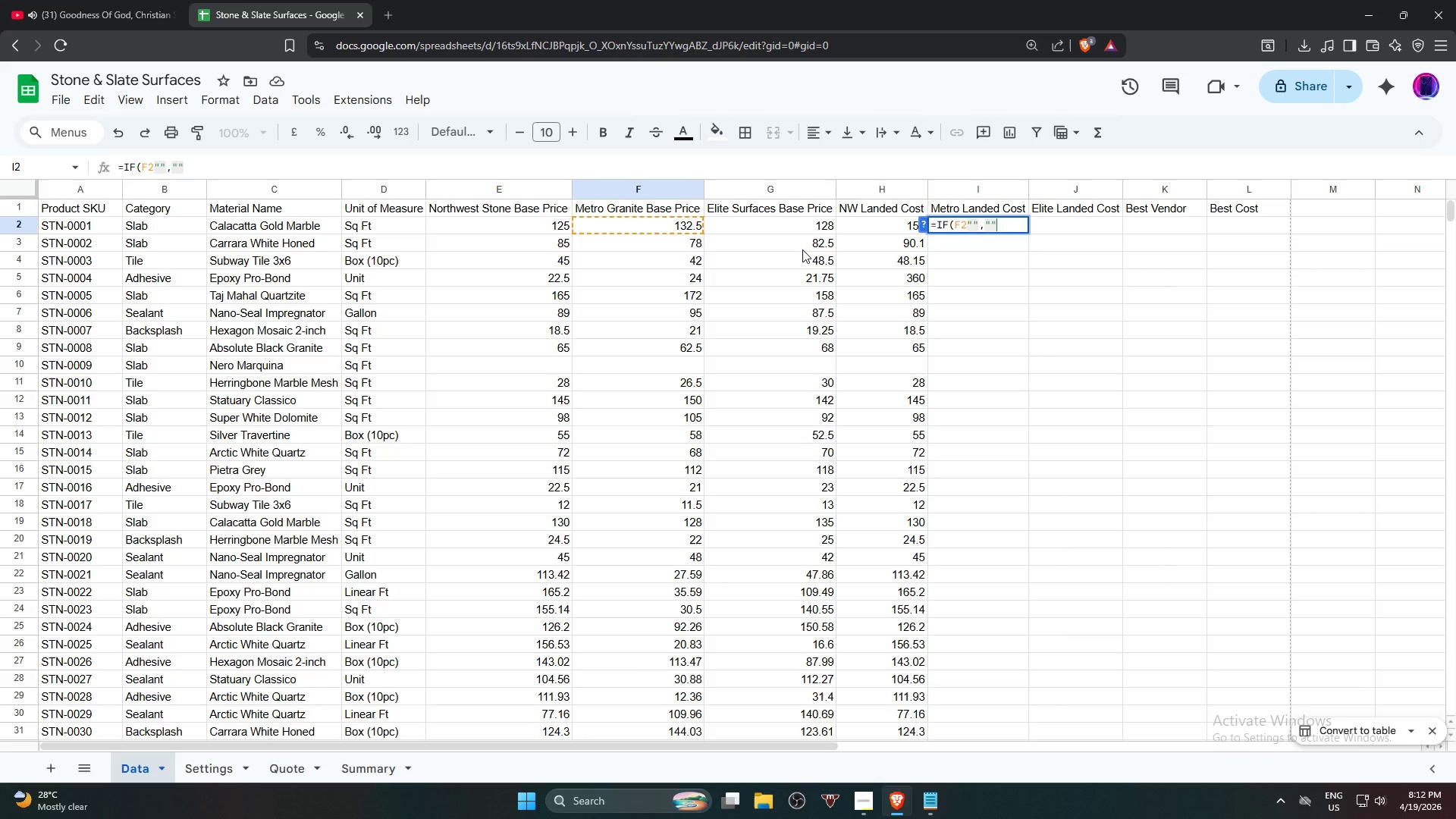 
key(Comma)
 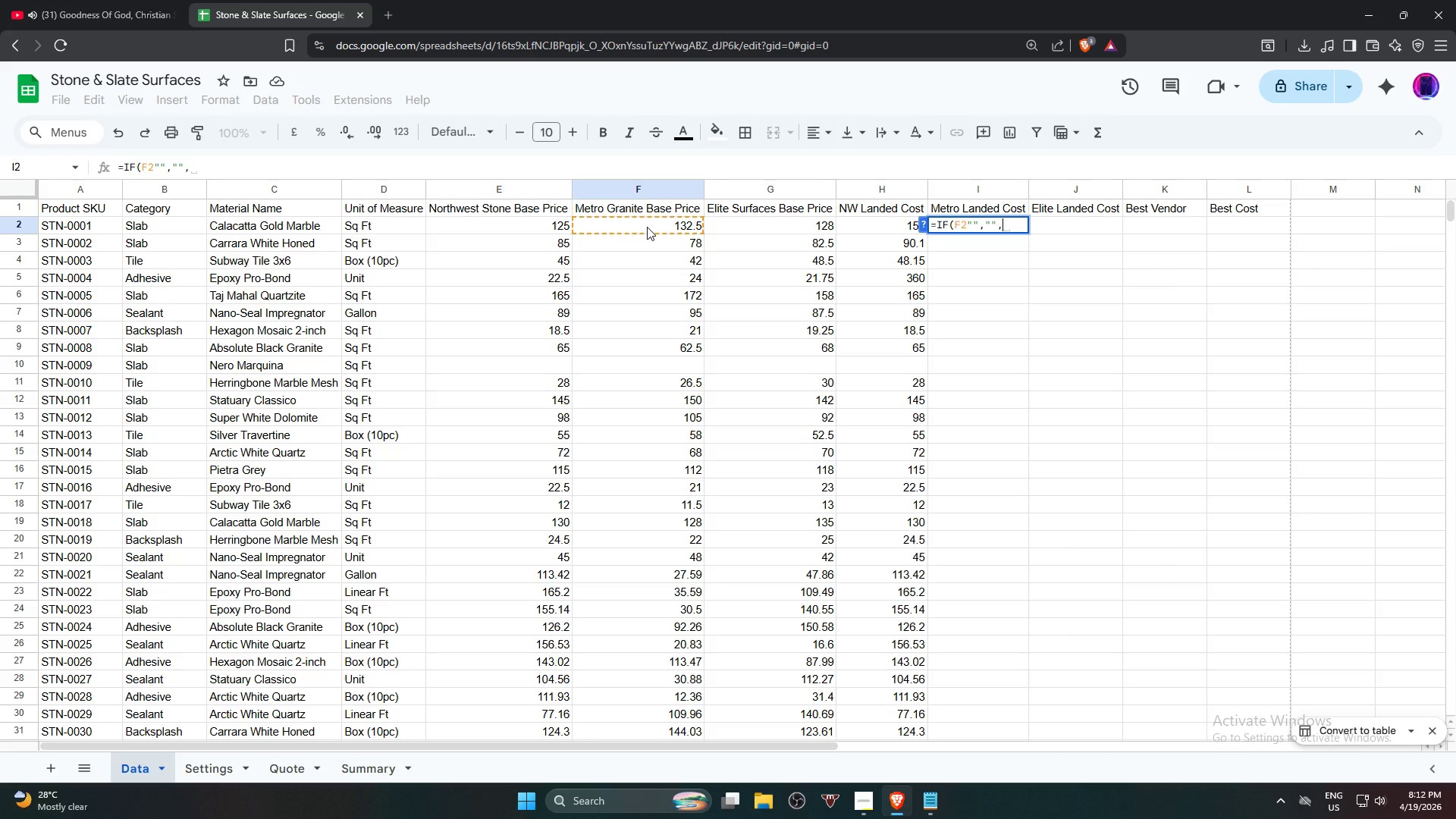 
left_click([646, 227])
 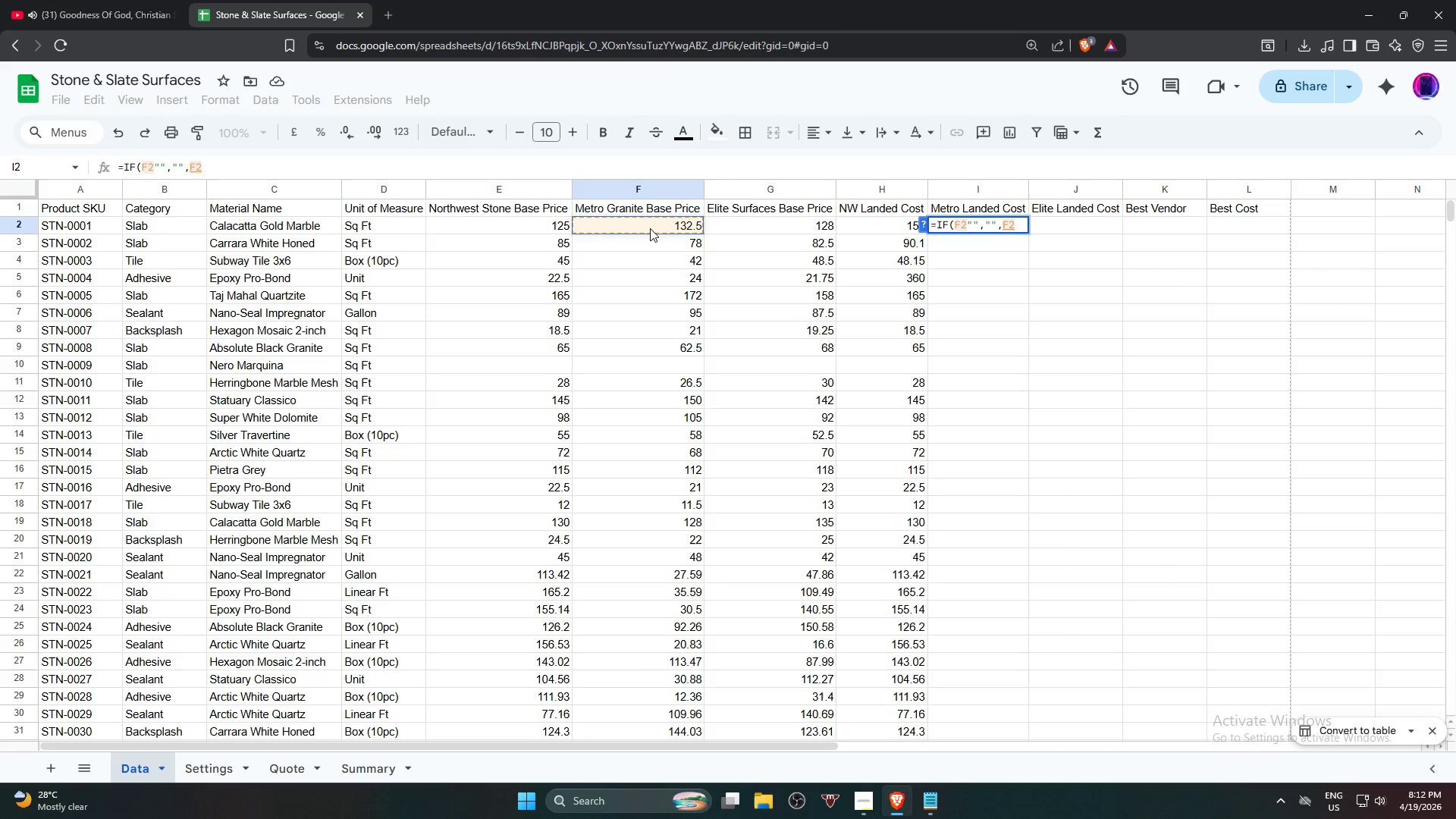 
key(Shift+8)
 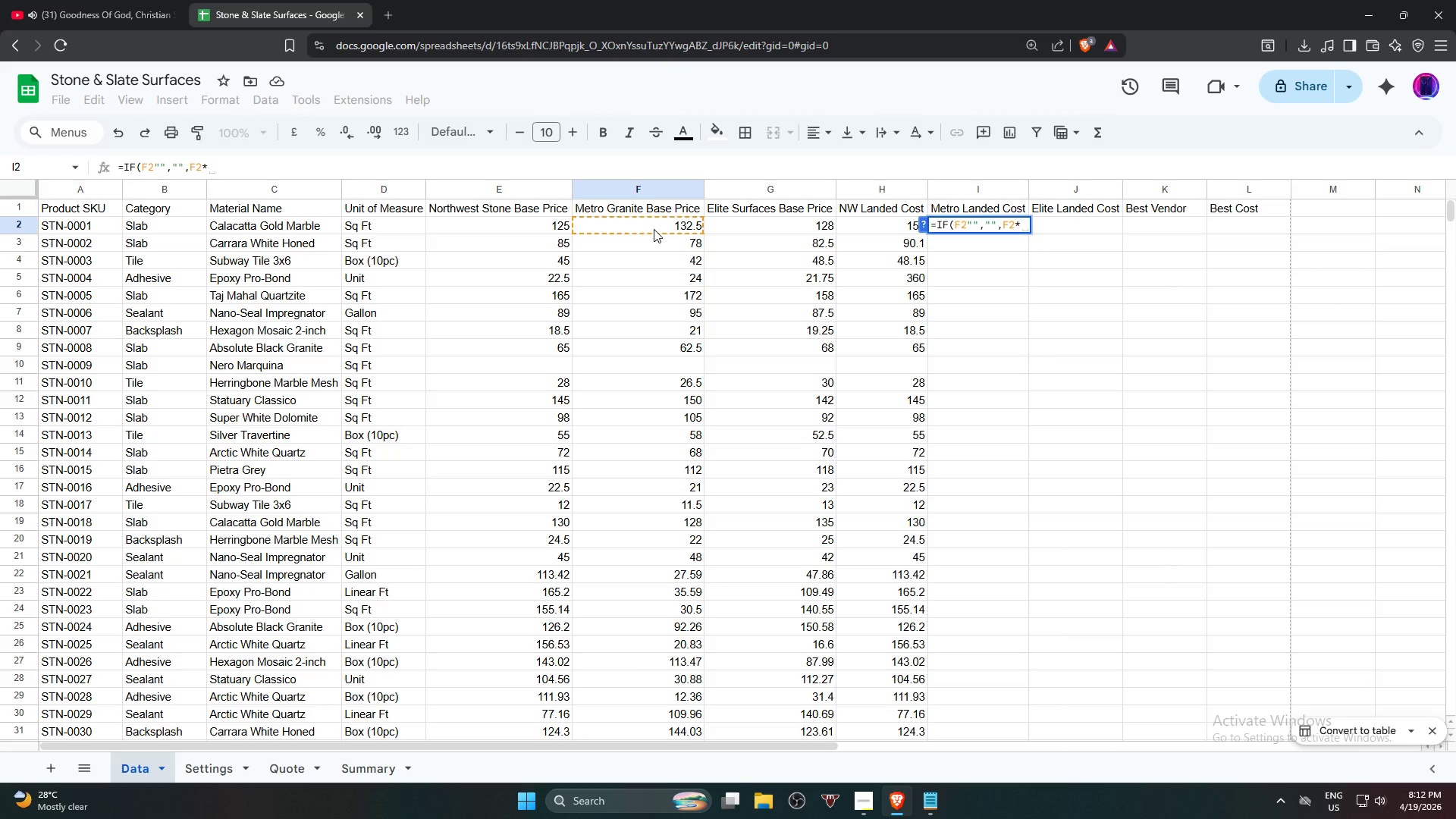 
key(Shift+9)
 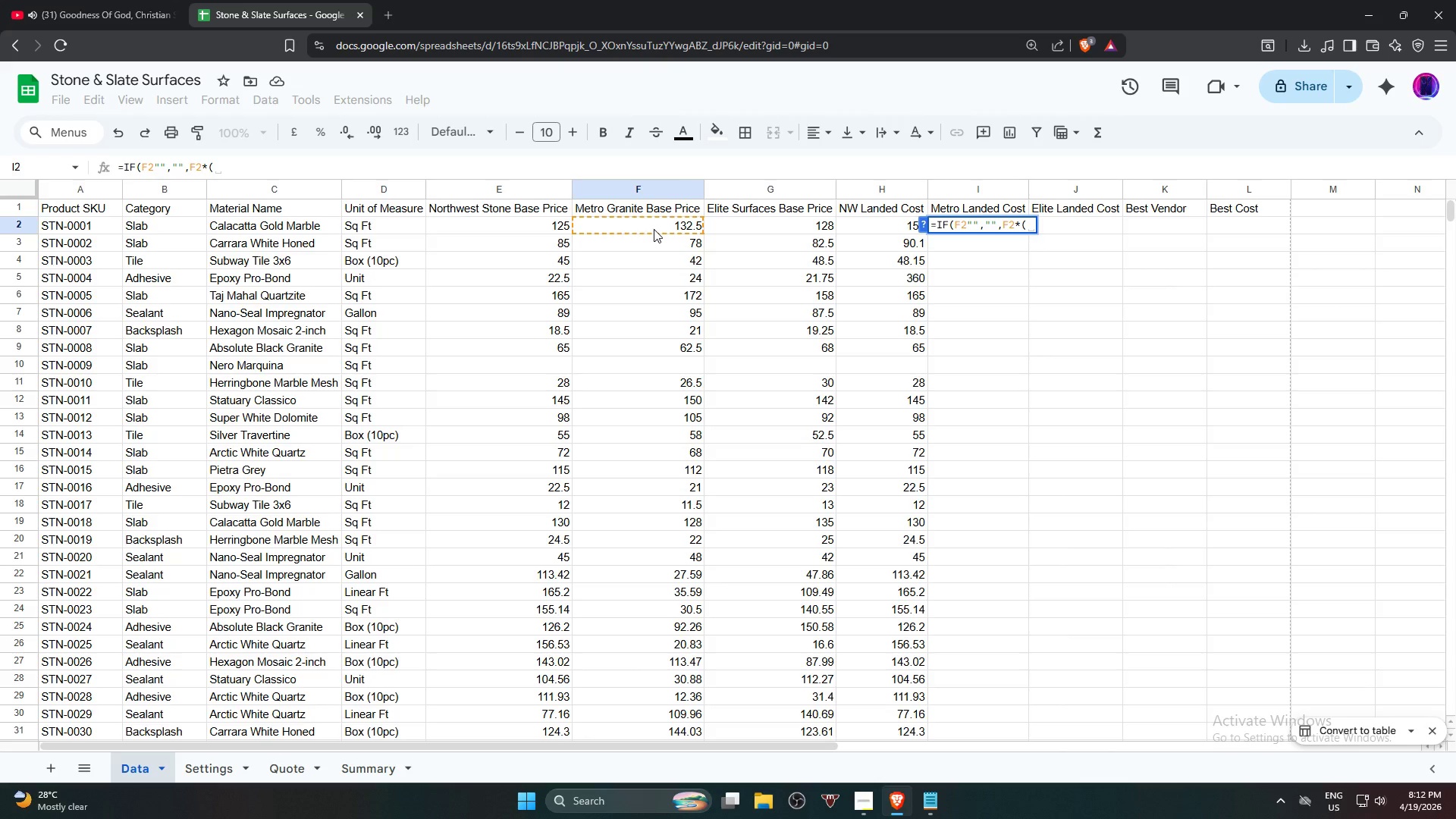 
key(1)
 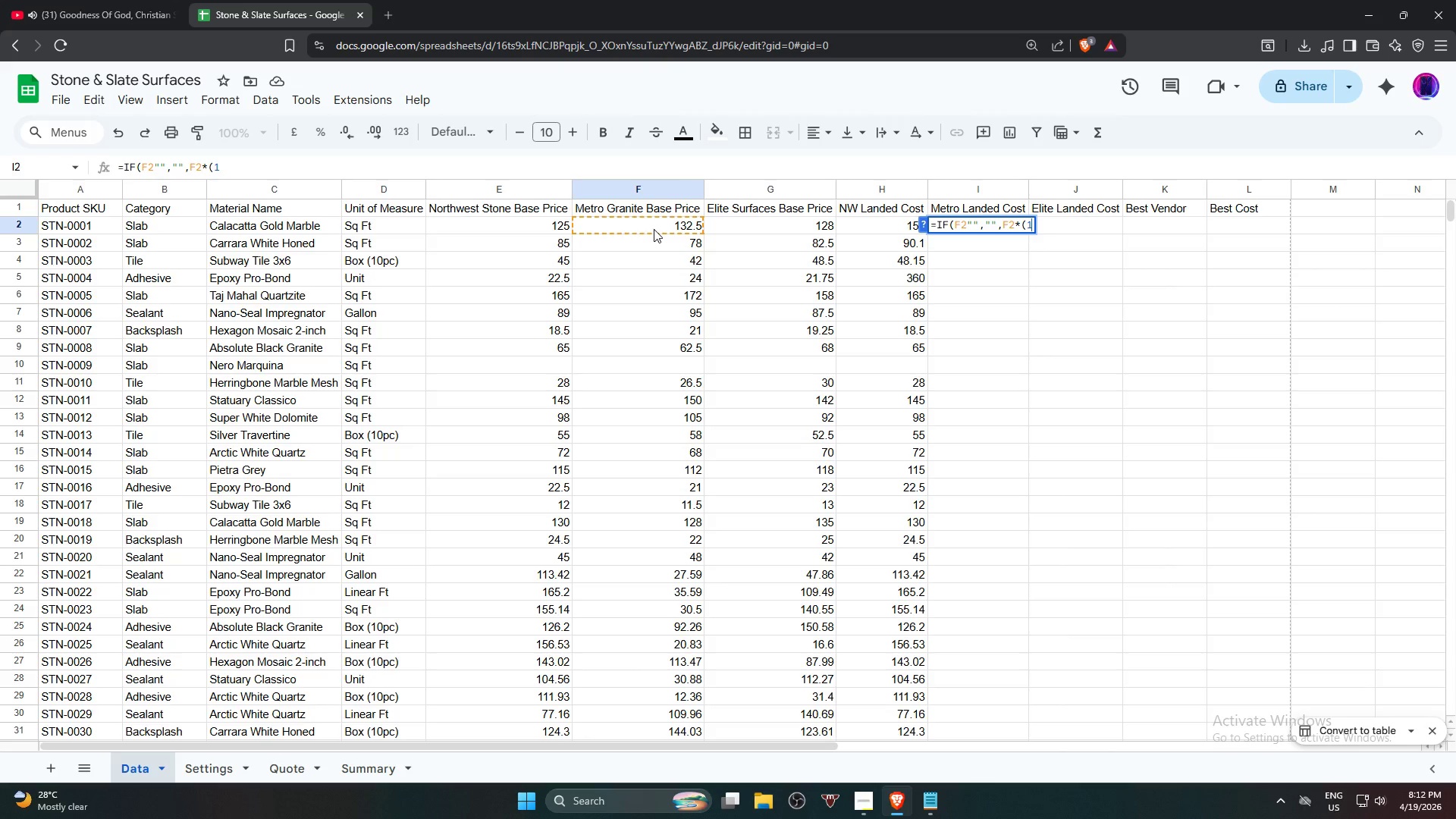 
key(Shift+Equal)
 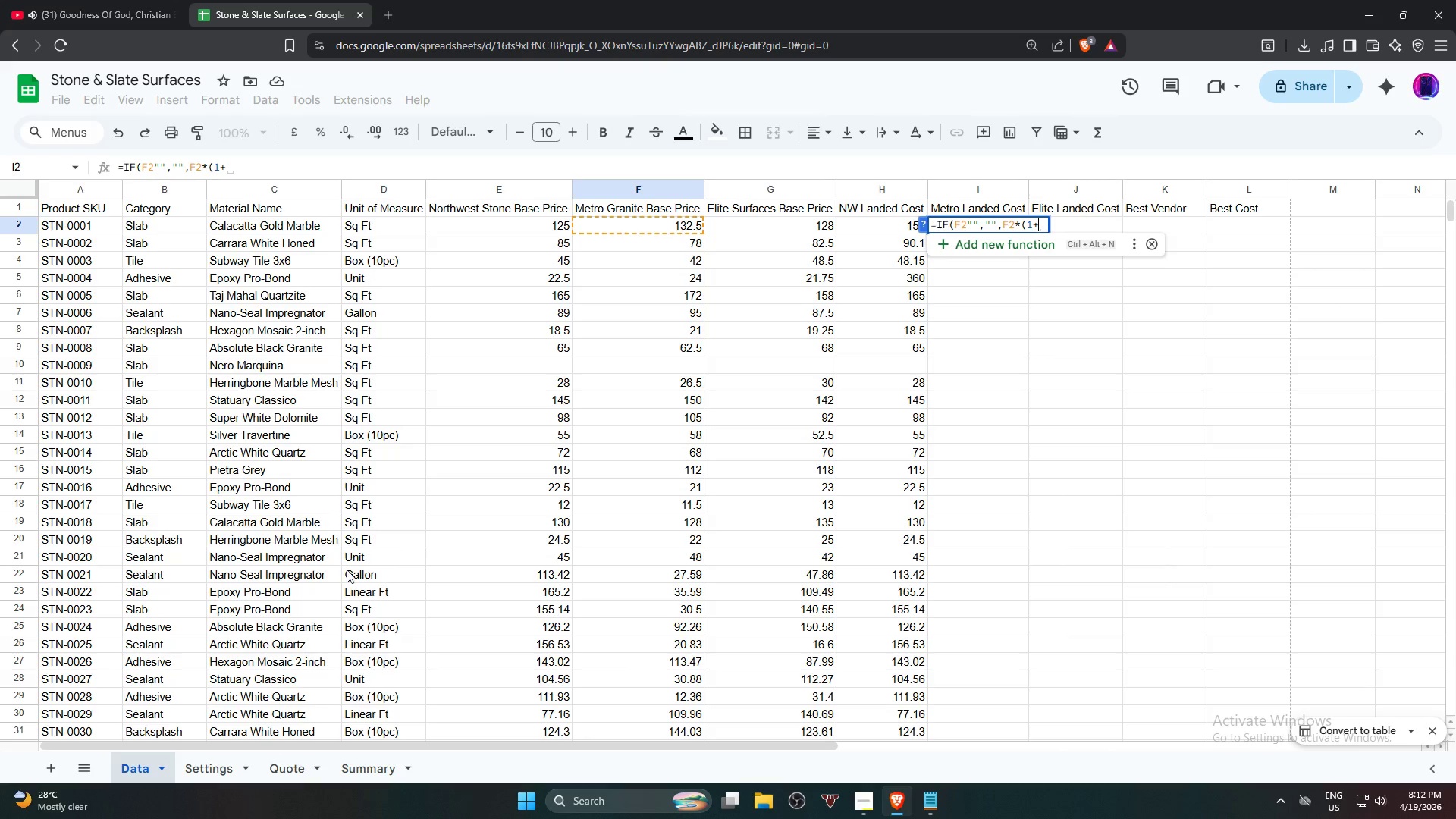 
left_click([202, 762])
 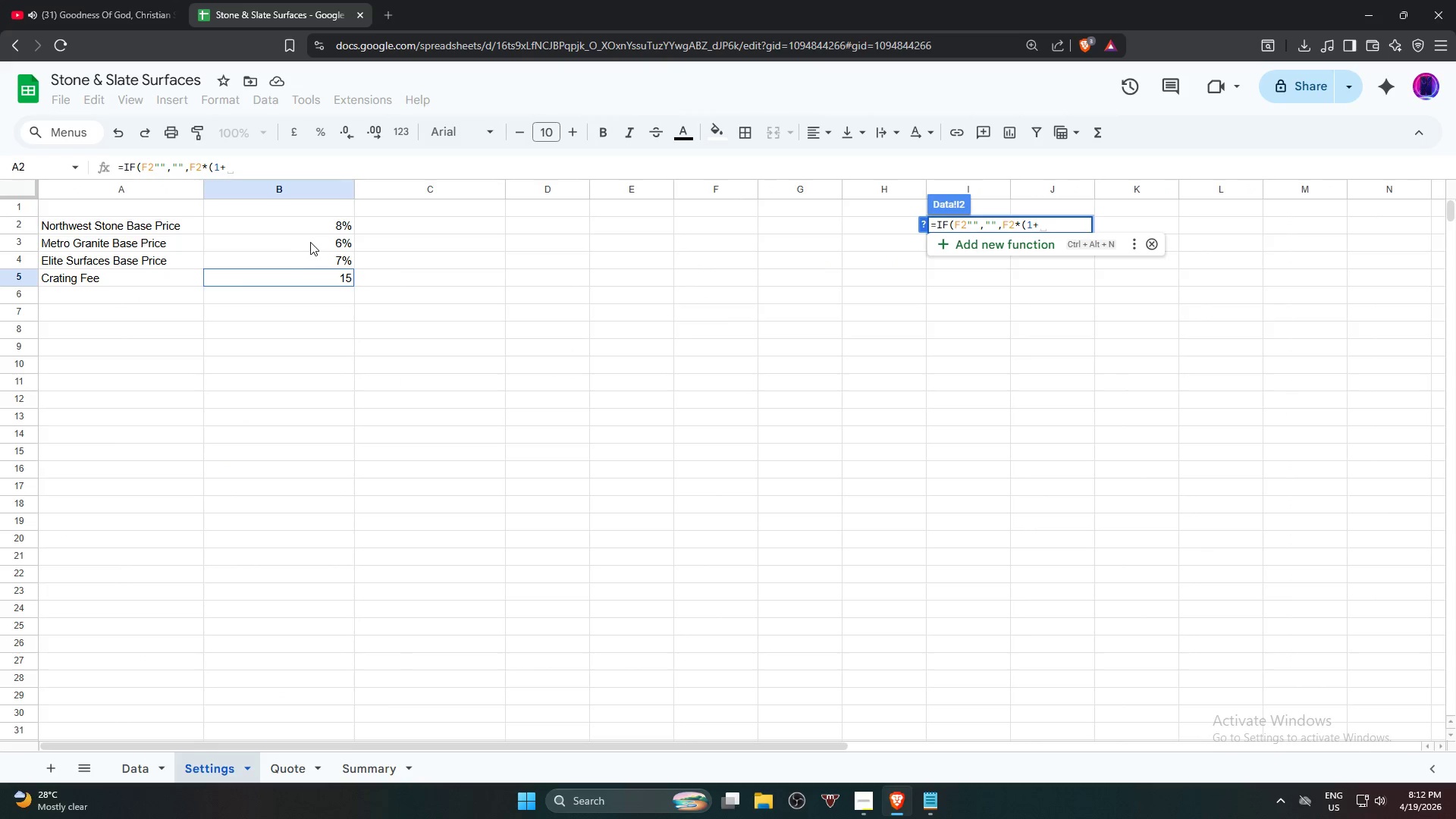 
left_click([310, 242])
 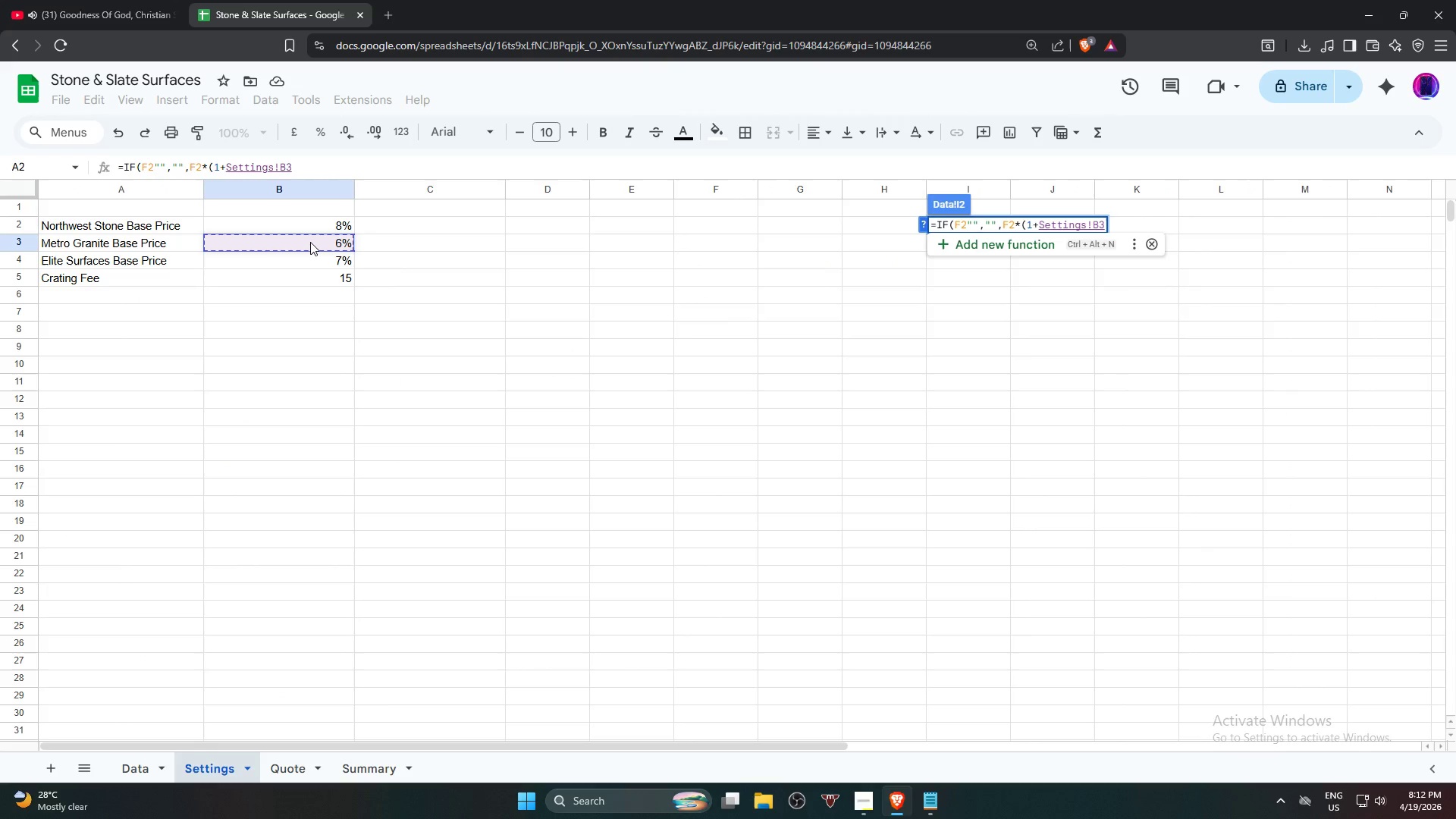 
wait(5.62)
 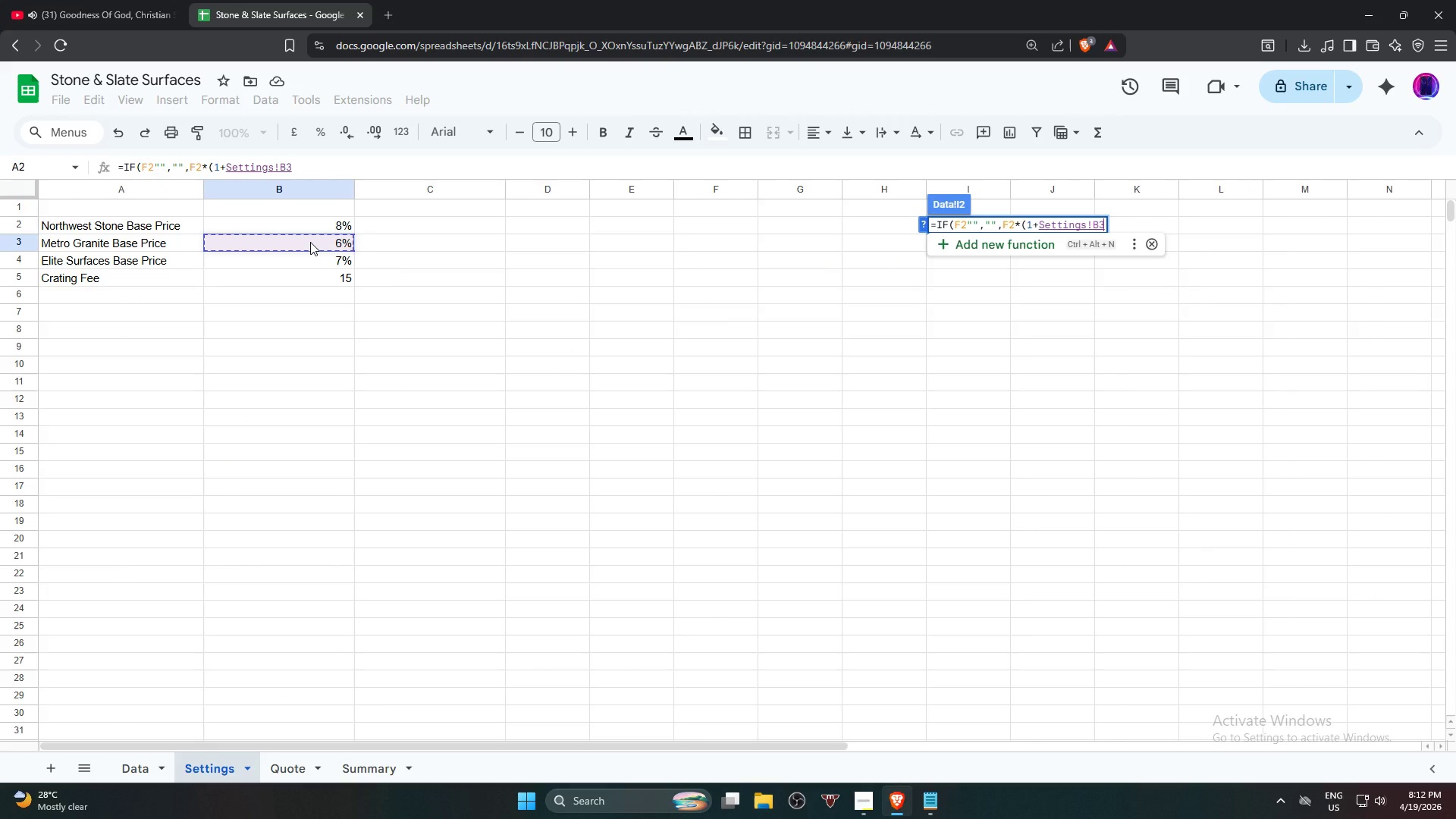 
key(Shift+0)
 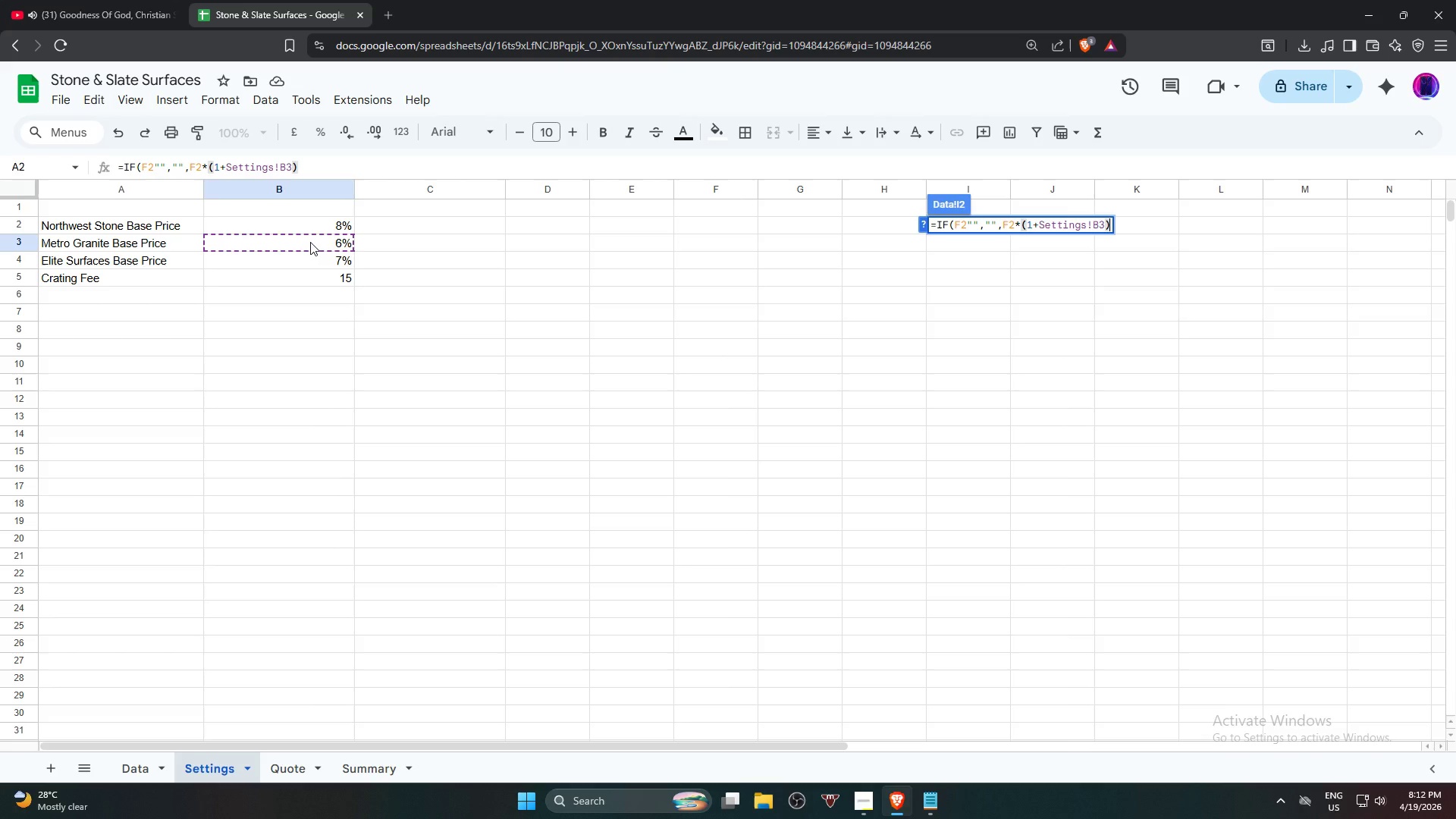 
key(Shift+Equal)
 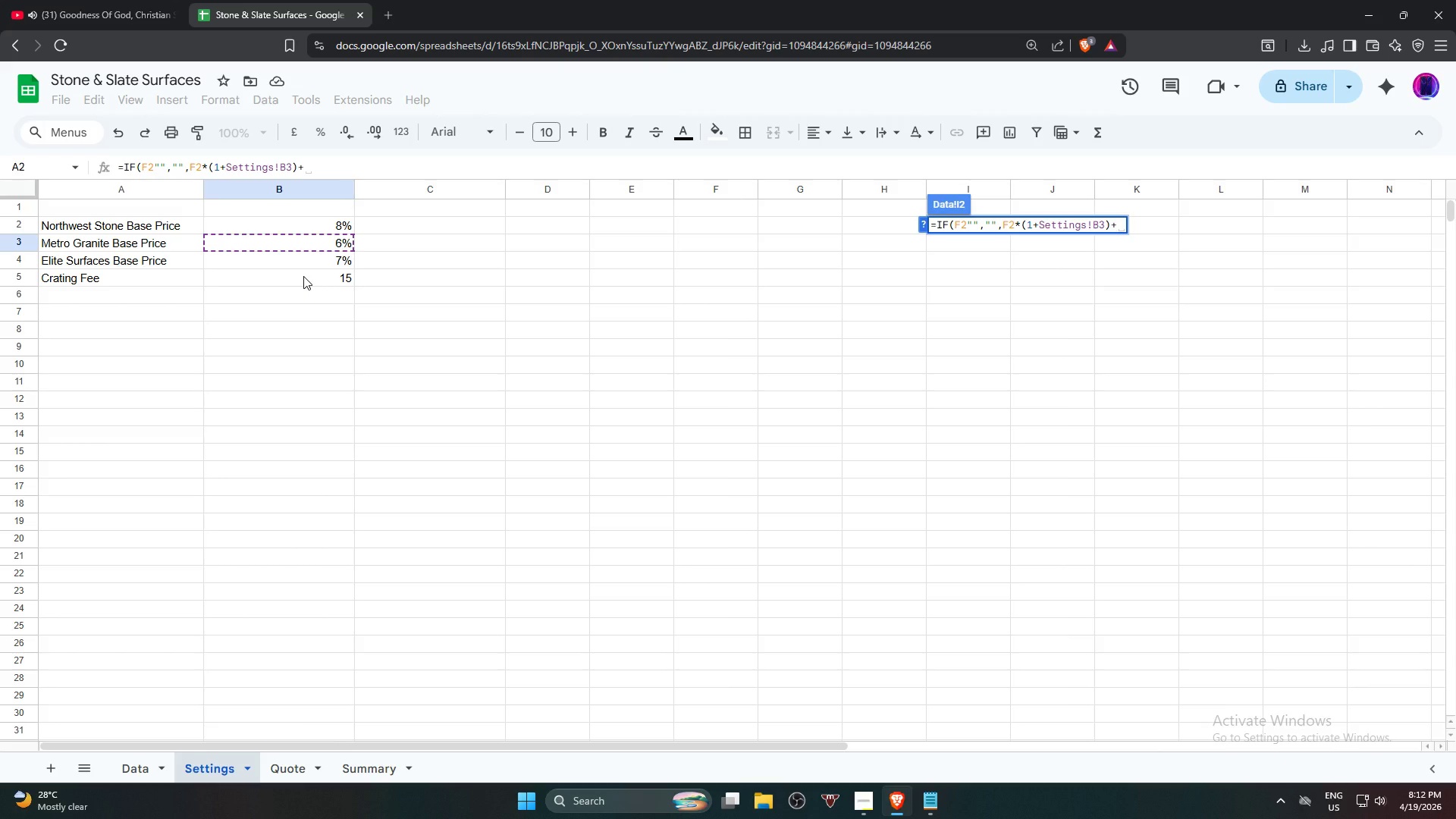 
wait(12.38)
 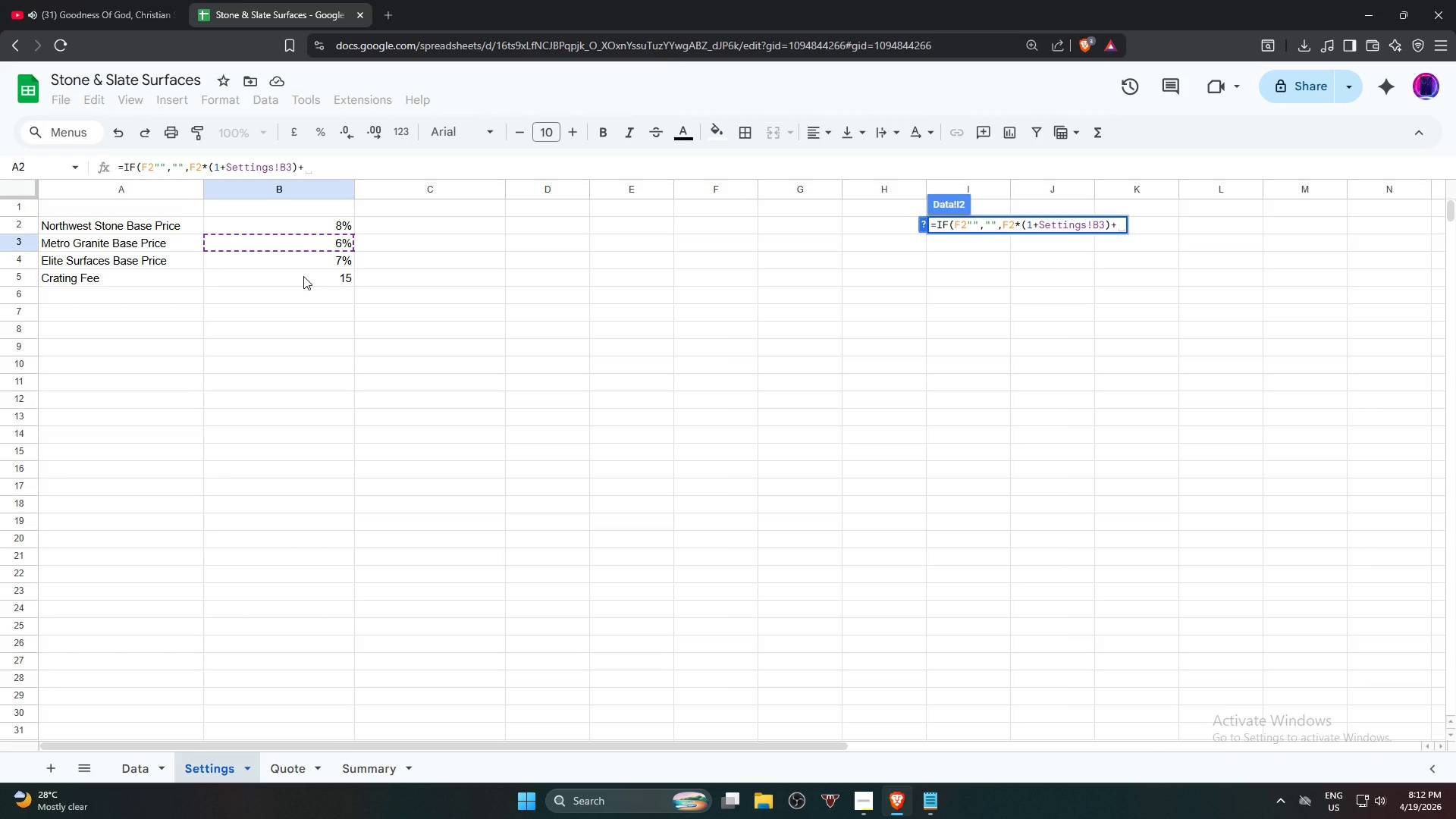 
left_click([308, 276])
 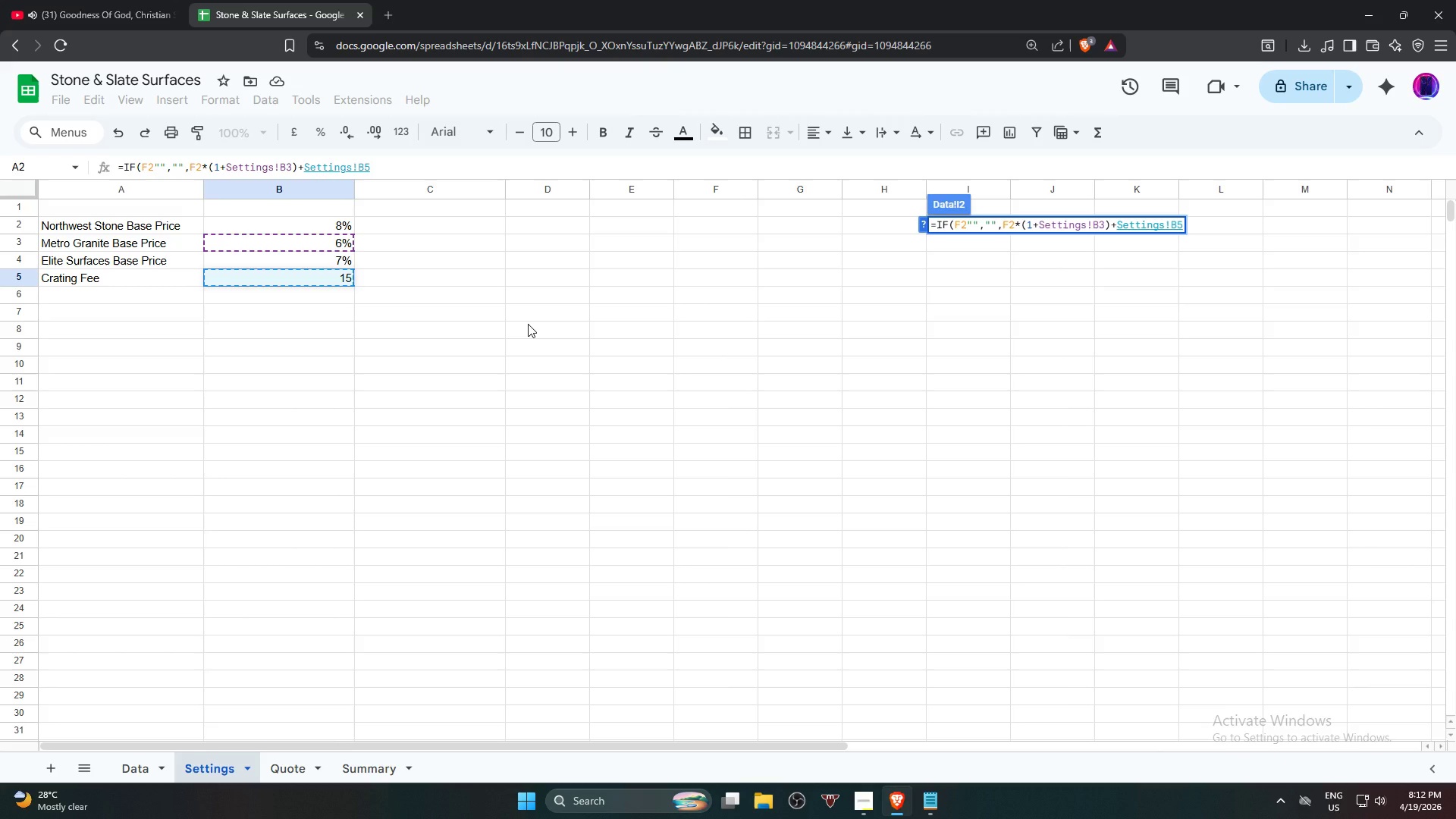 
key(Shift+0)
 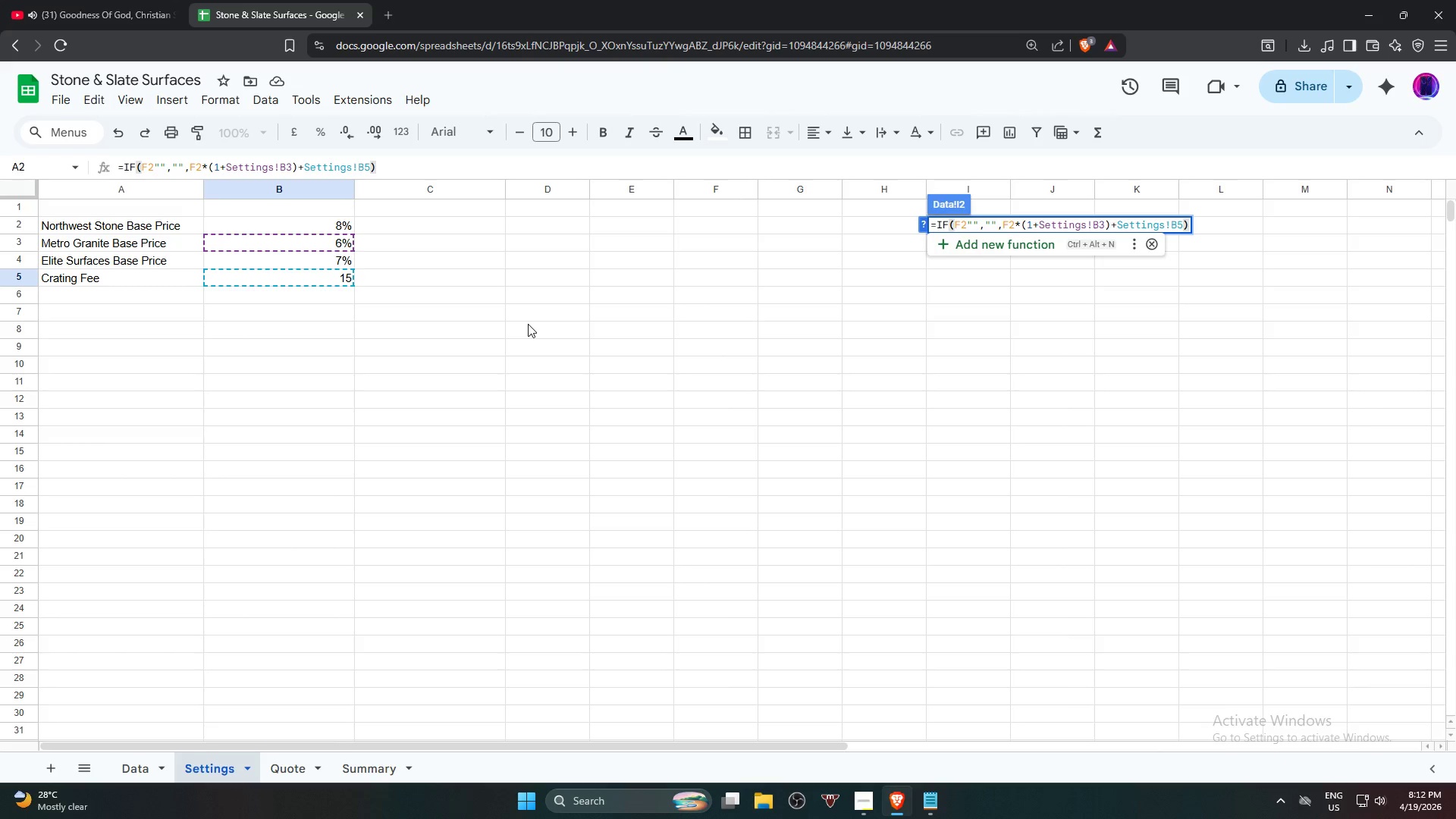 
key(Enter)
 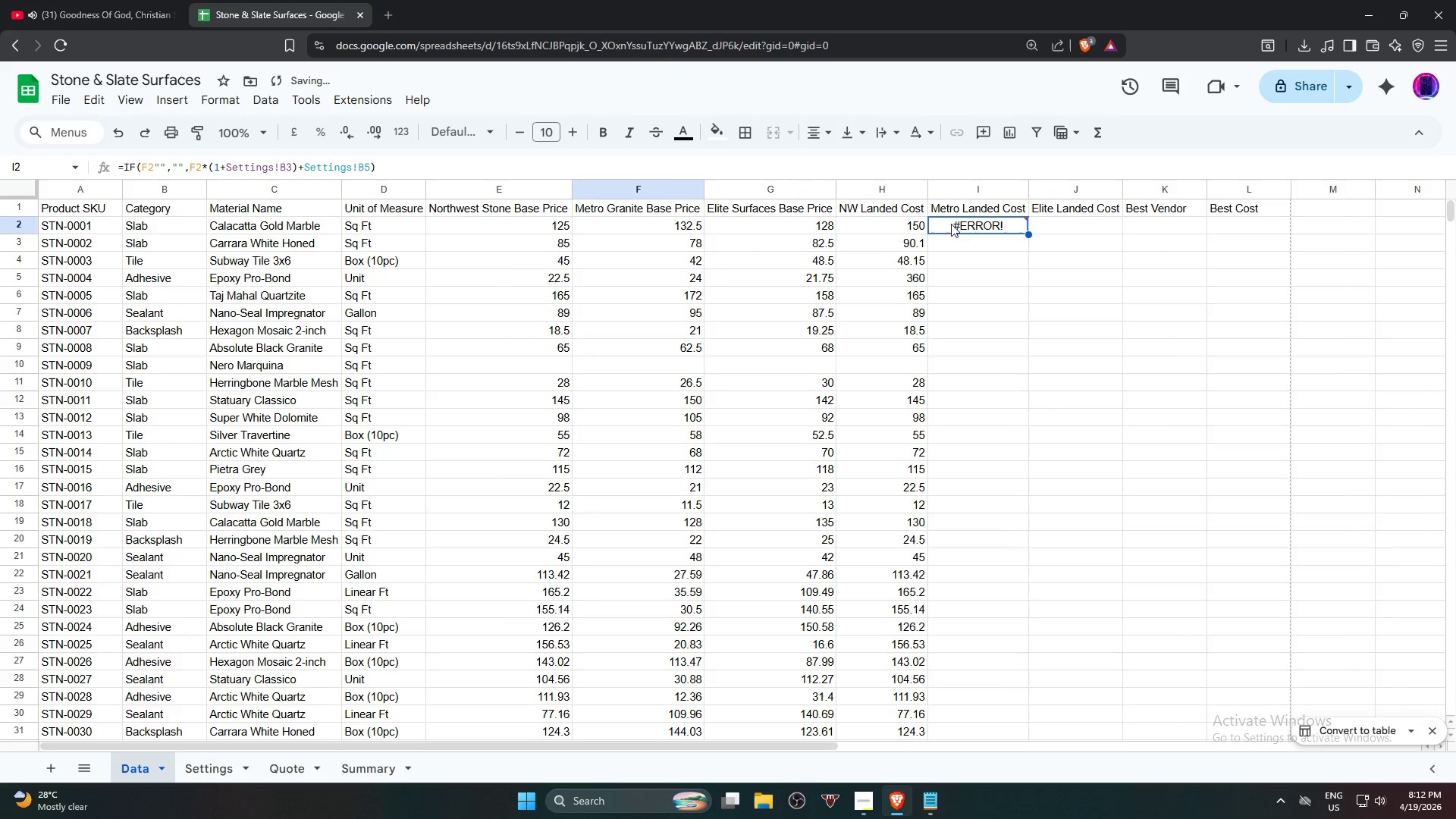 
left_click([971, 224])
 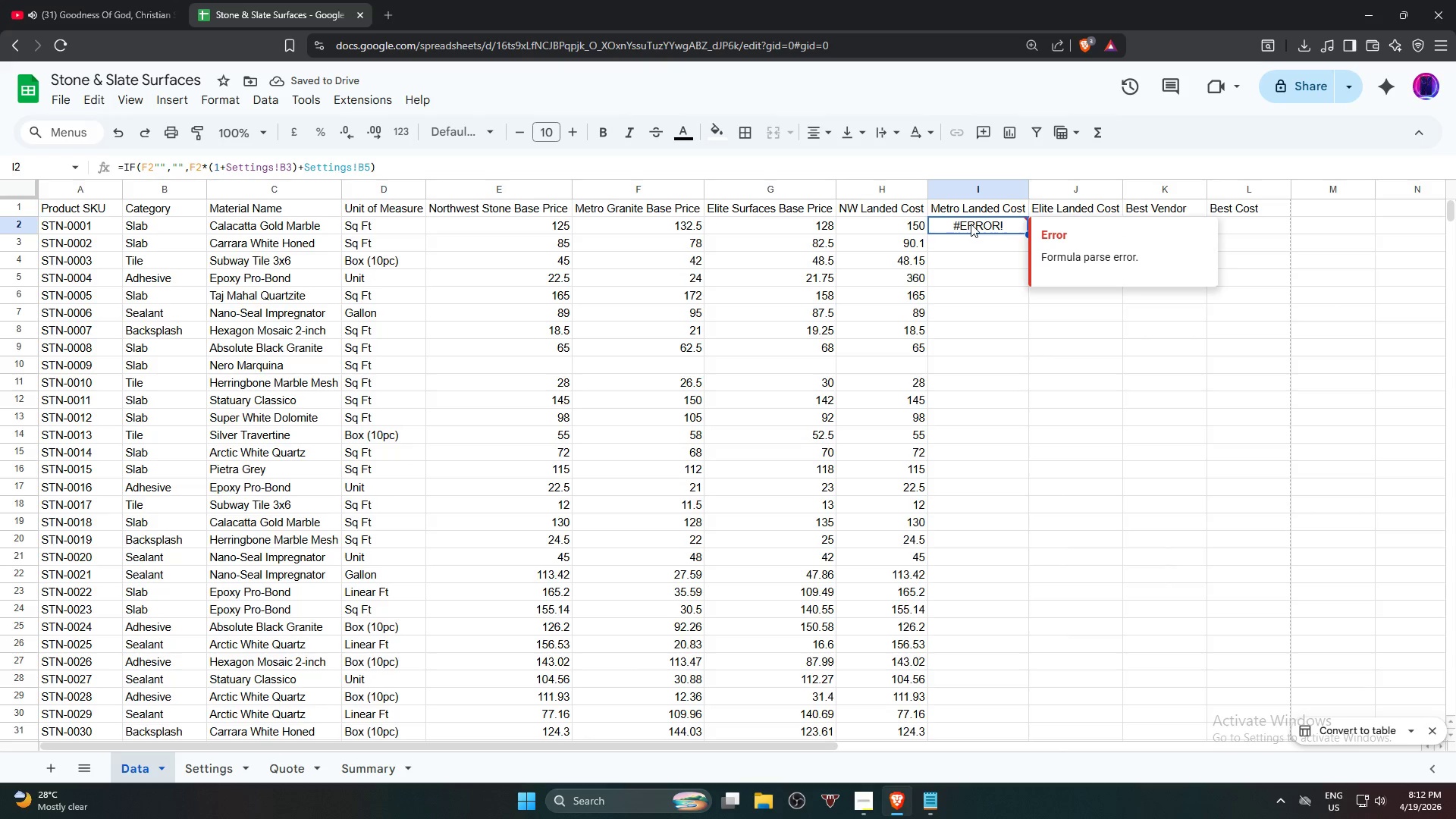 
double_click([971, 224])
 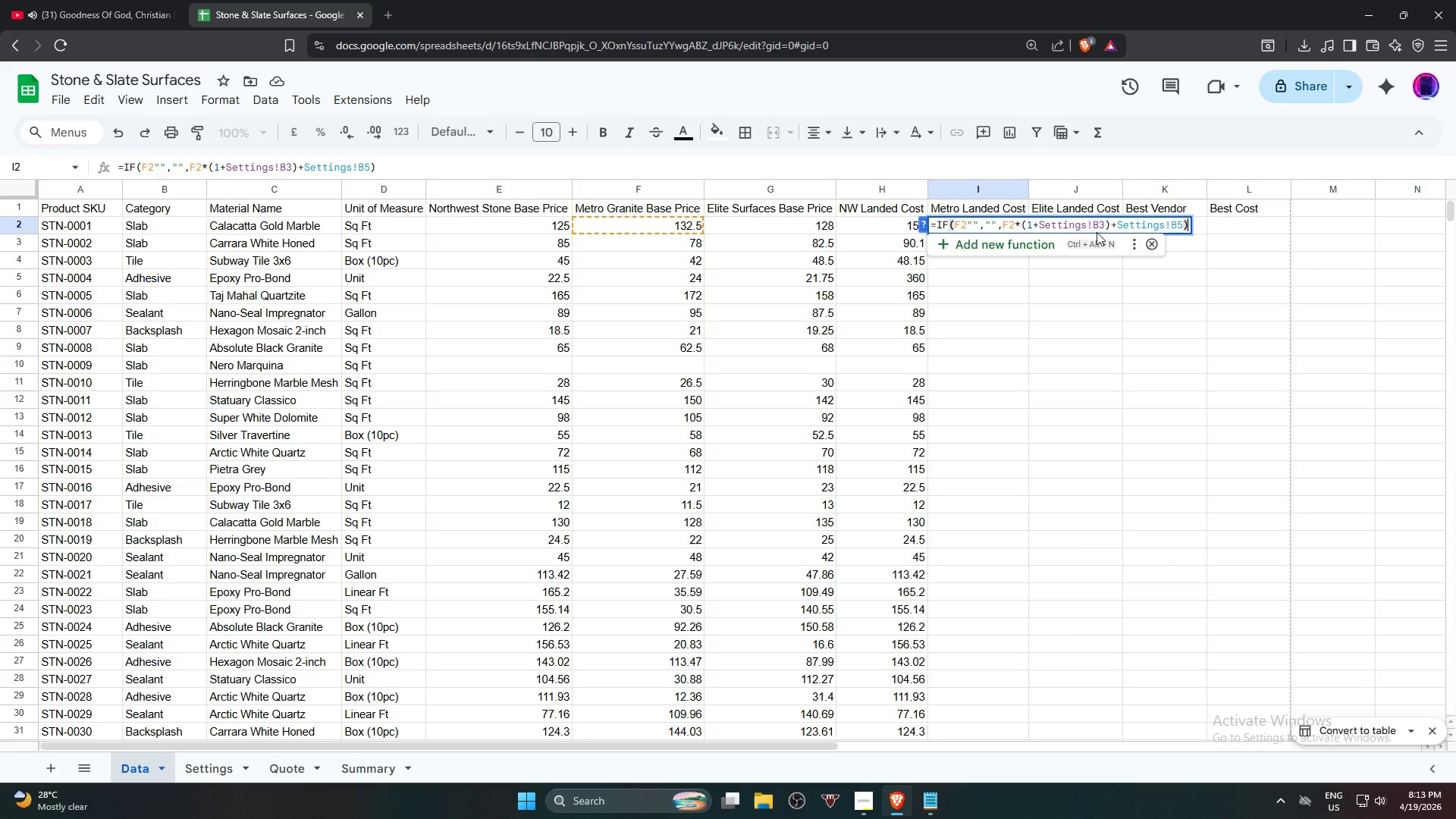 
wait(35.98)
 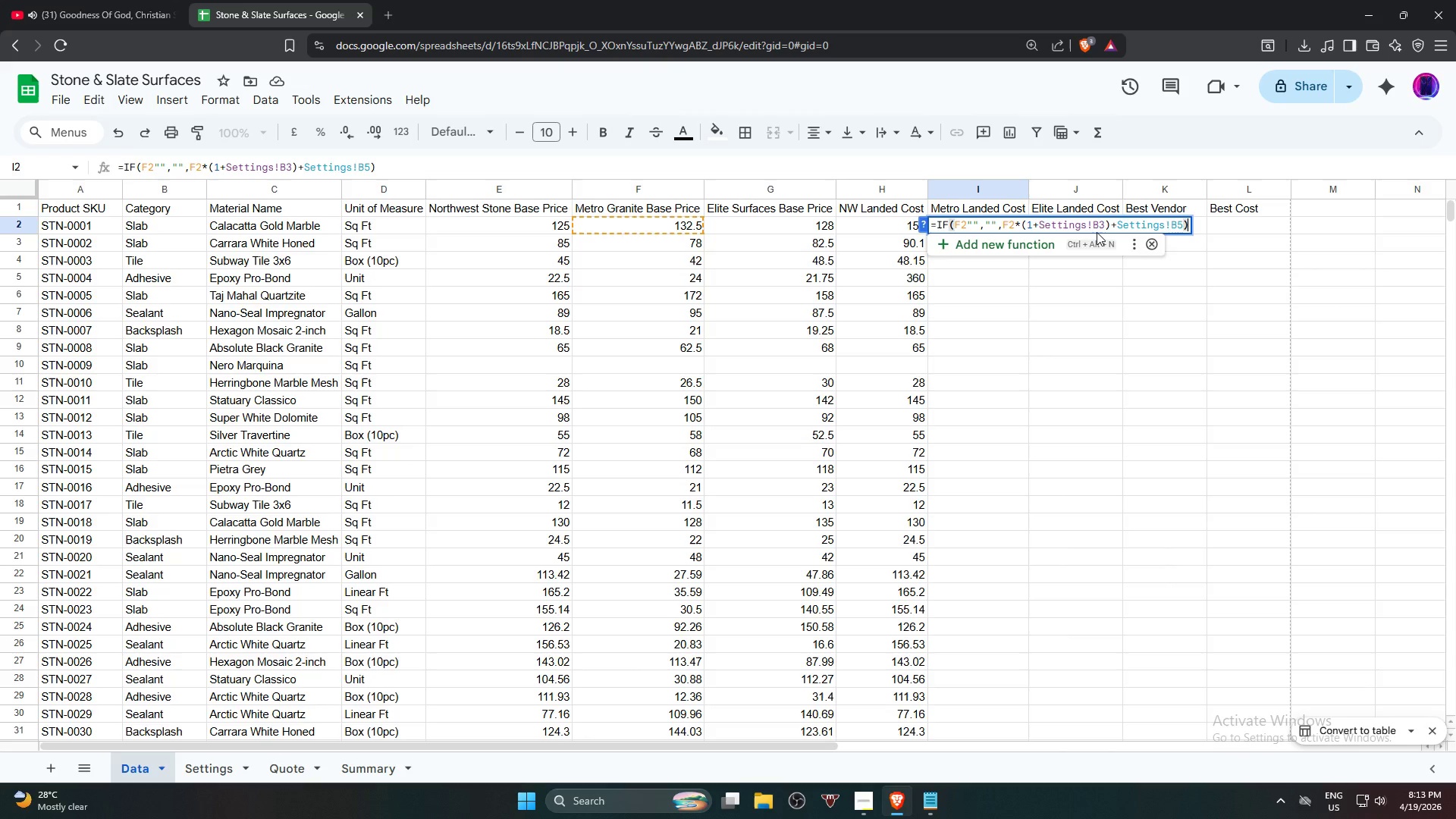 
mouse_move([1142, 244])
 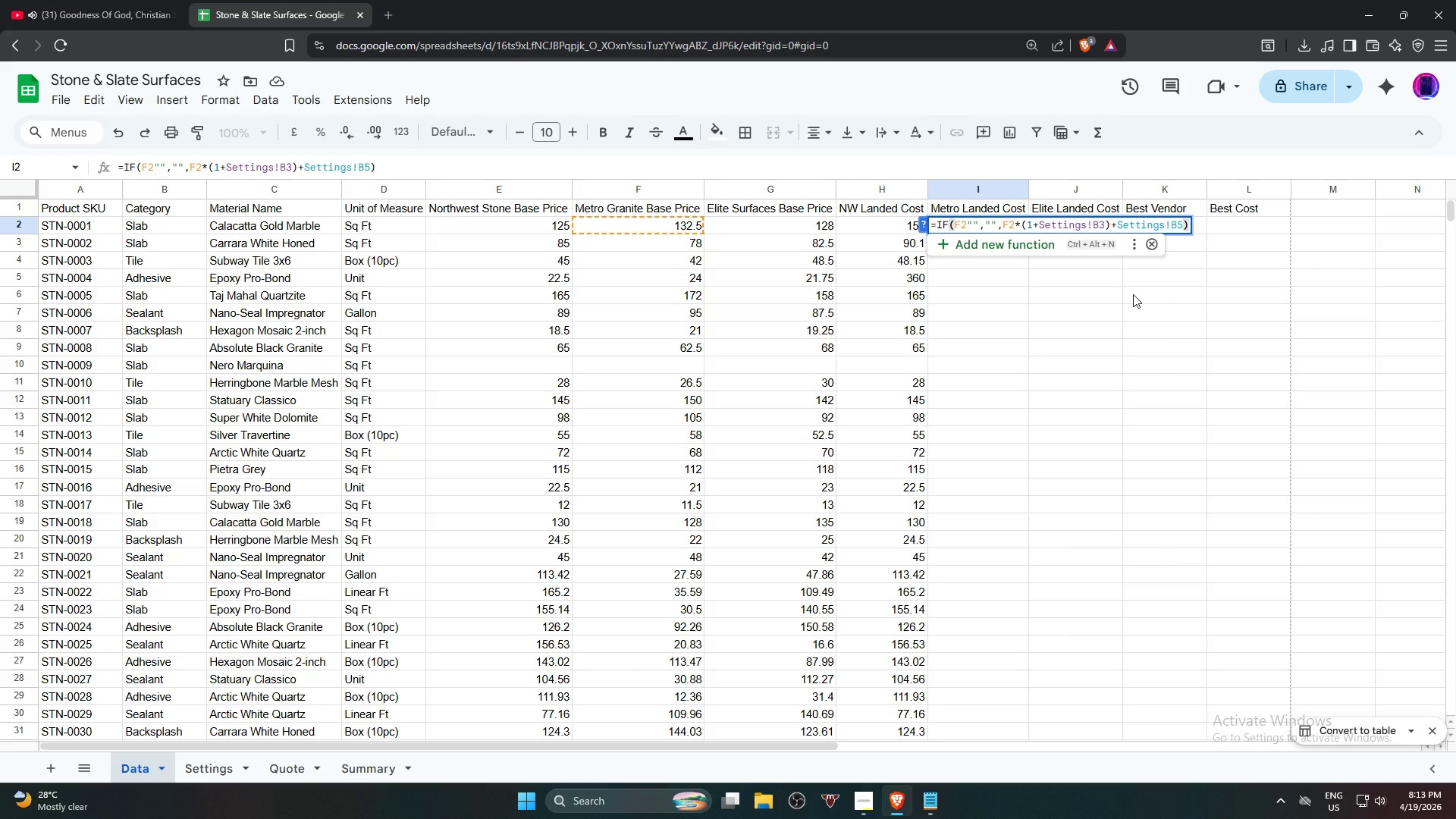 
key(Enter)
 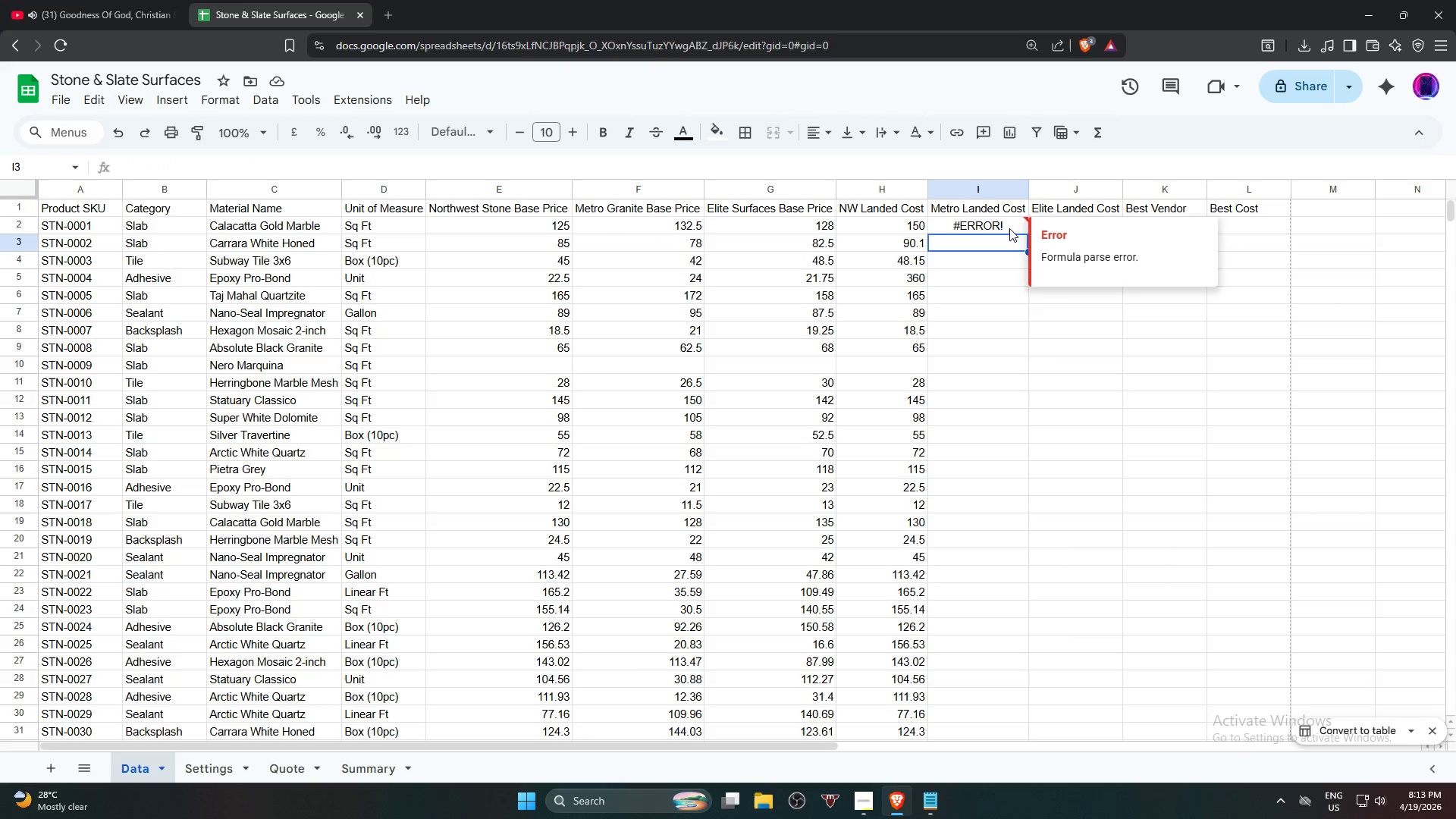 
left_click([1009, 228])
 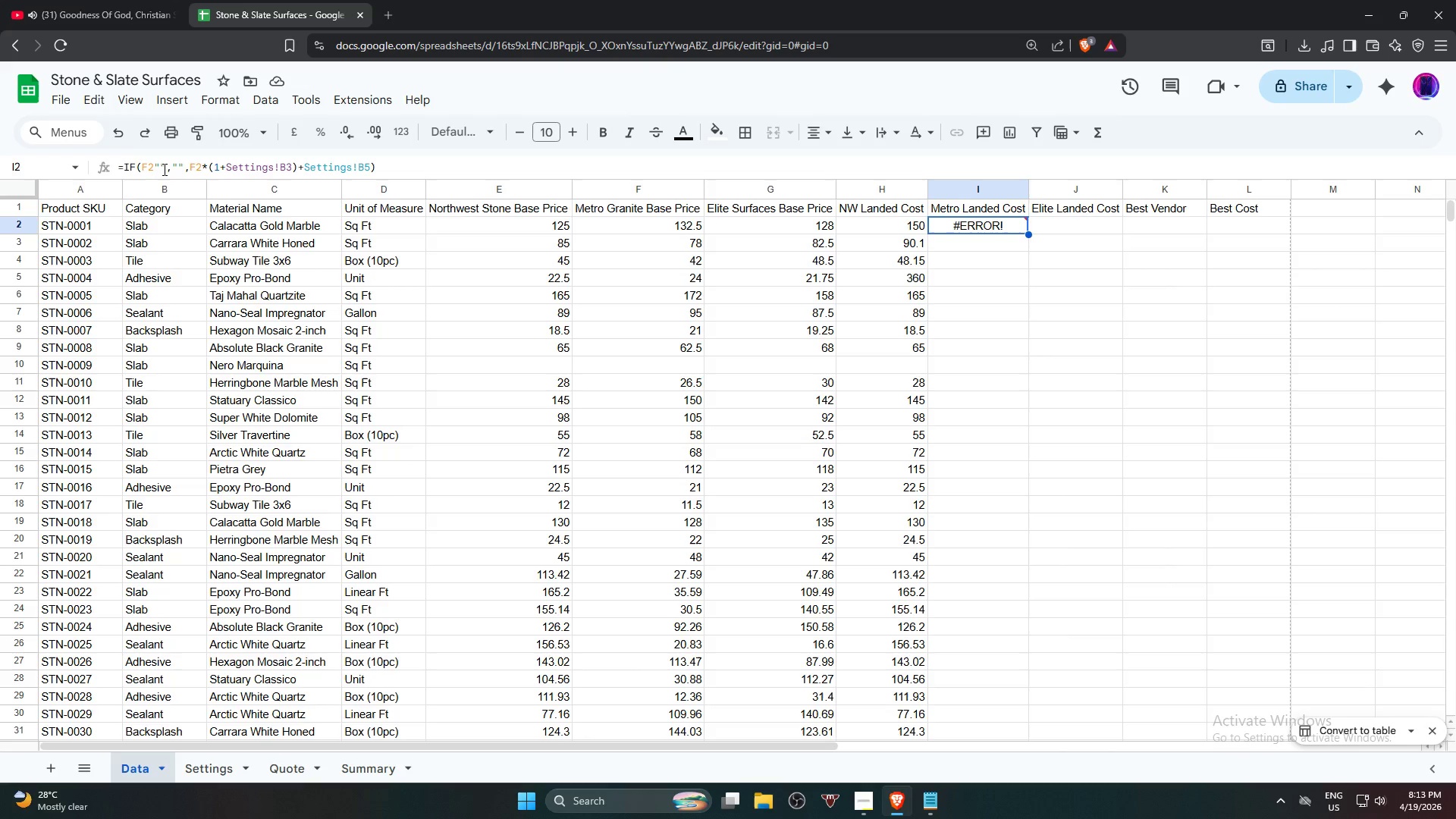 
wait(20.81)
 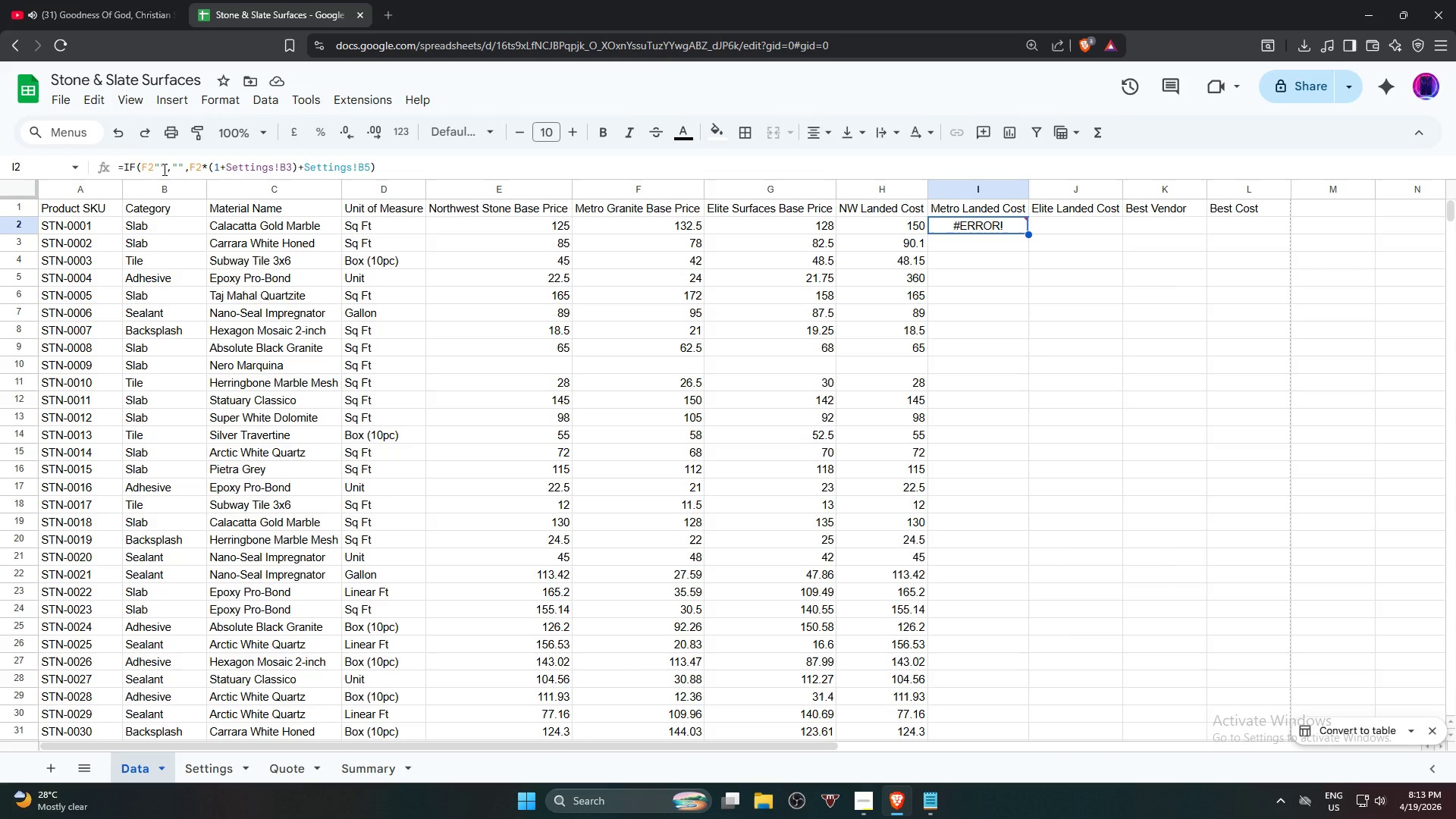 
left_click([152, 164])
 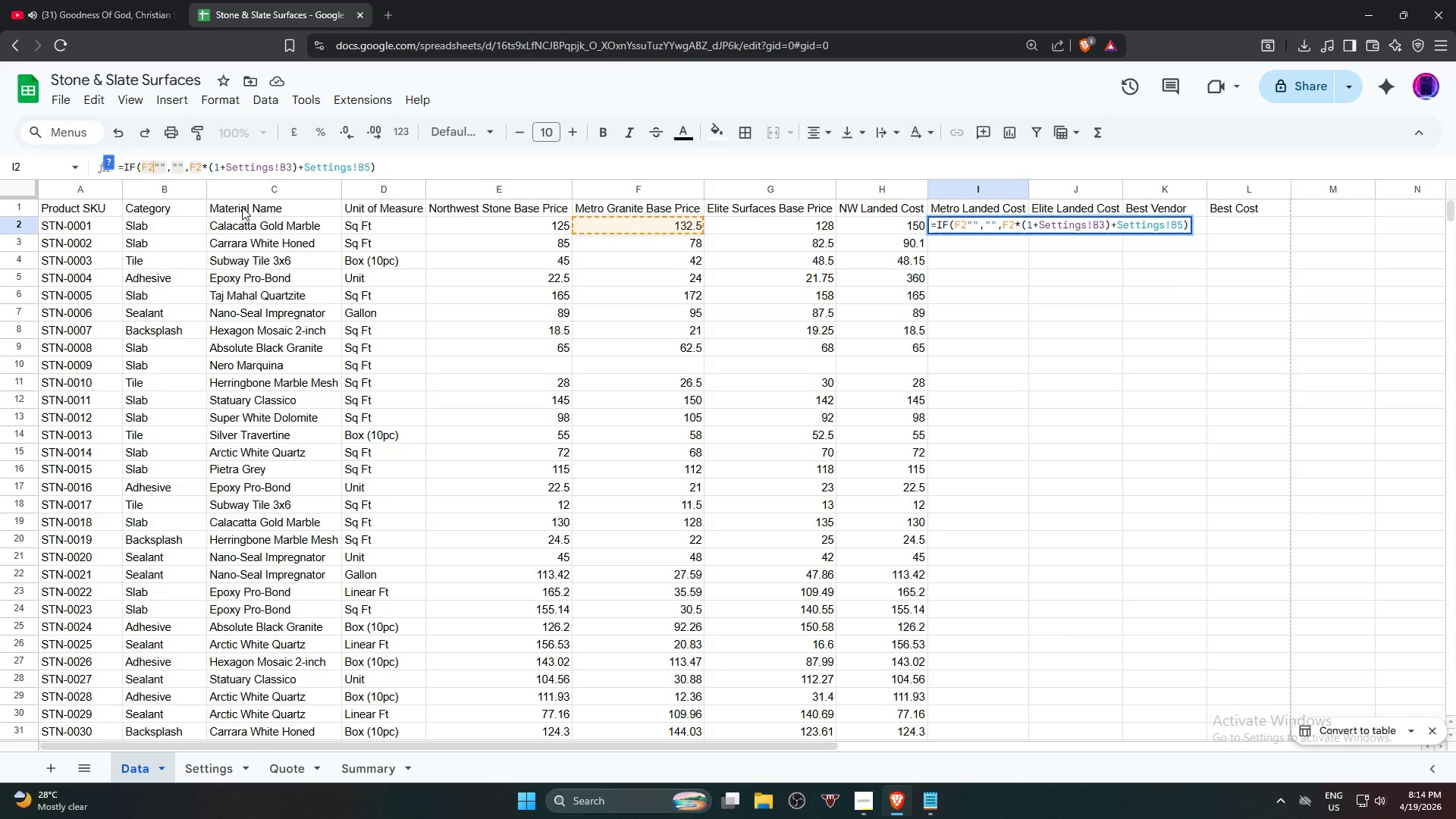 
key(Equal)
 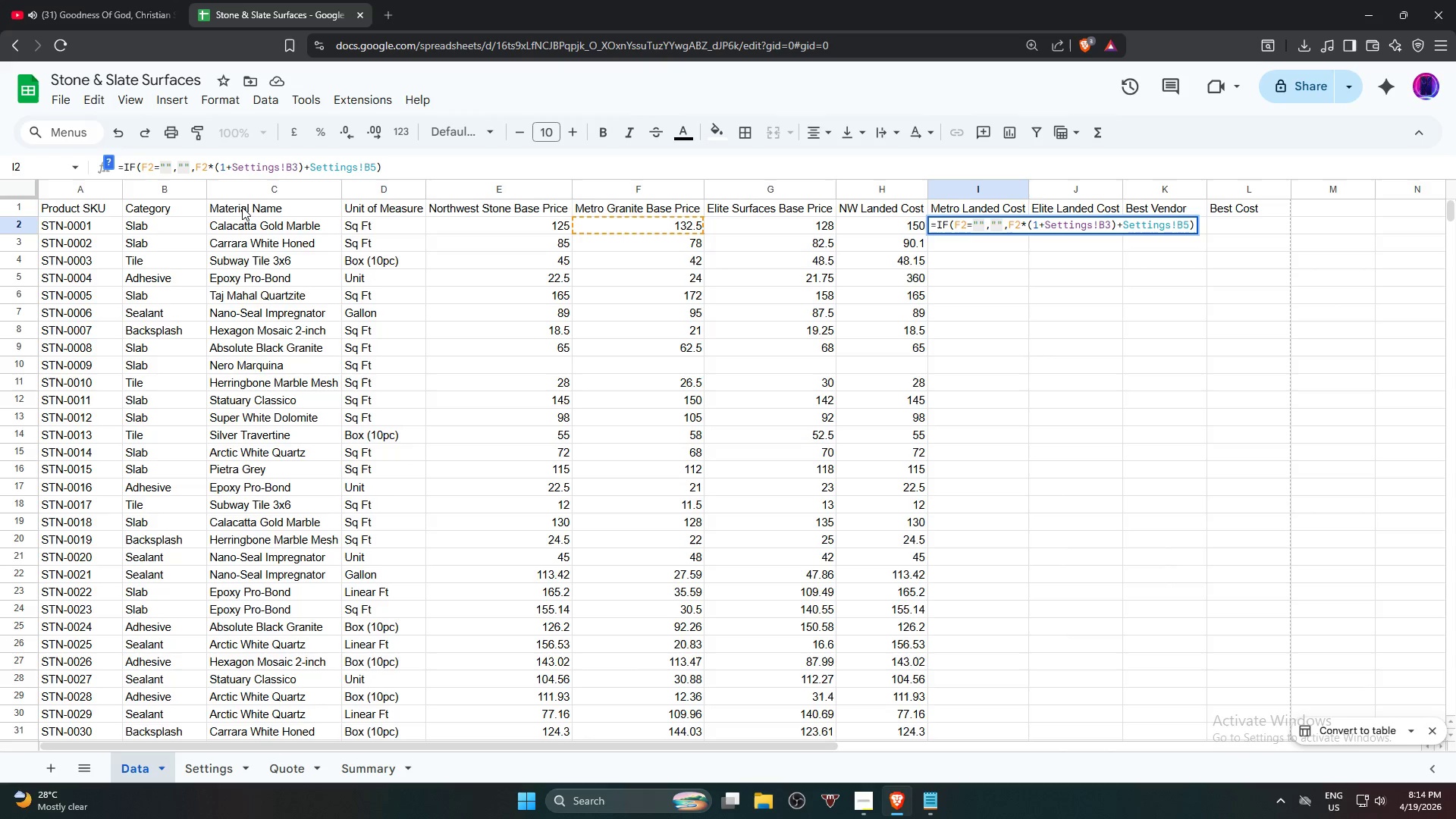 
key(Enter)
 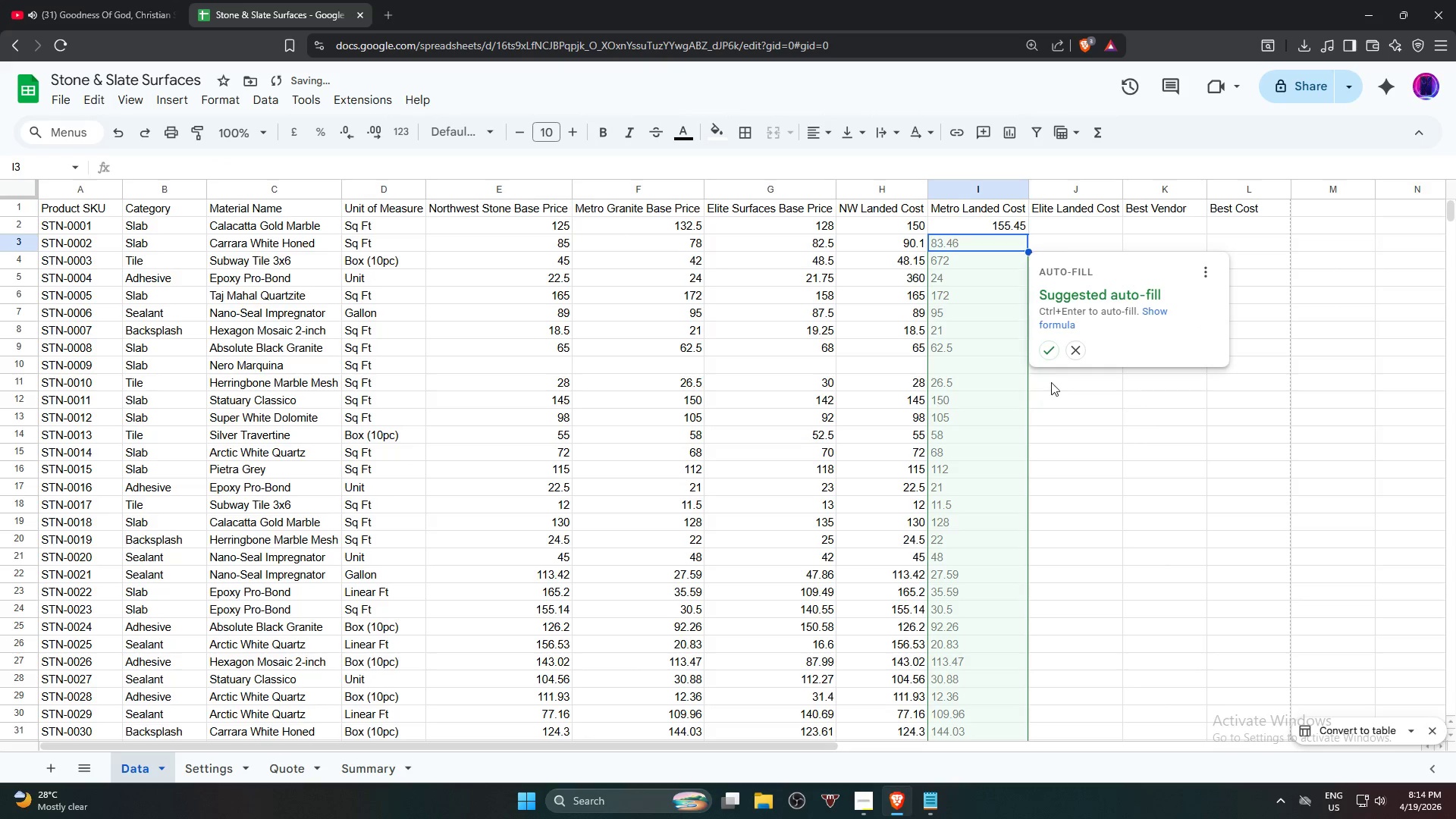 
left_click([1053, 357])
 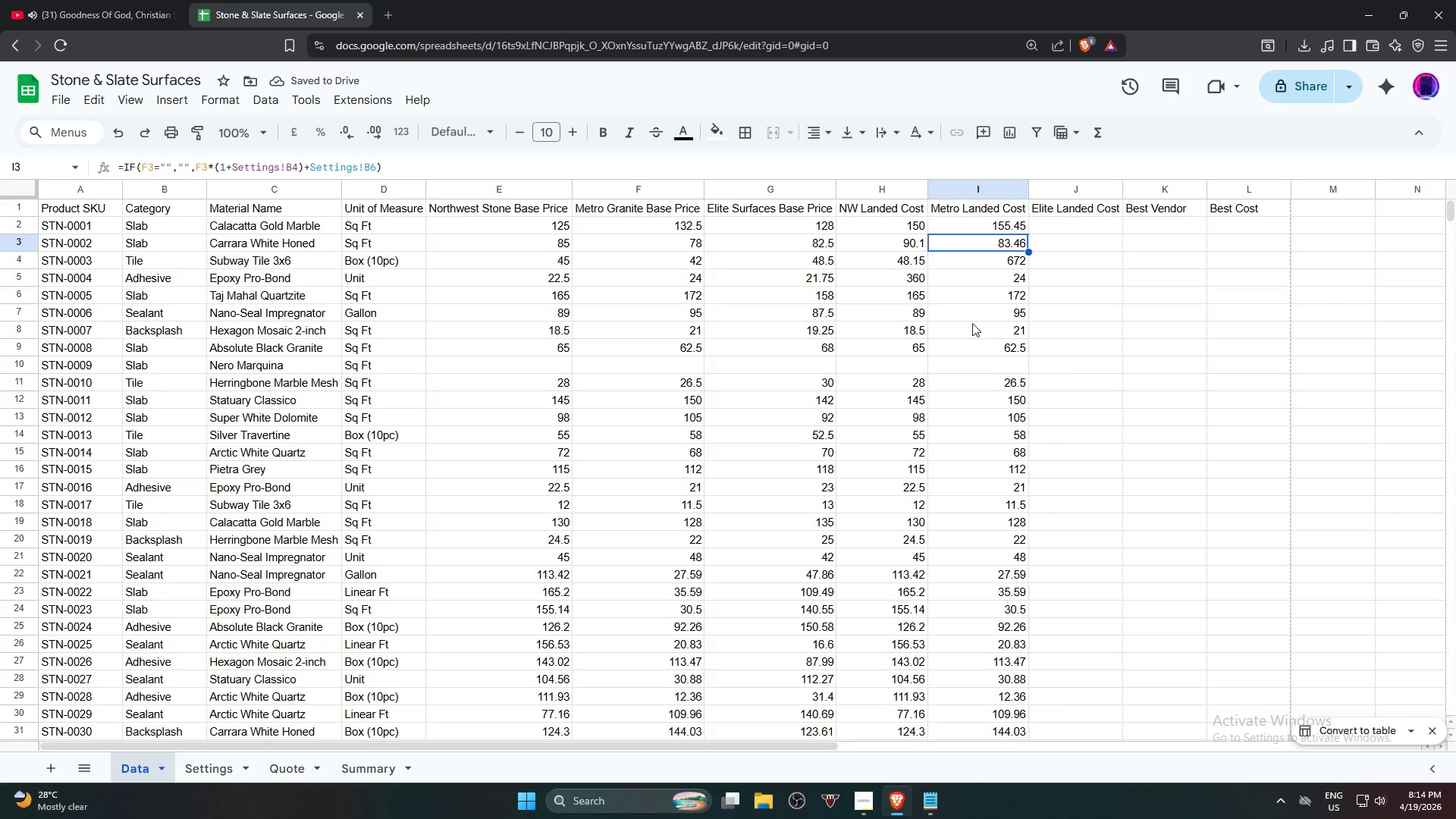 
wait(6.05)
 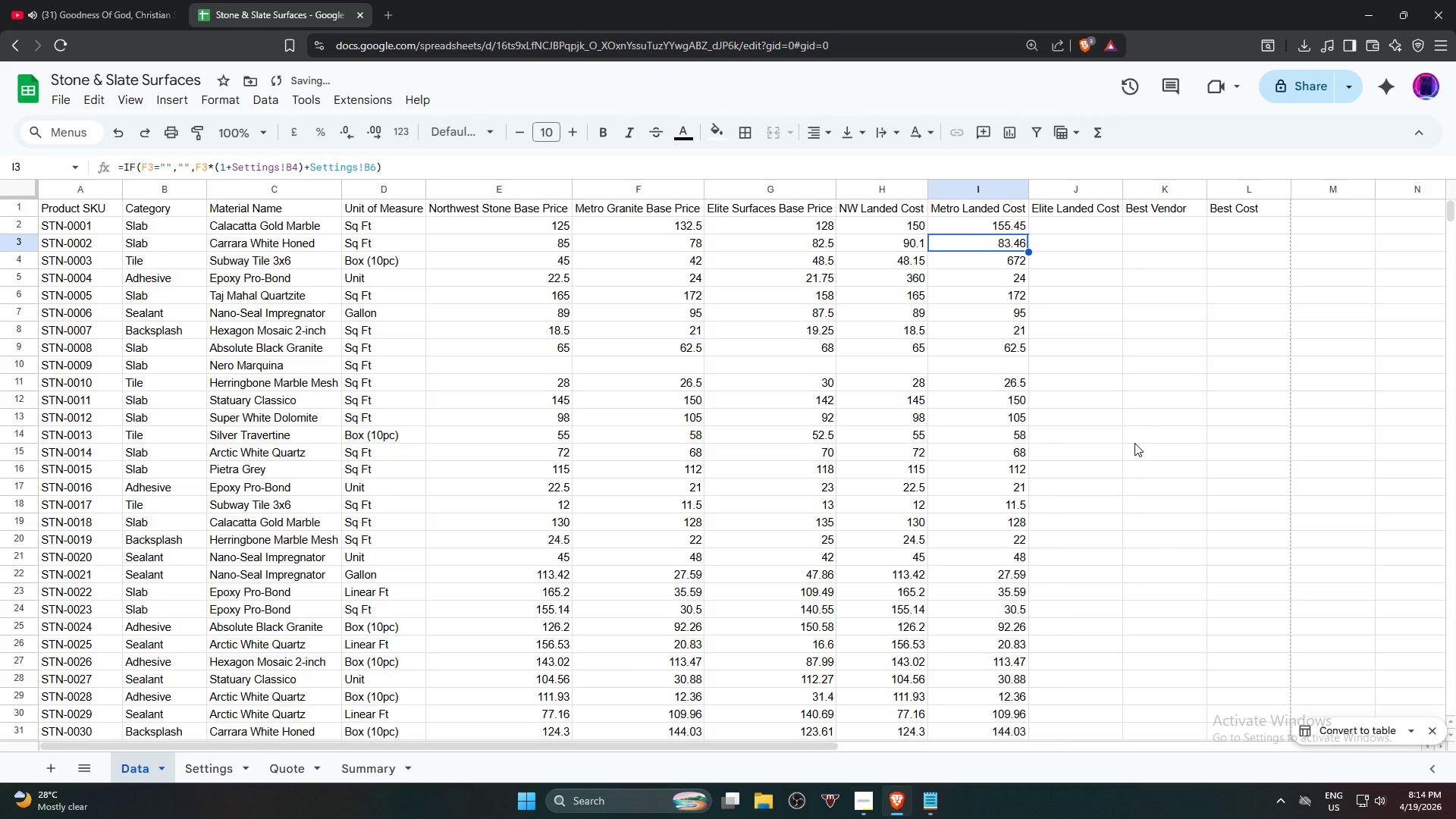 
left_click([995, 233])
 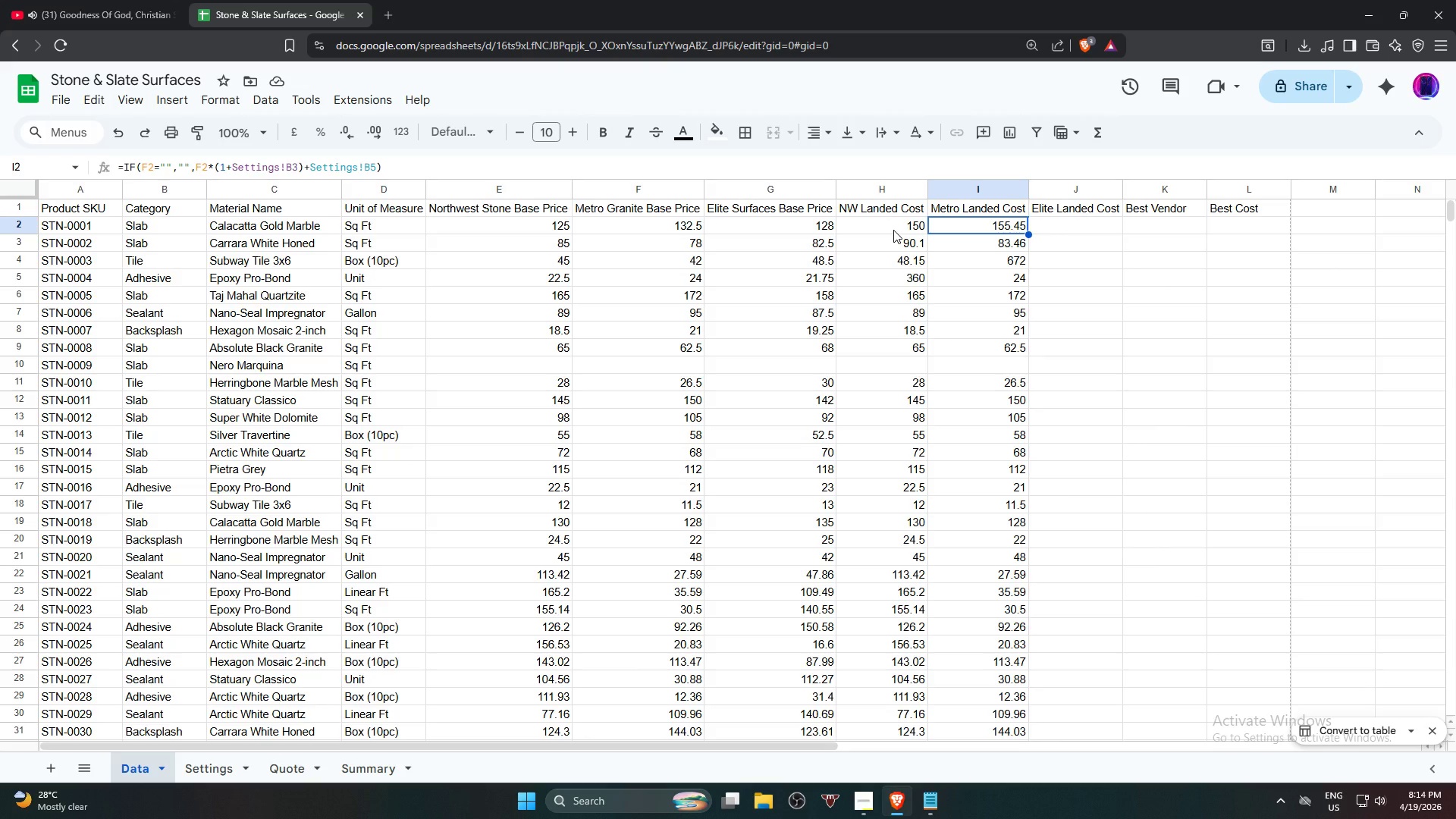 
left_click([892, 228])
 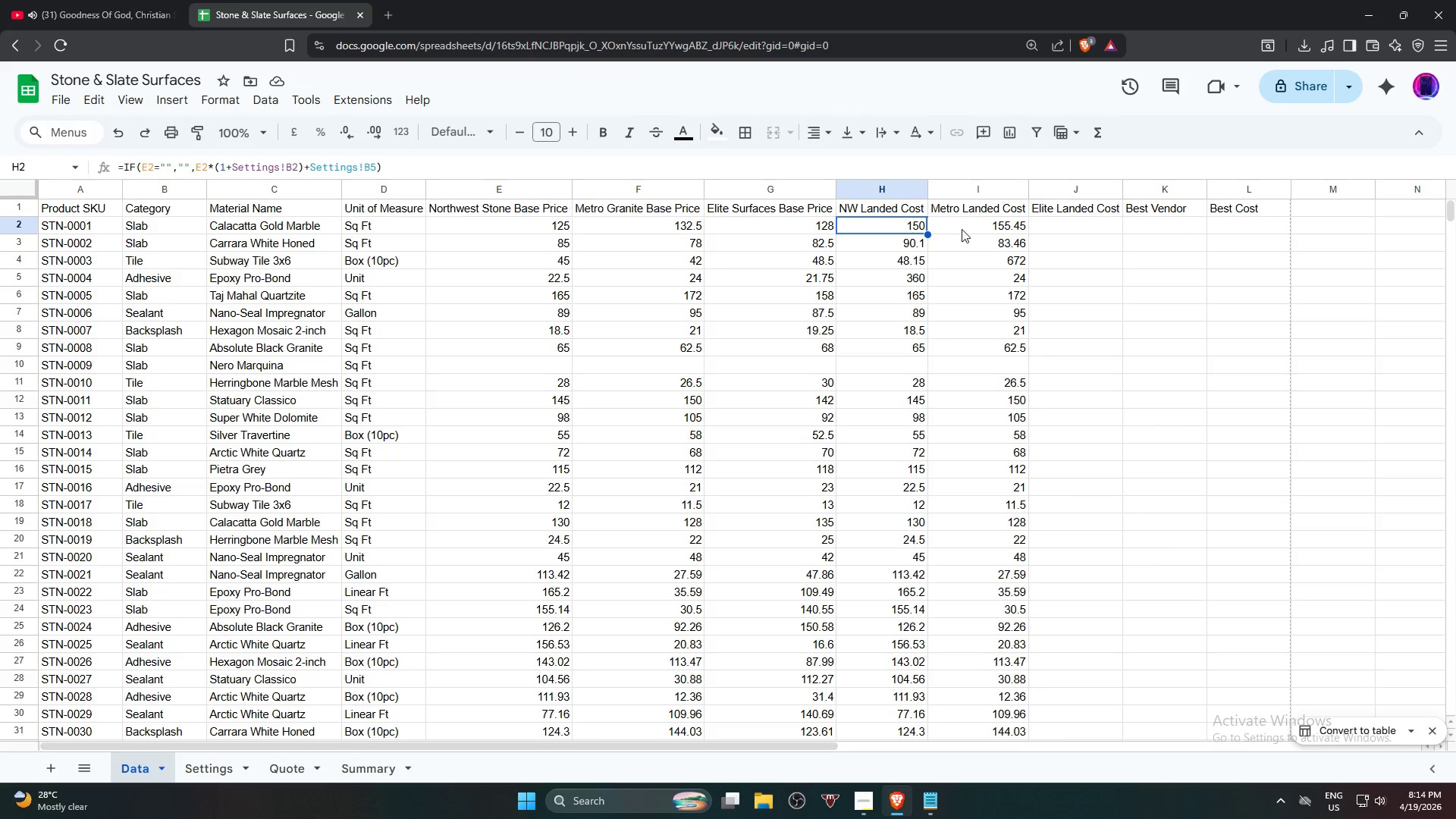 
left_click([972, 228])
 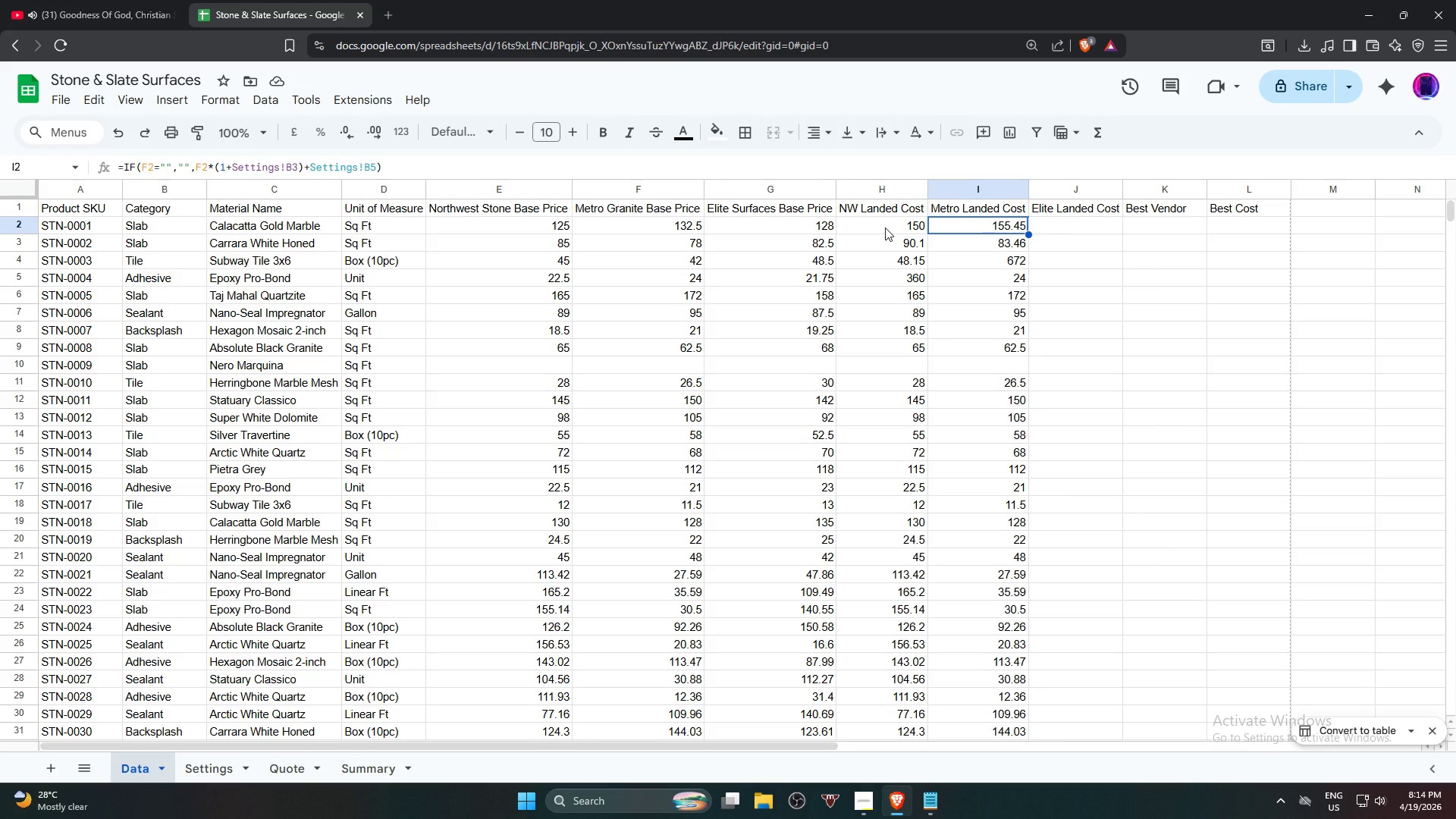 
left_click([885, 228])
 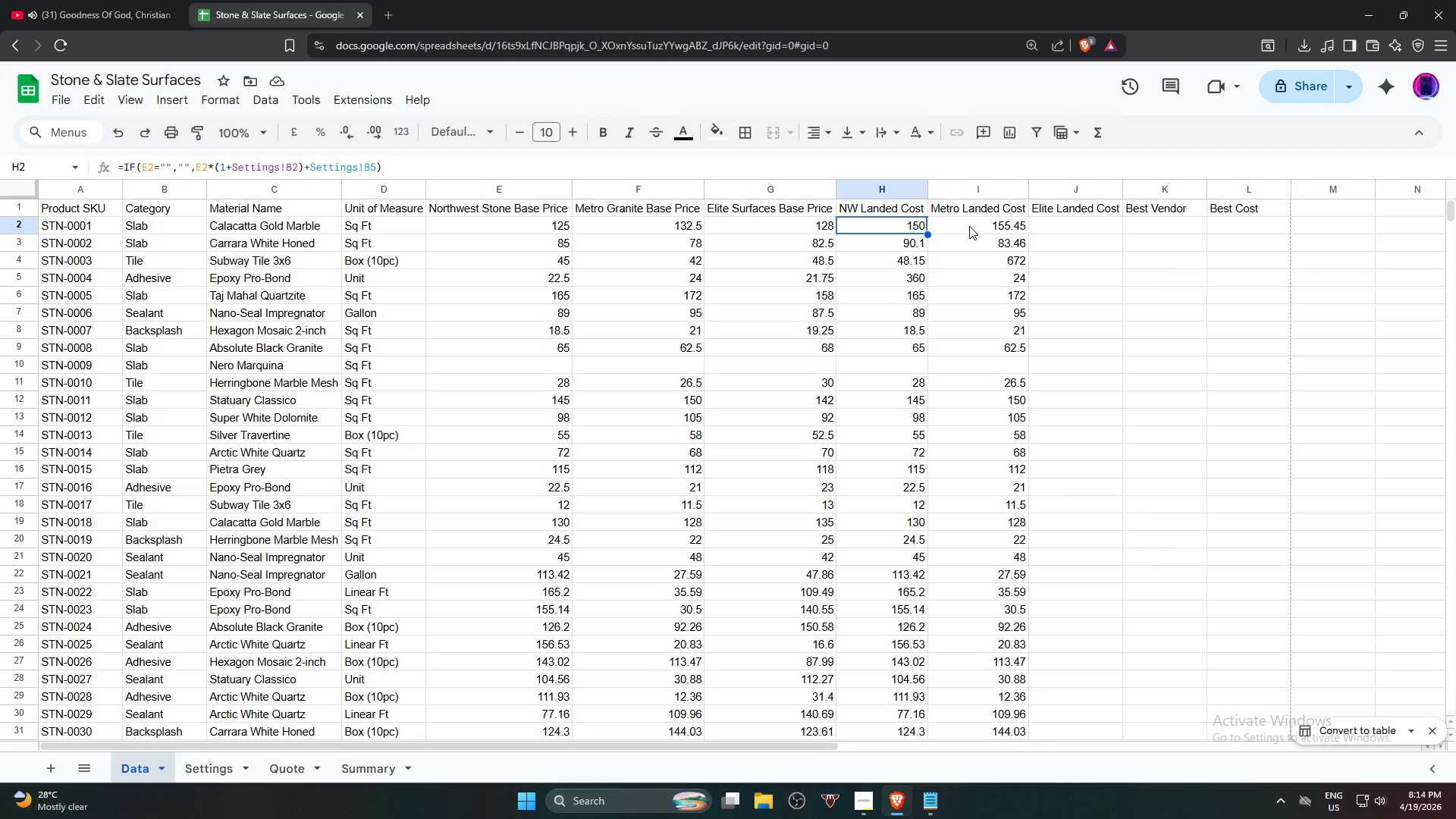 
left_click([969, 226])
 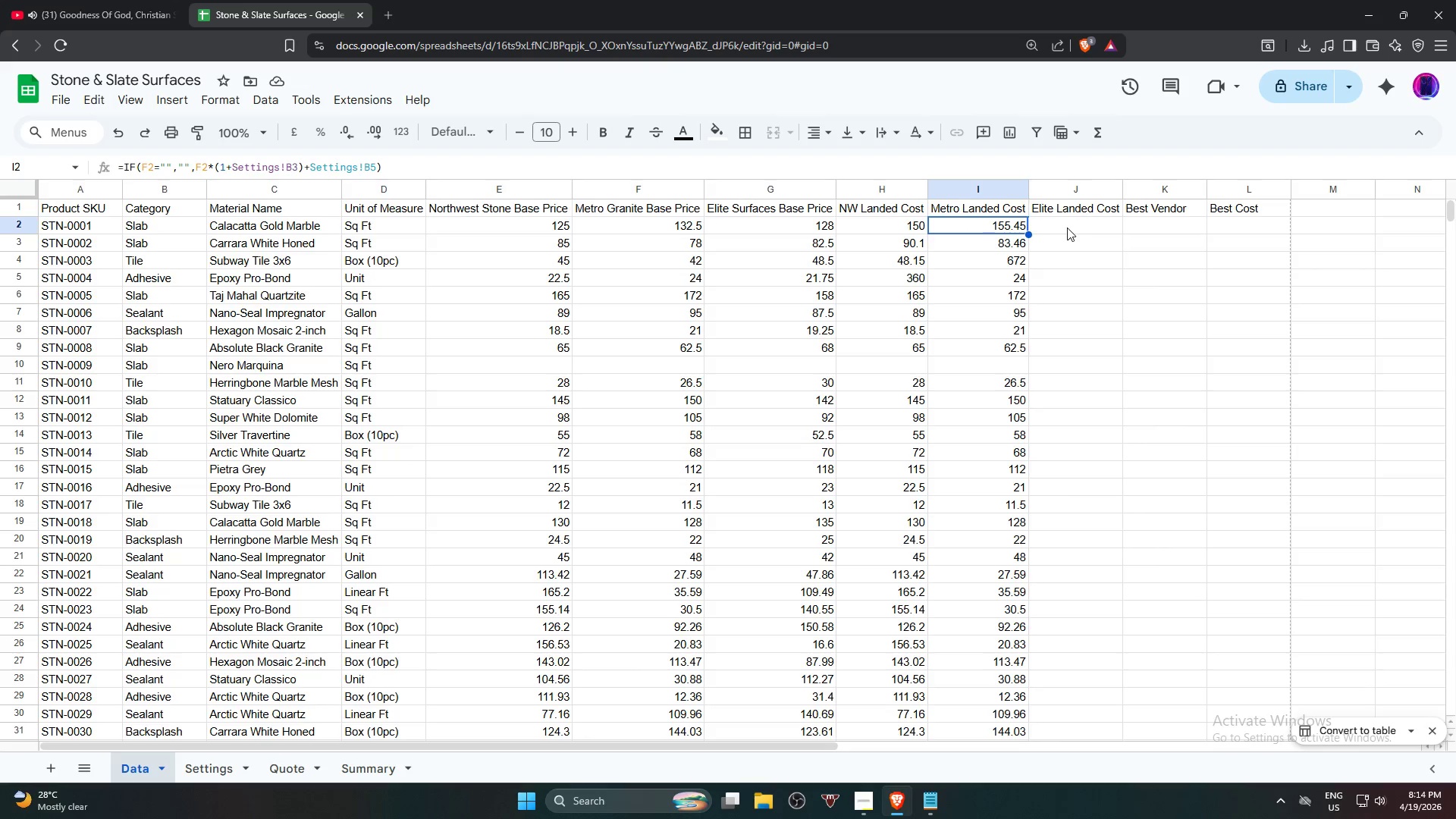 
left_click([1067, 228])
 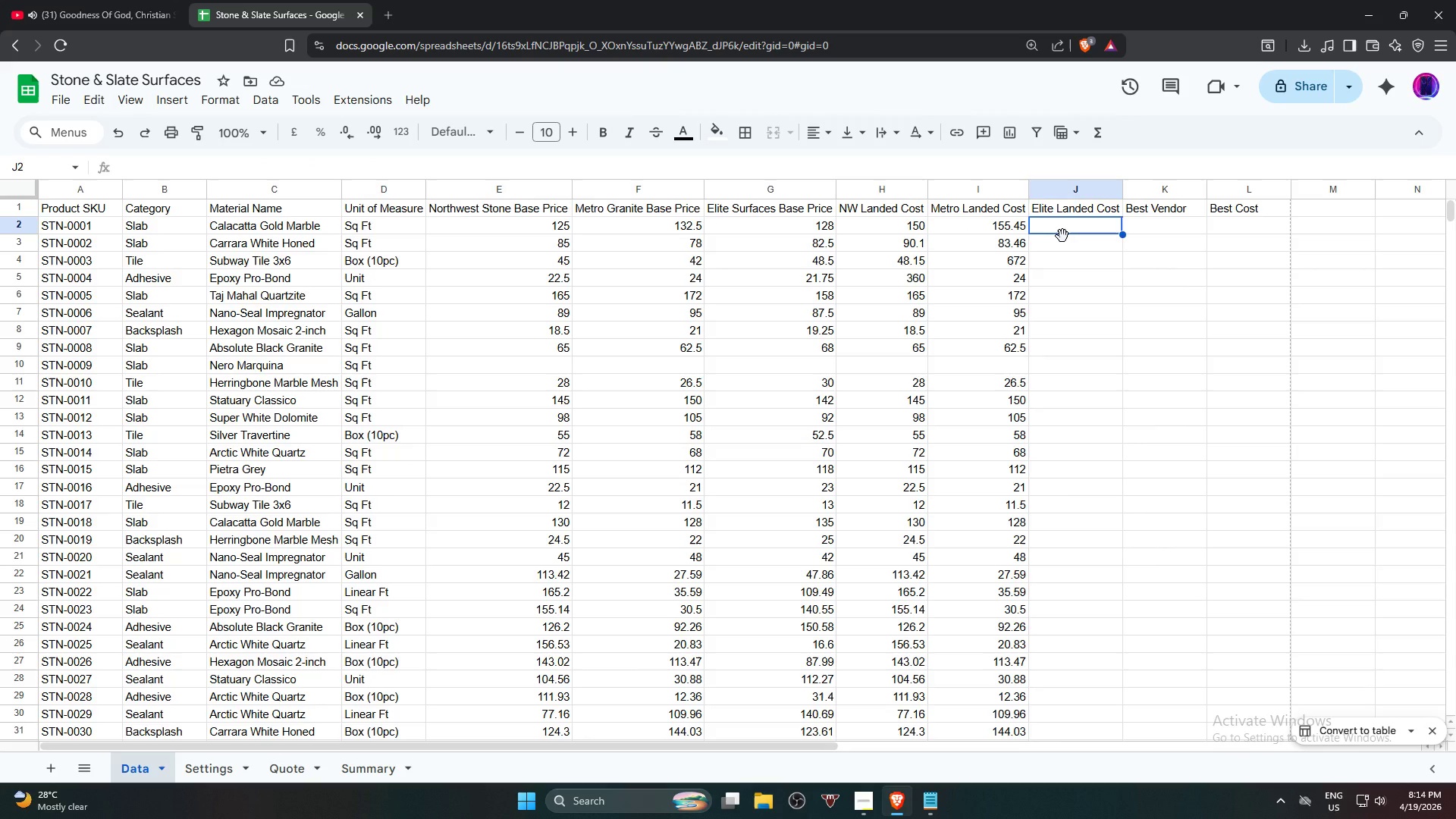 
type(=if)
 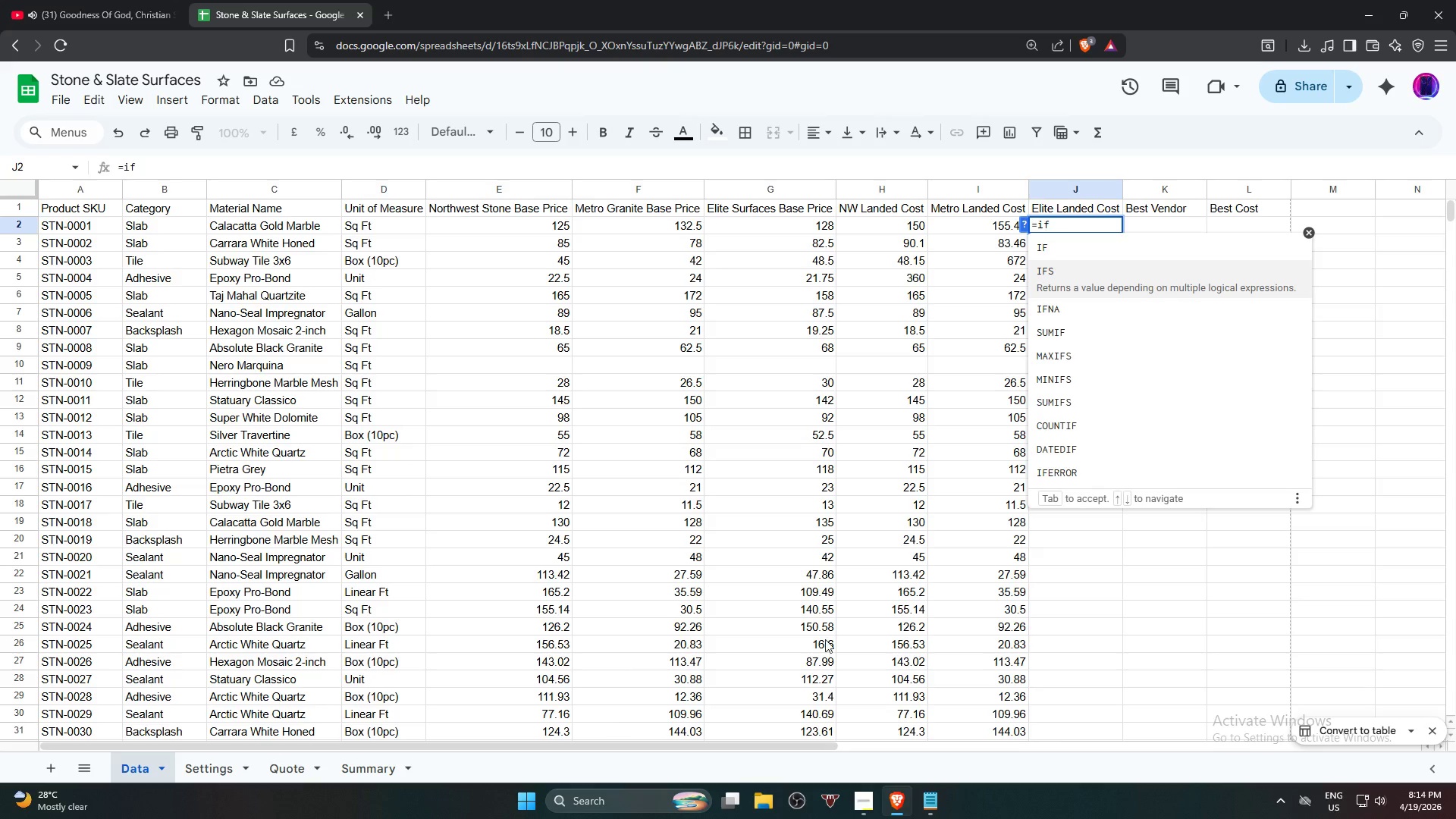 
wait(7.97)
 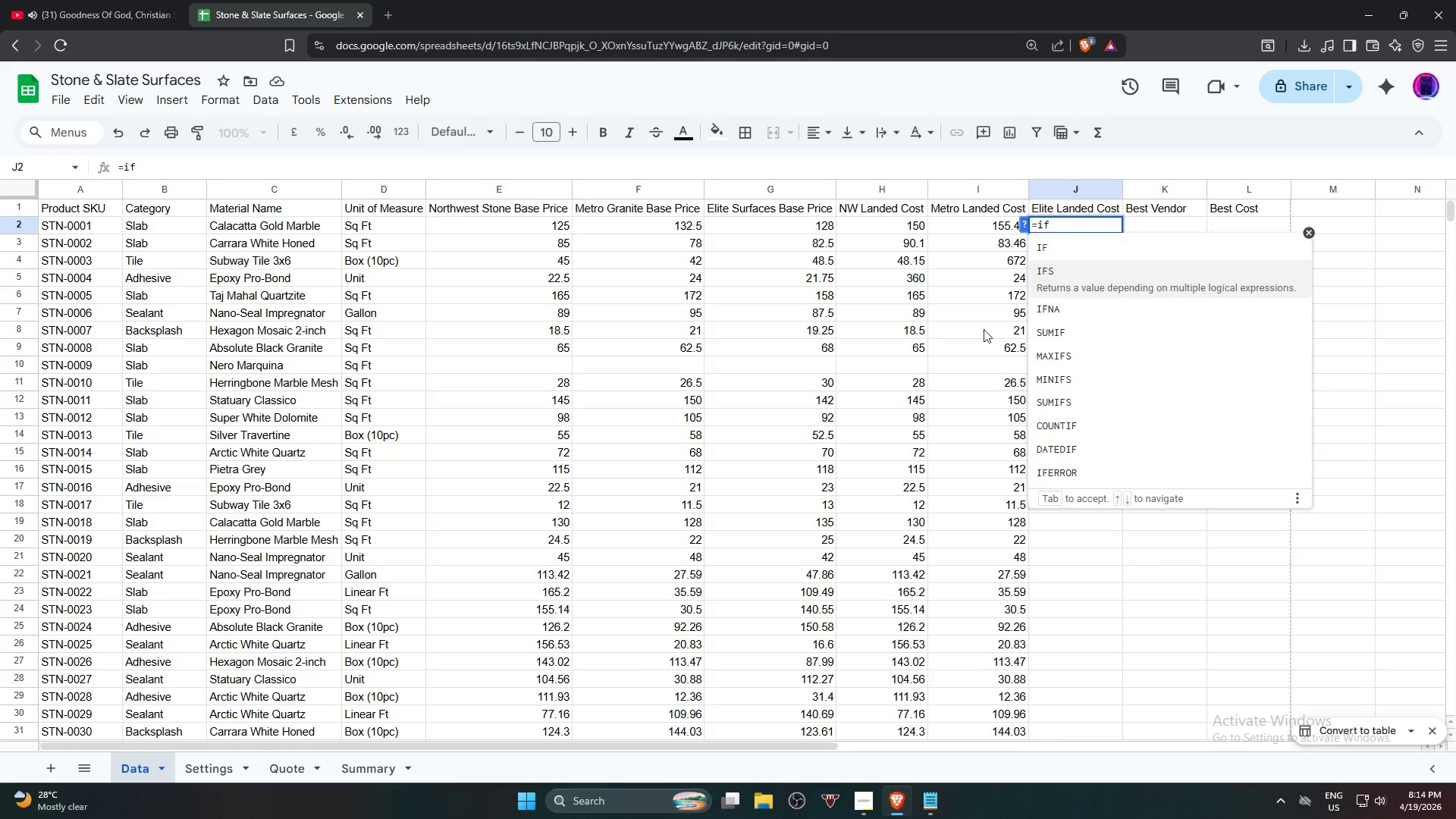 
left_click([1131, 246])
 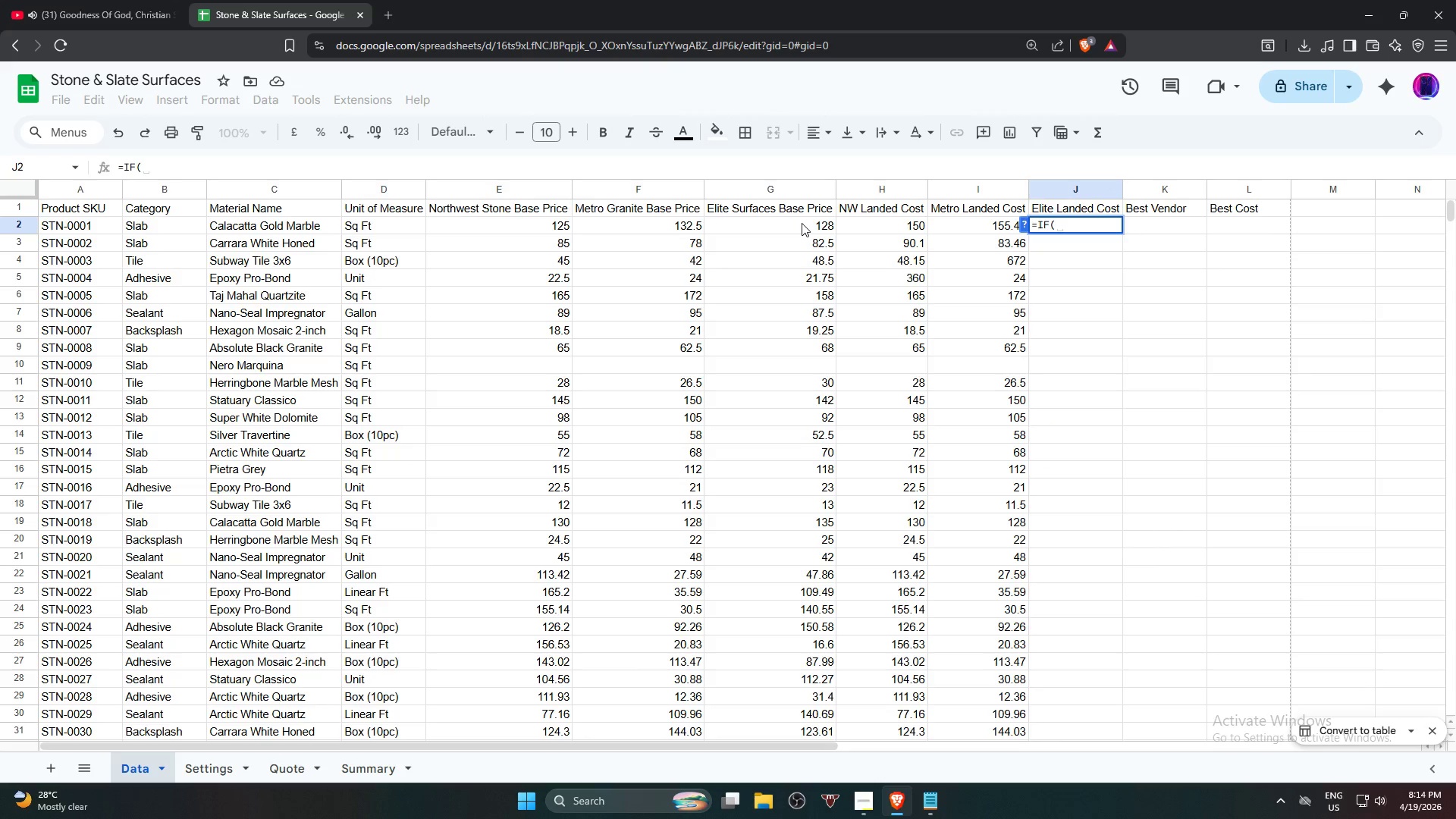 
left_click([802, 223])
 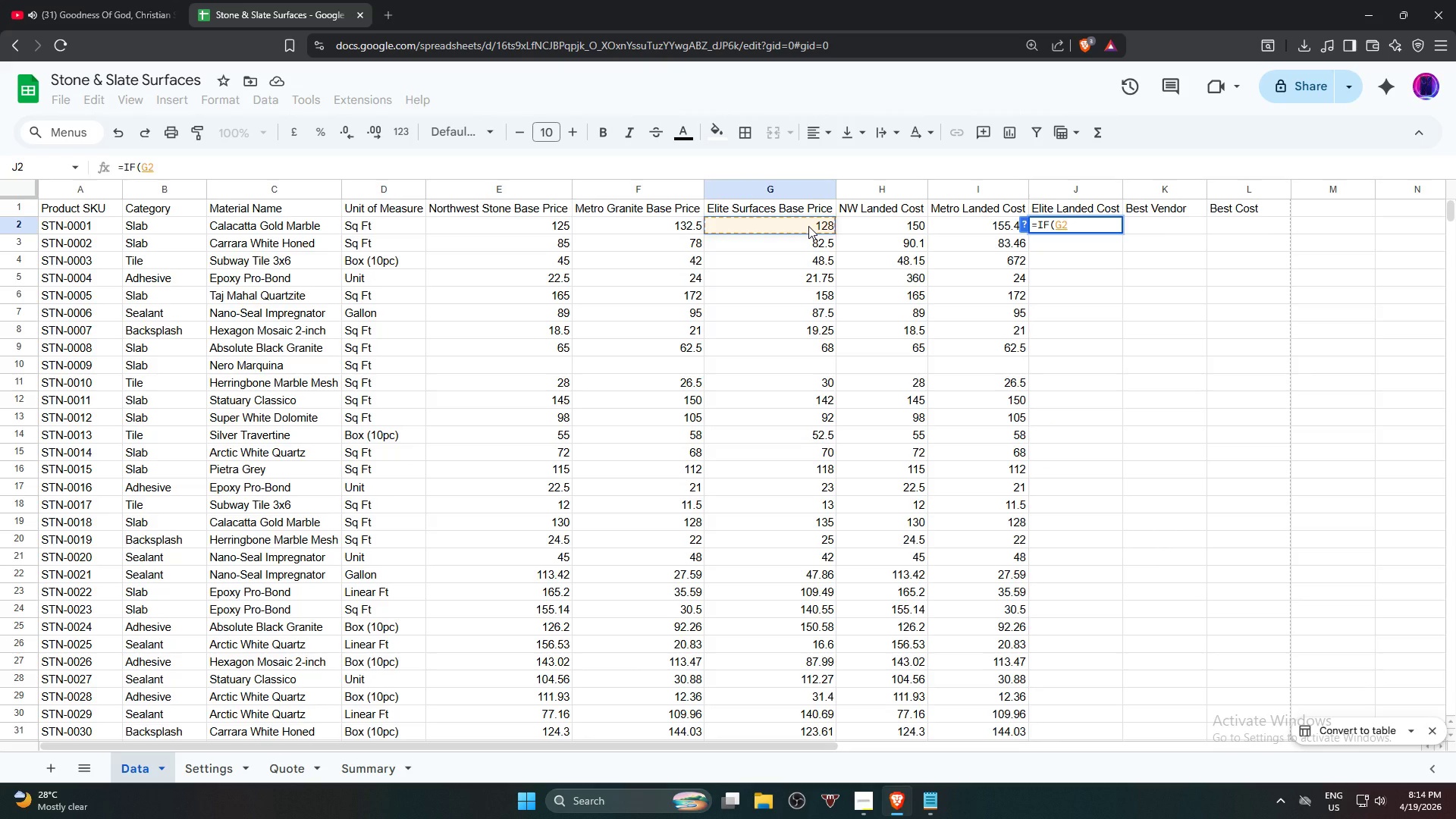 
key(Equal)
 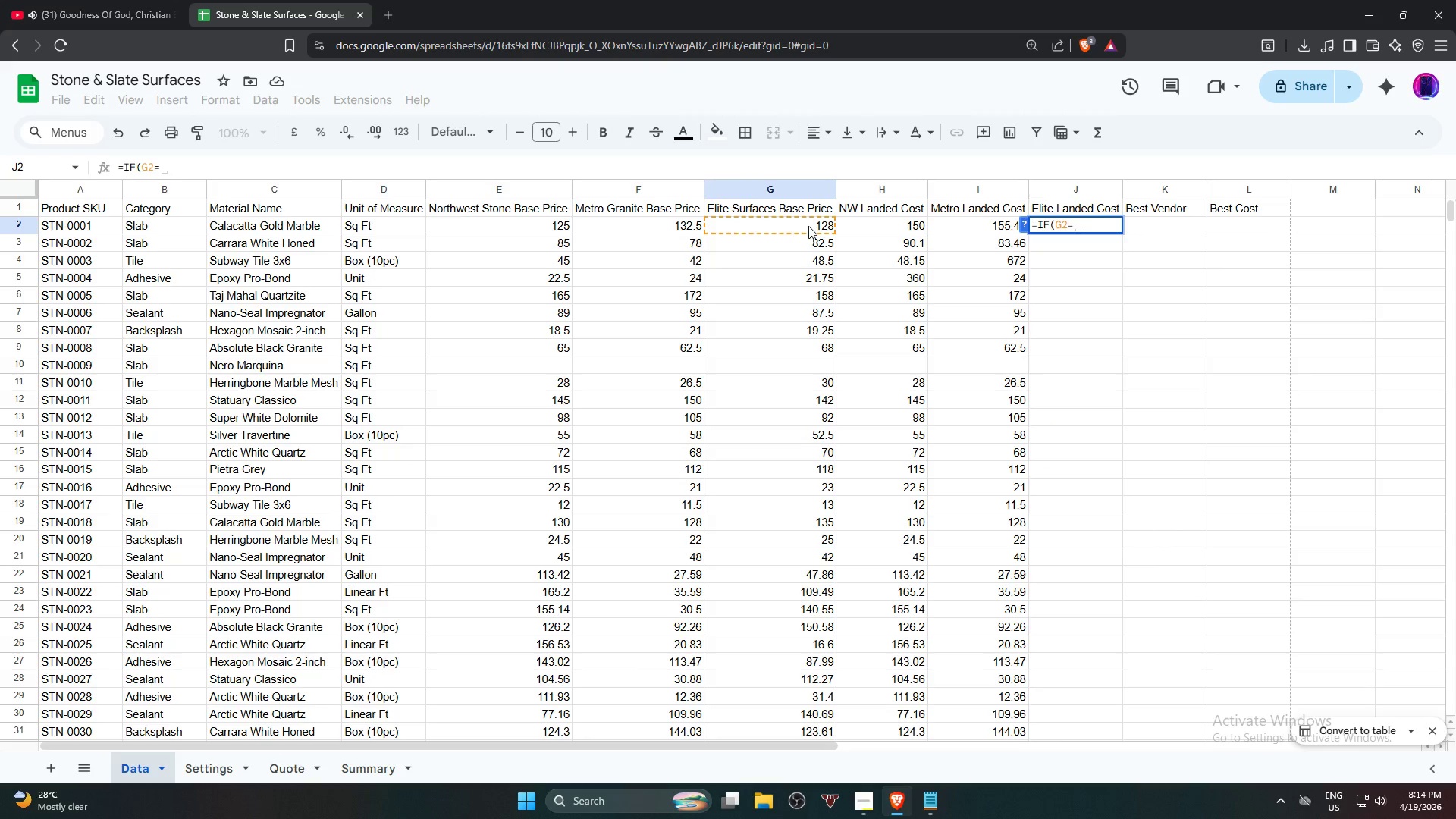 
key(Shift+Quote)
 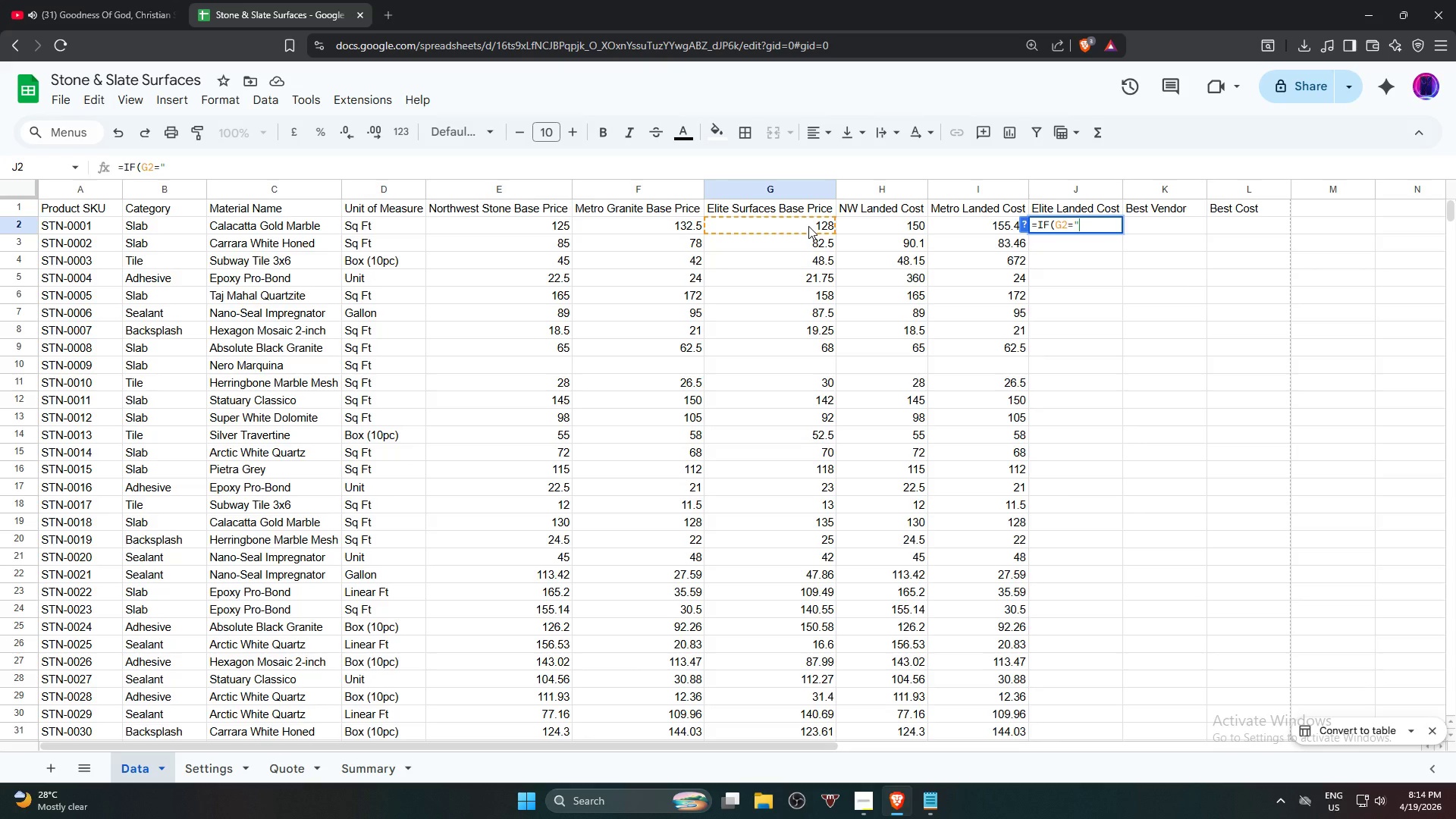 
key(Shift+Quote)
 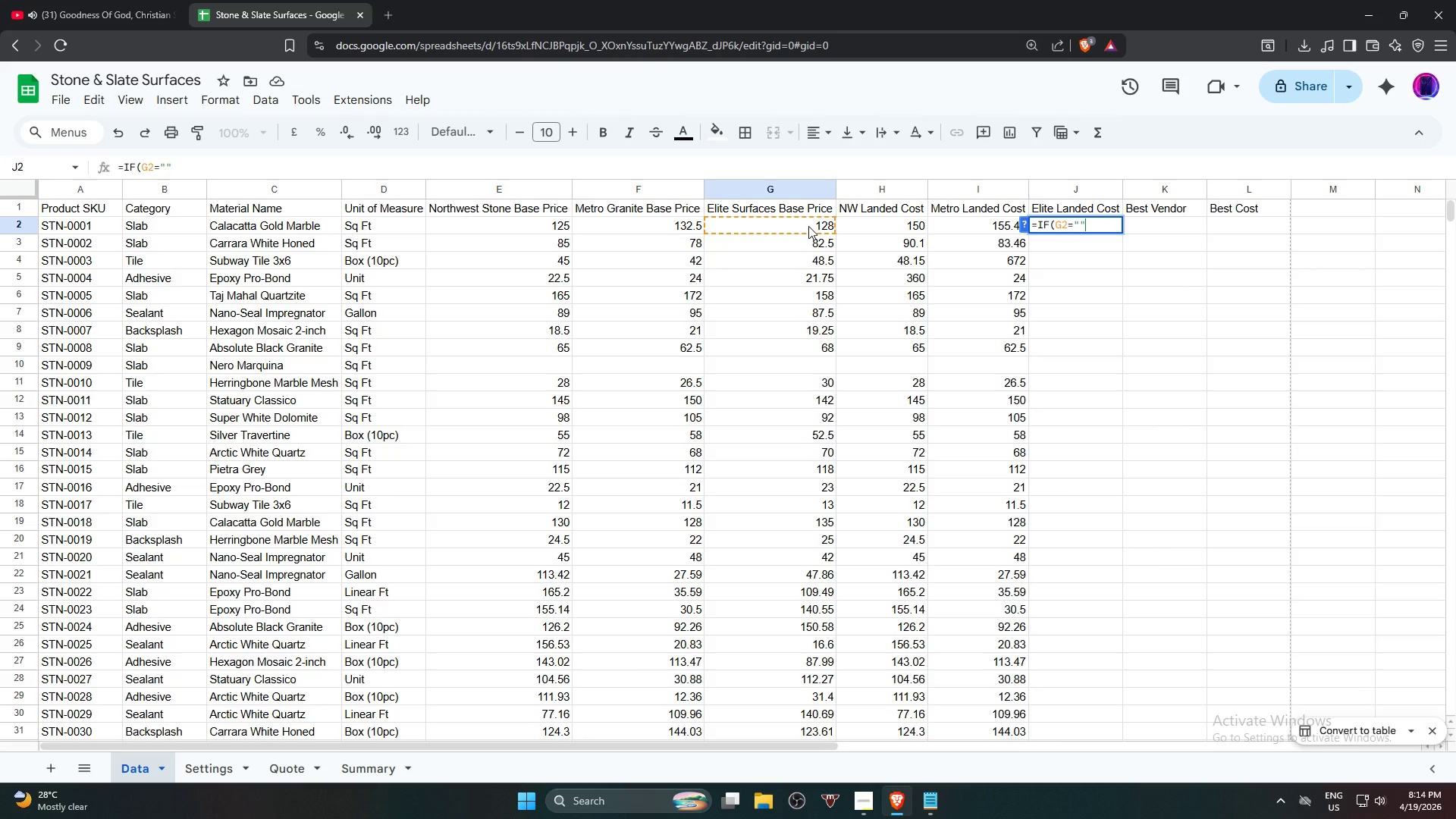 
key(Comma)
 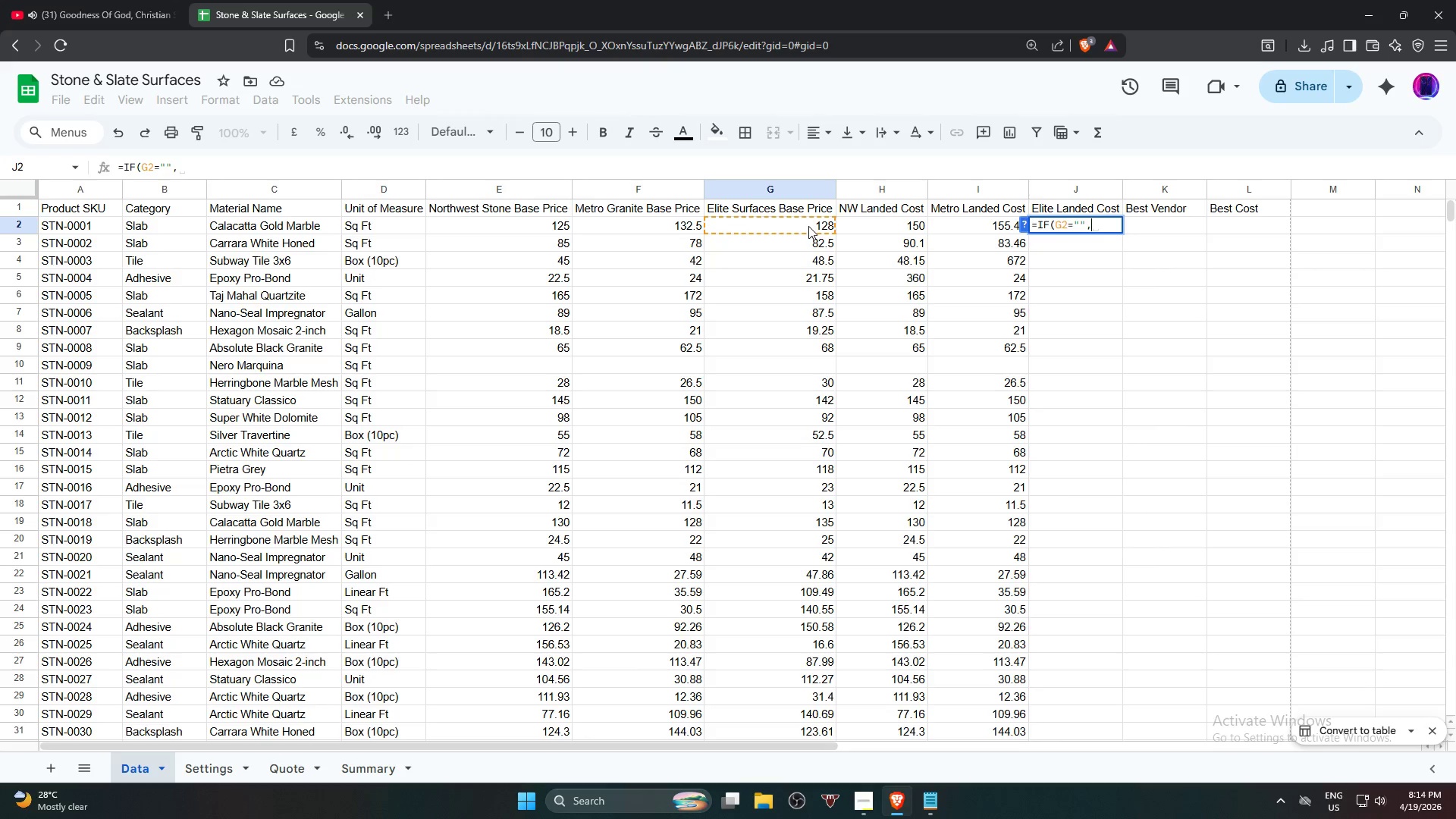 
key(Shift+Quote)
 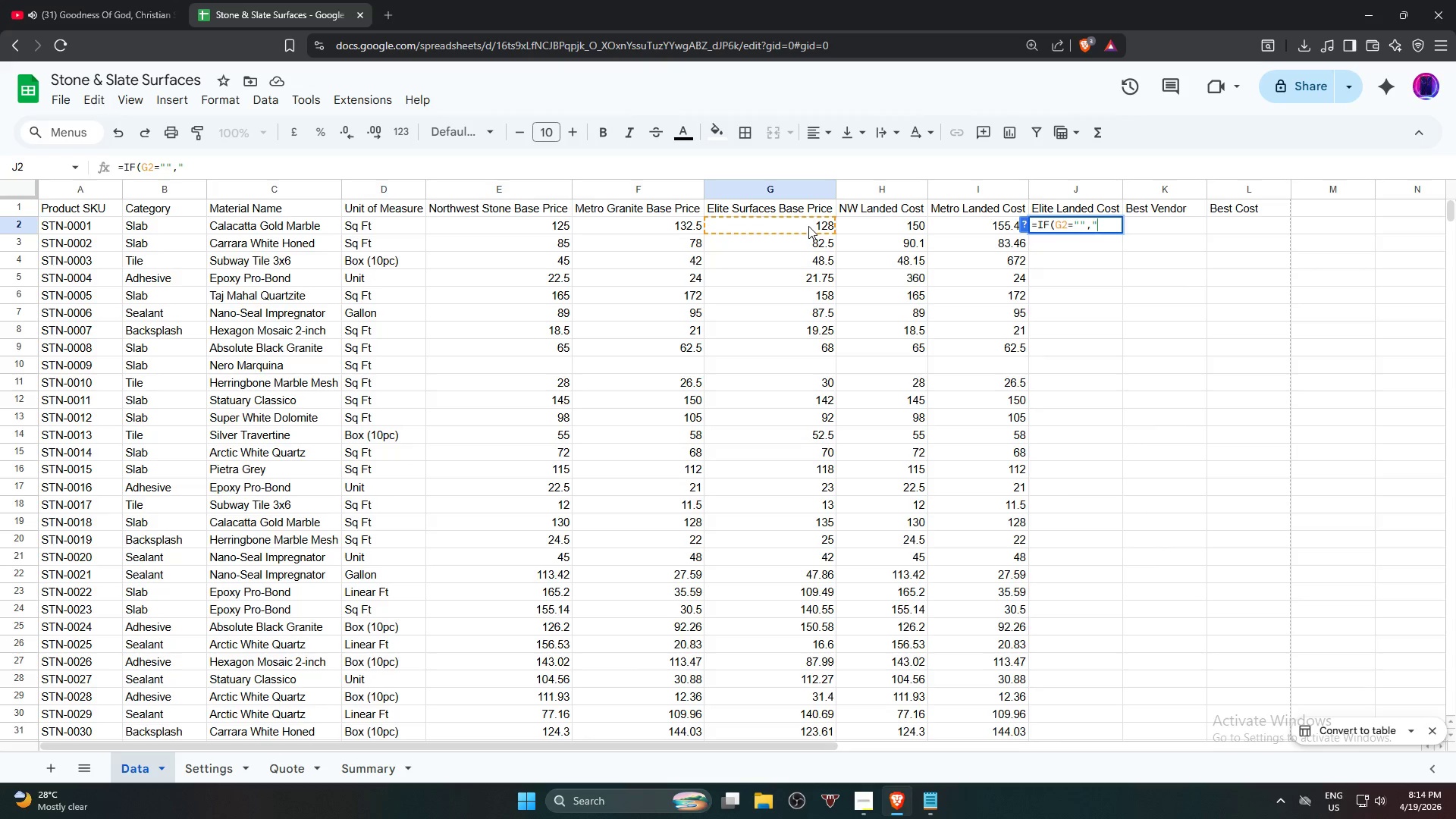 
key(Shift+Quote)
 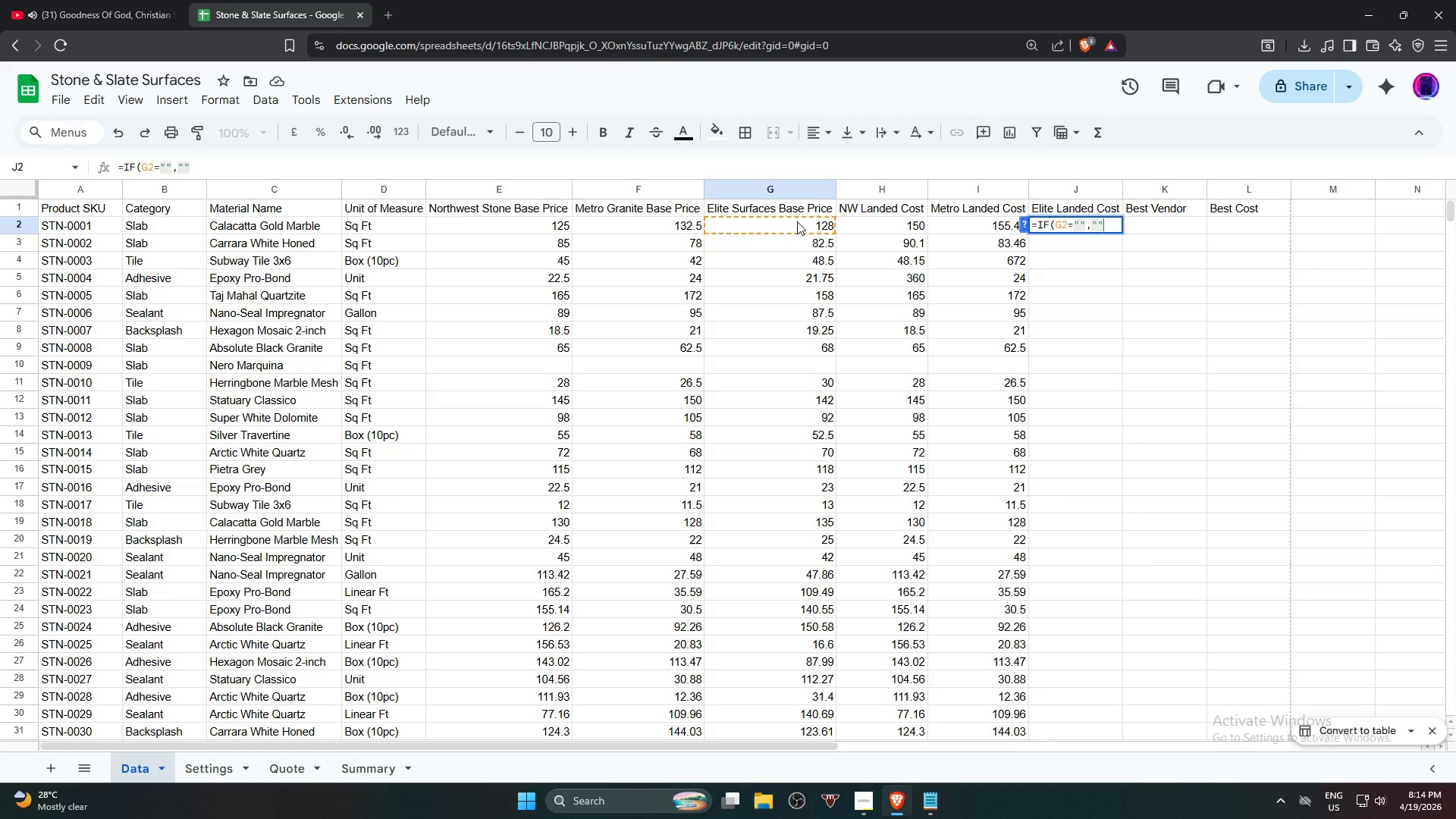 
wait(6.2)
 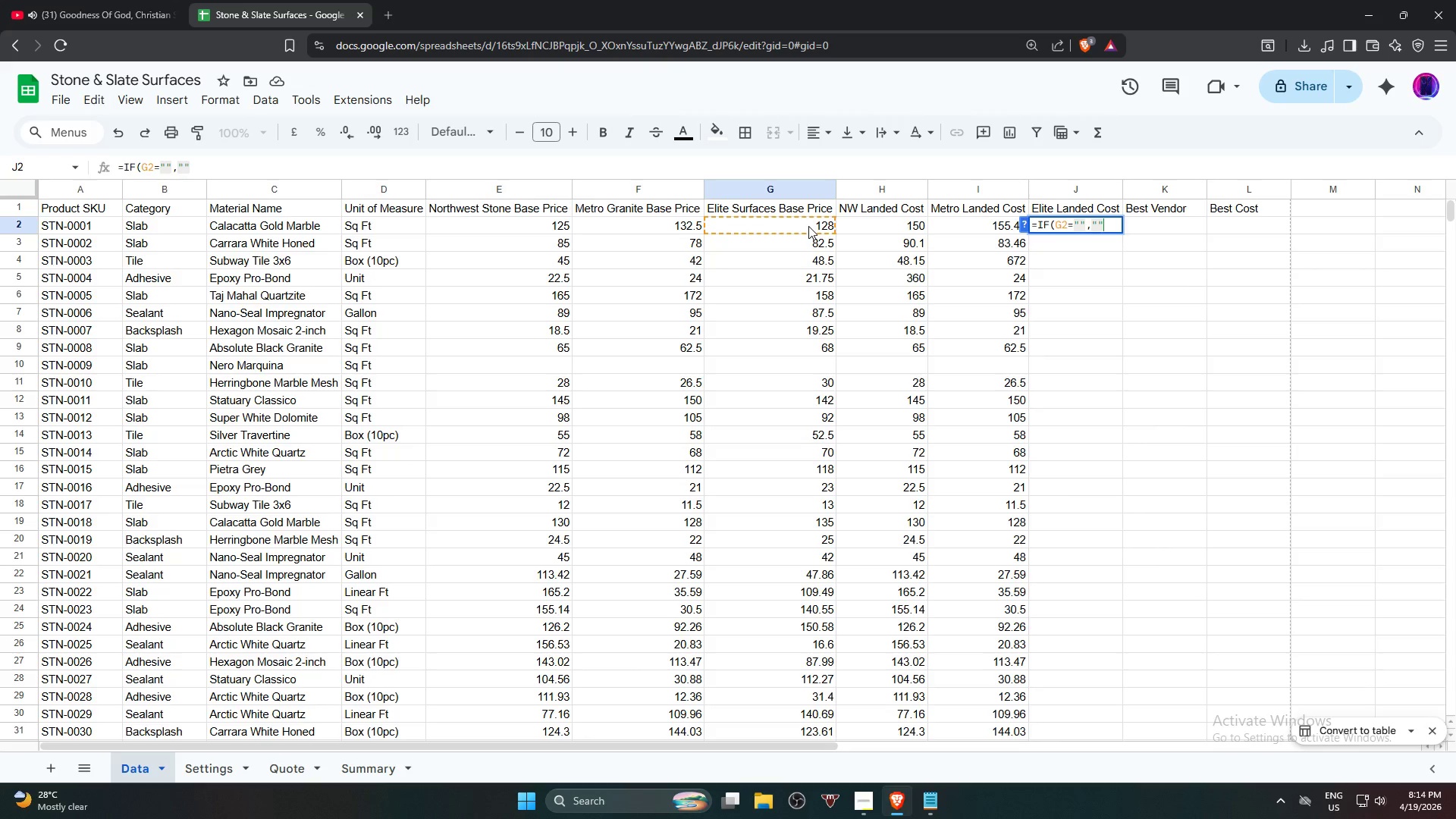 
left_click([797, 221])
 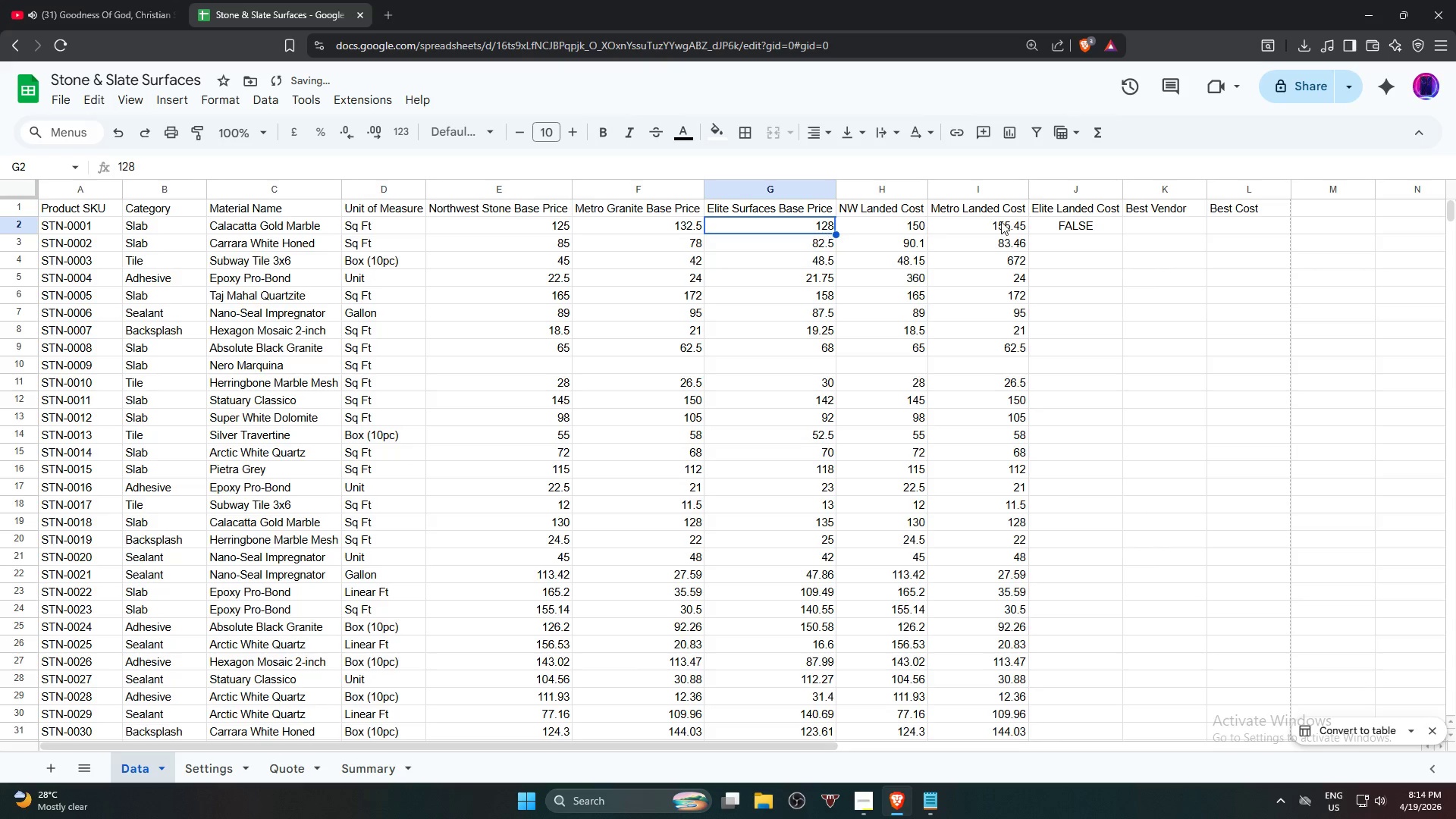 
left_click([1078, 228])
 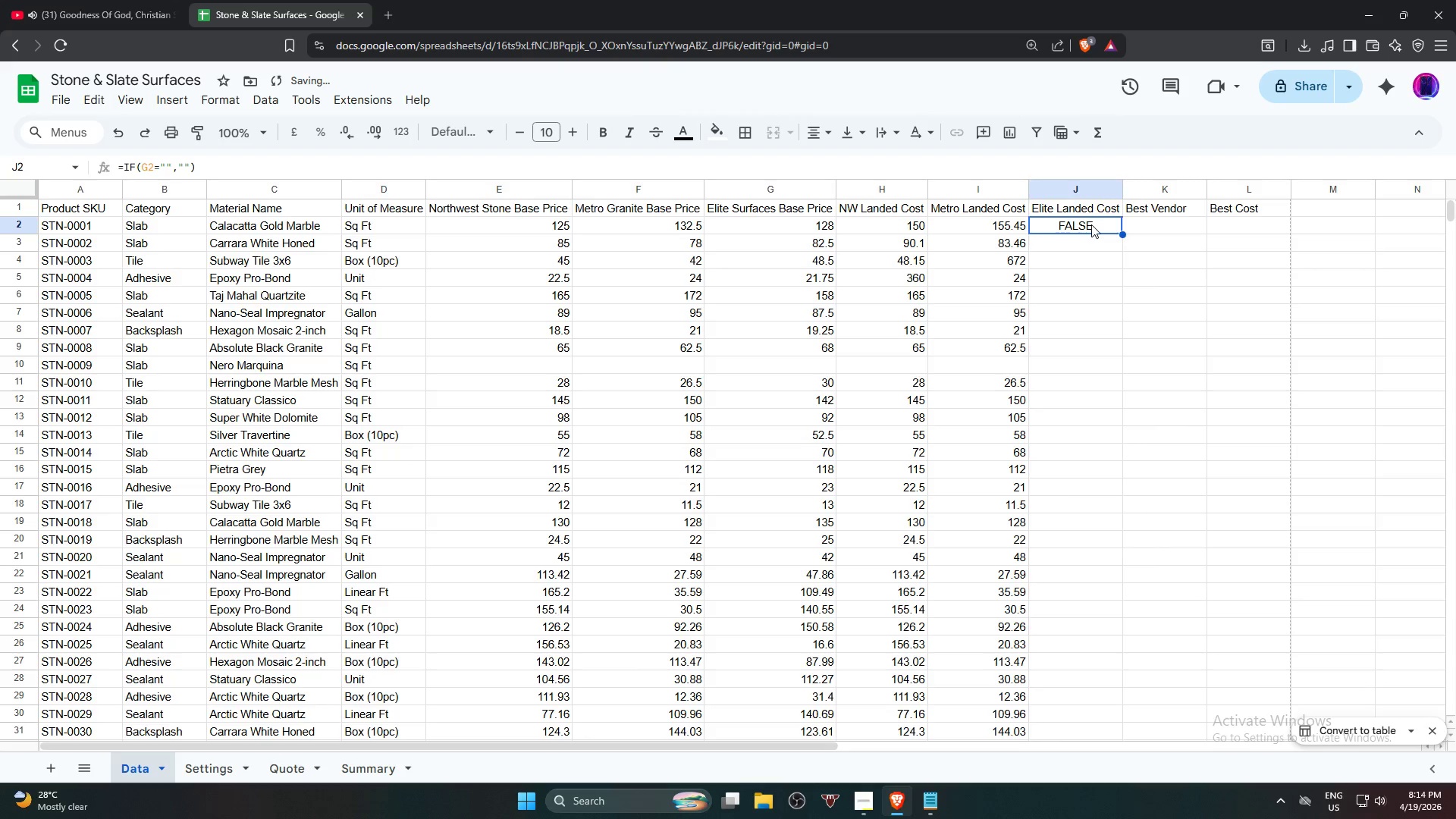 
double_click([1091, 224])
 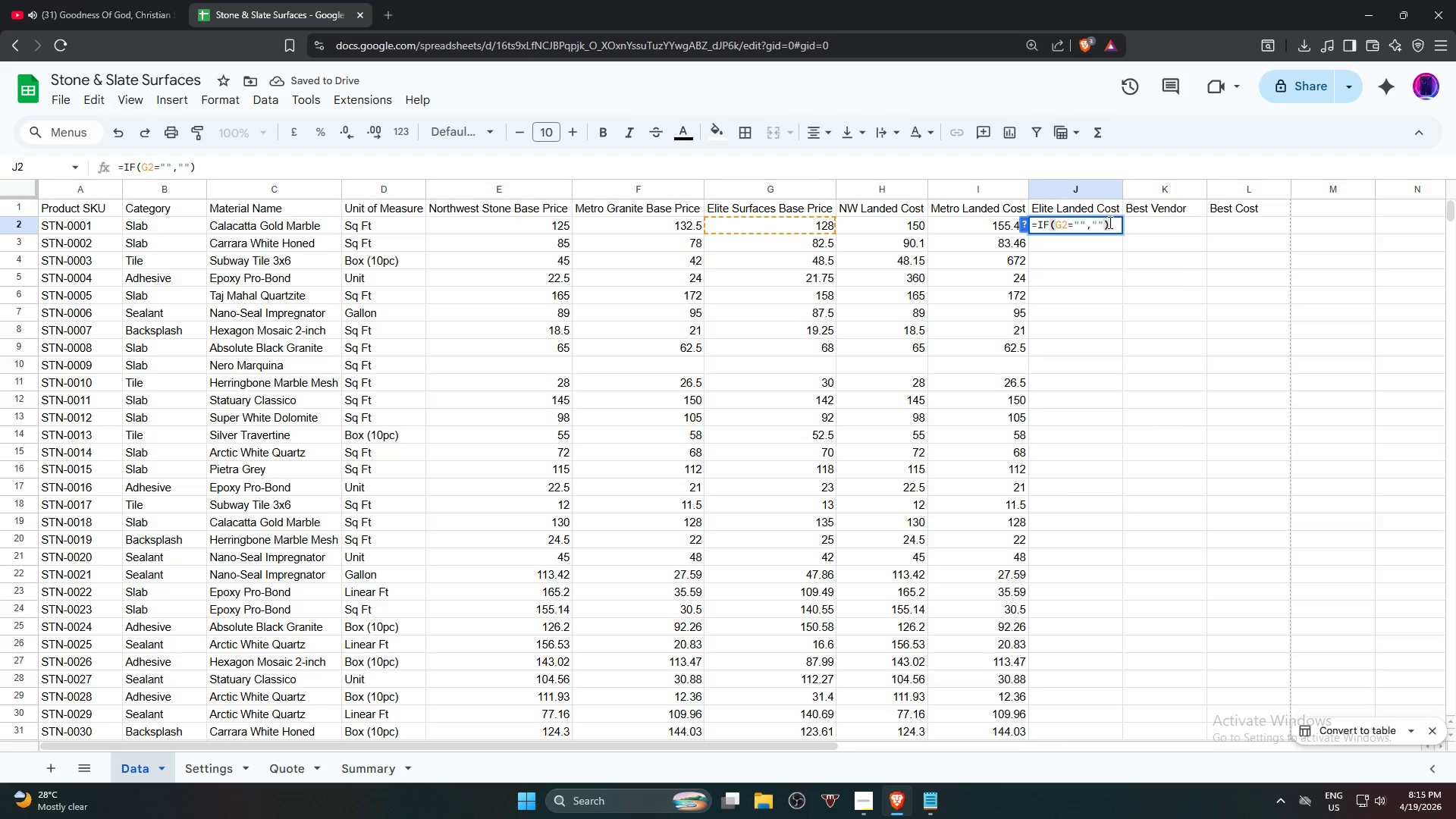 
left_click([1110, 221])
 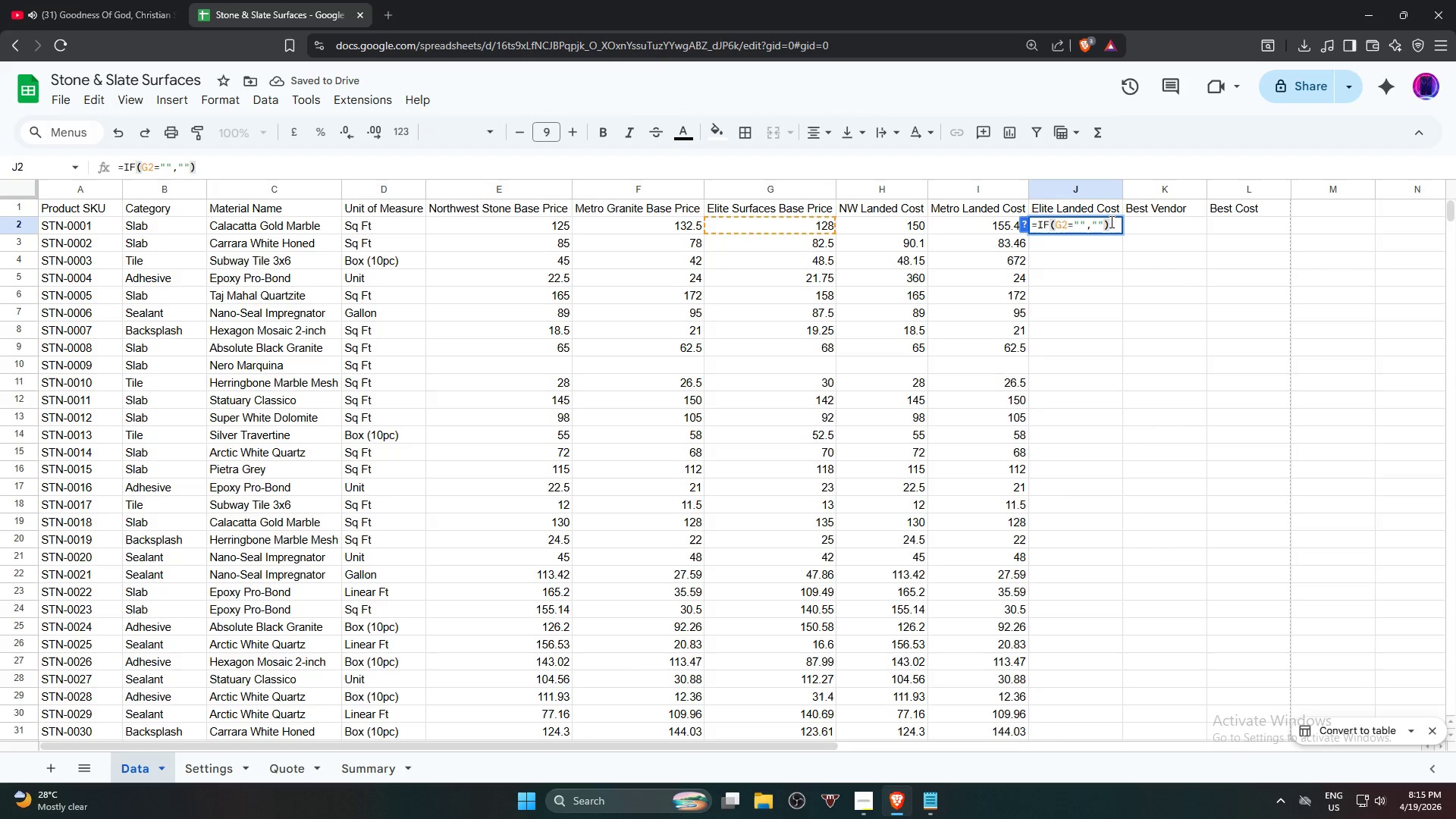 
key(Backspace)
 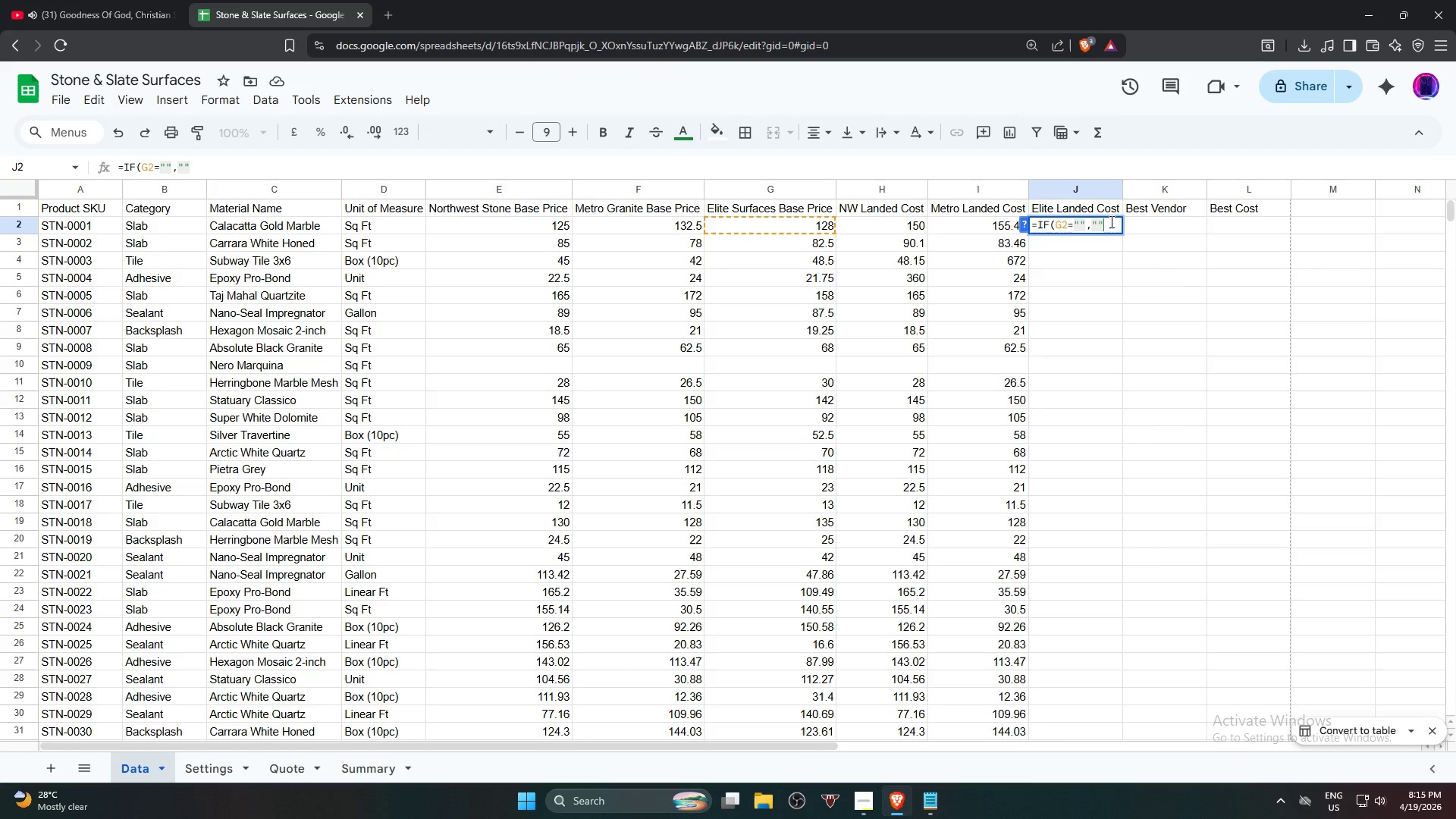 
key(Comma)
 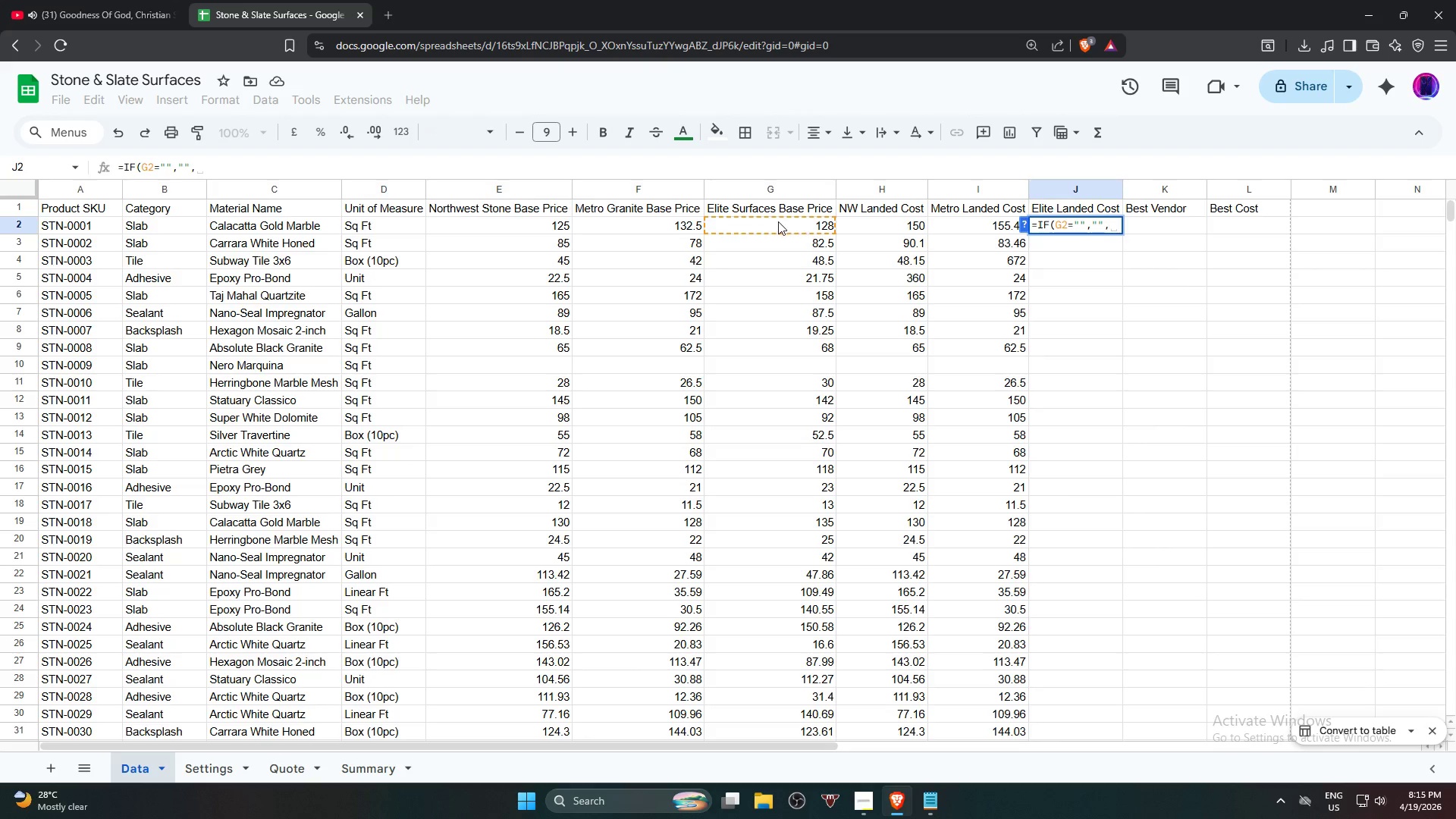 
left_click([774, 223])
 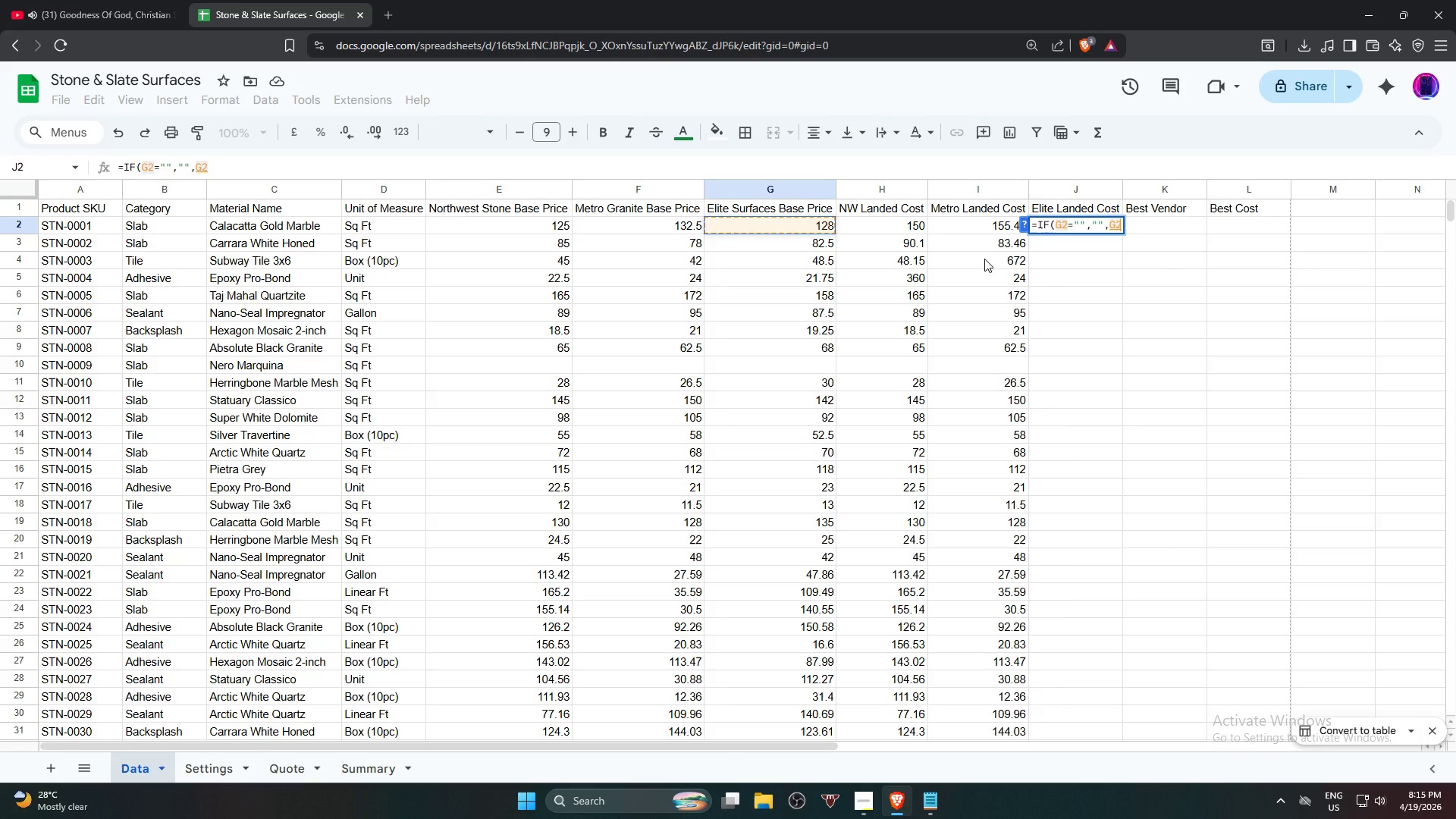 
key(Shift+8)
 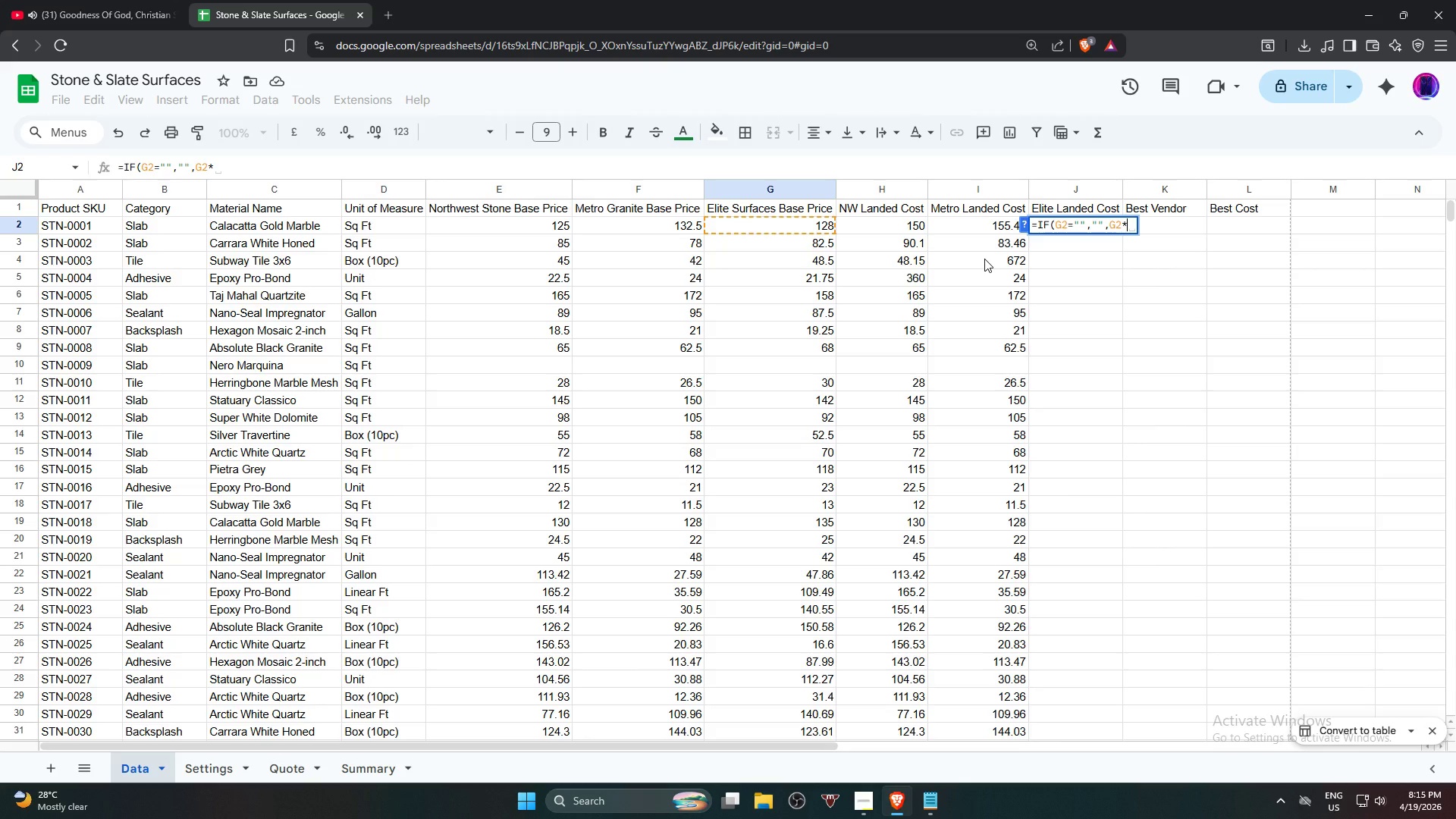 
wait(5.36)
 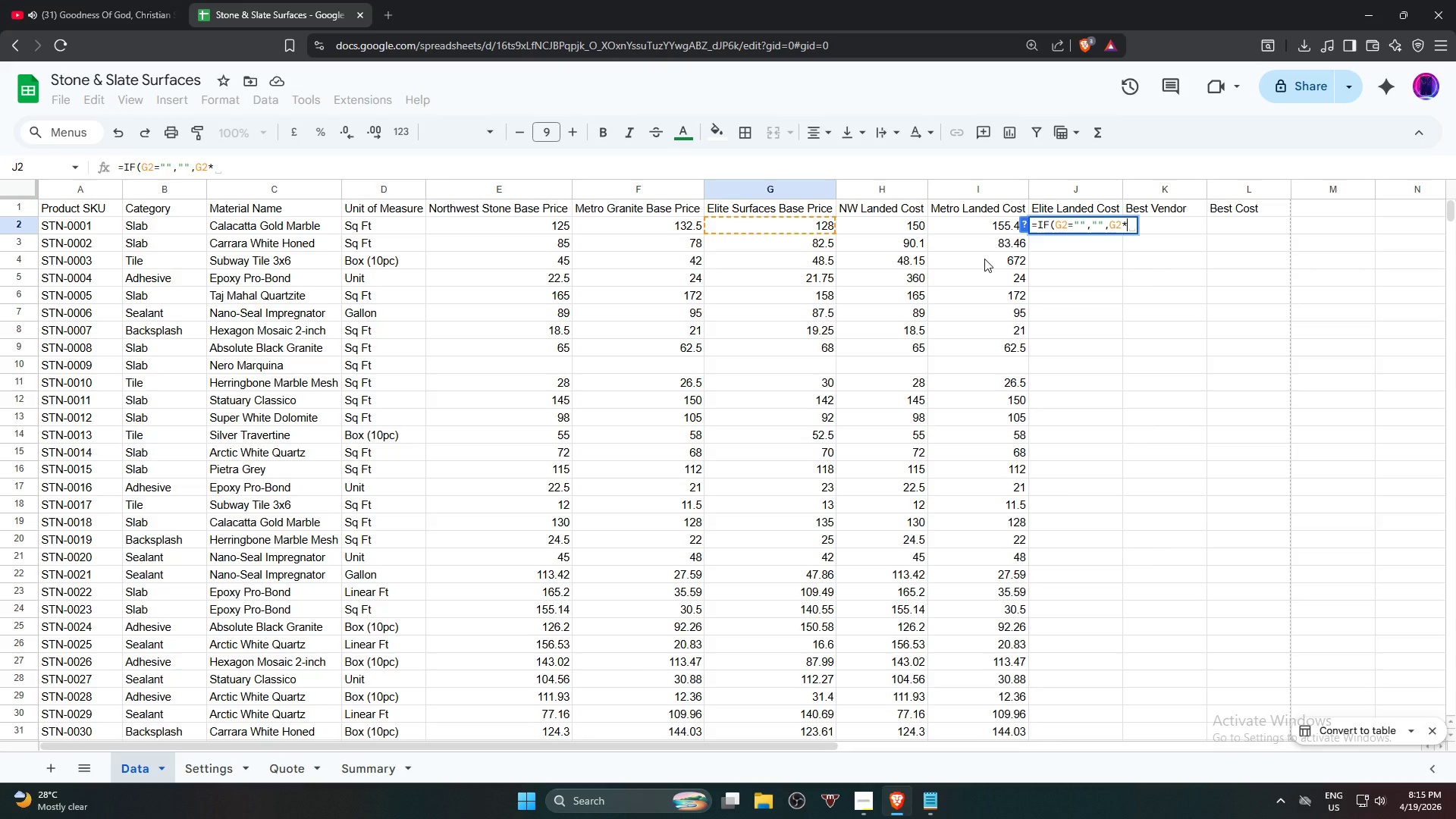 
type((1+)
 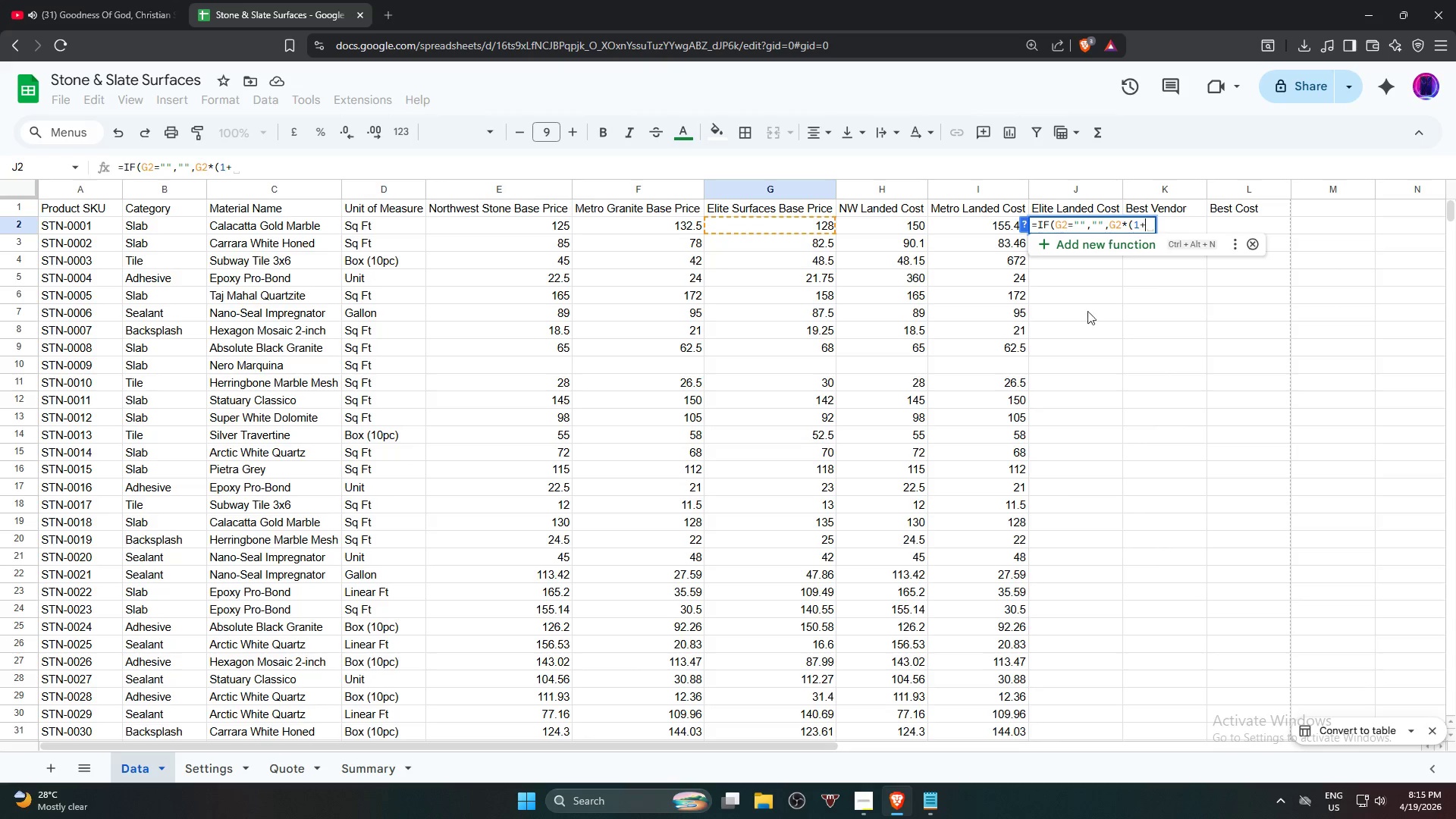 
wait(7.16)
 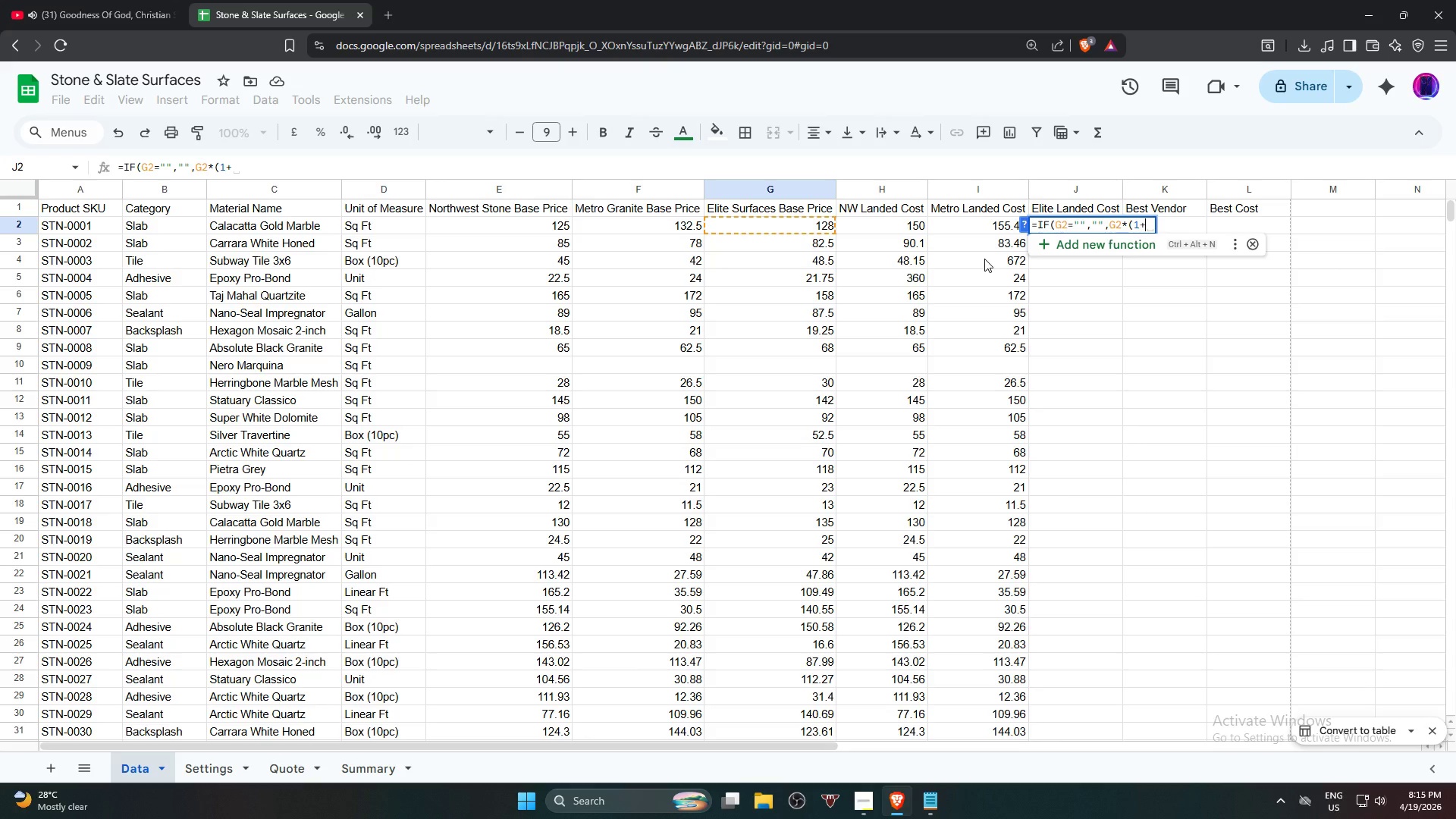 
left_click([217, 770])
 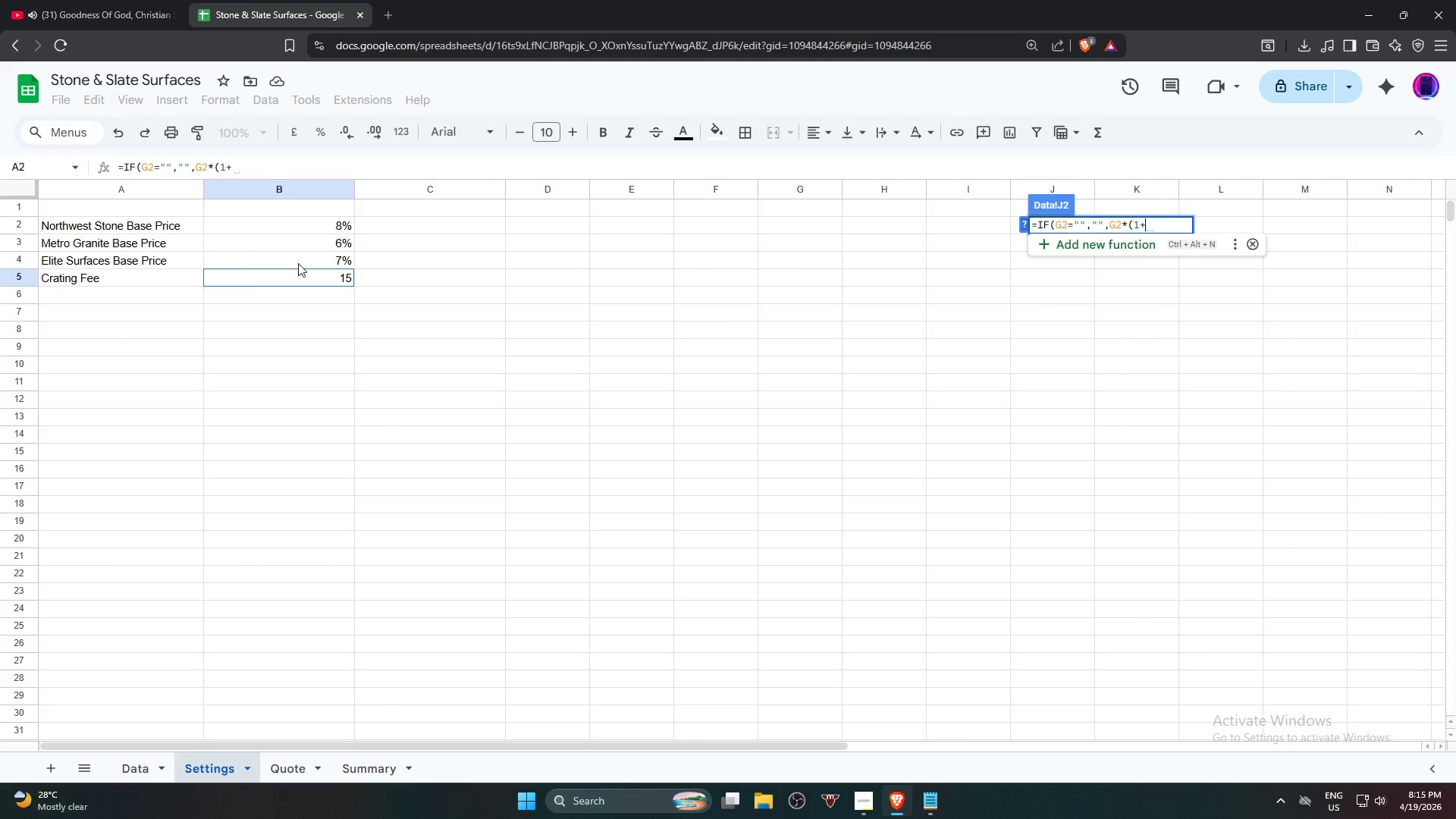 
left_click([297, 263])
 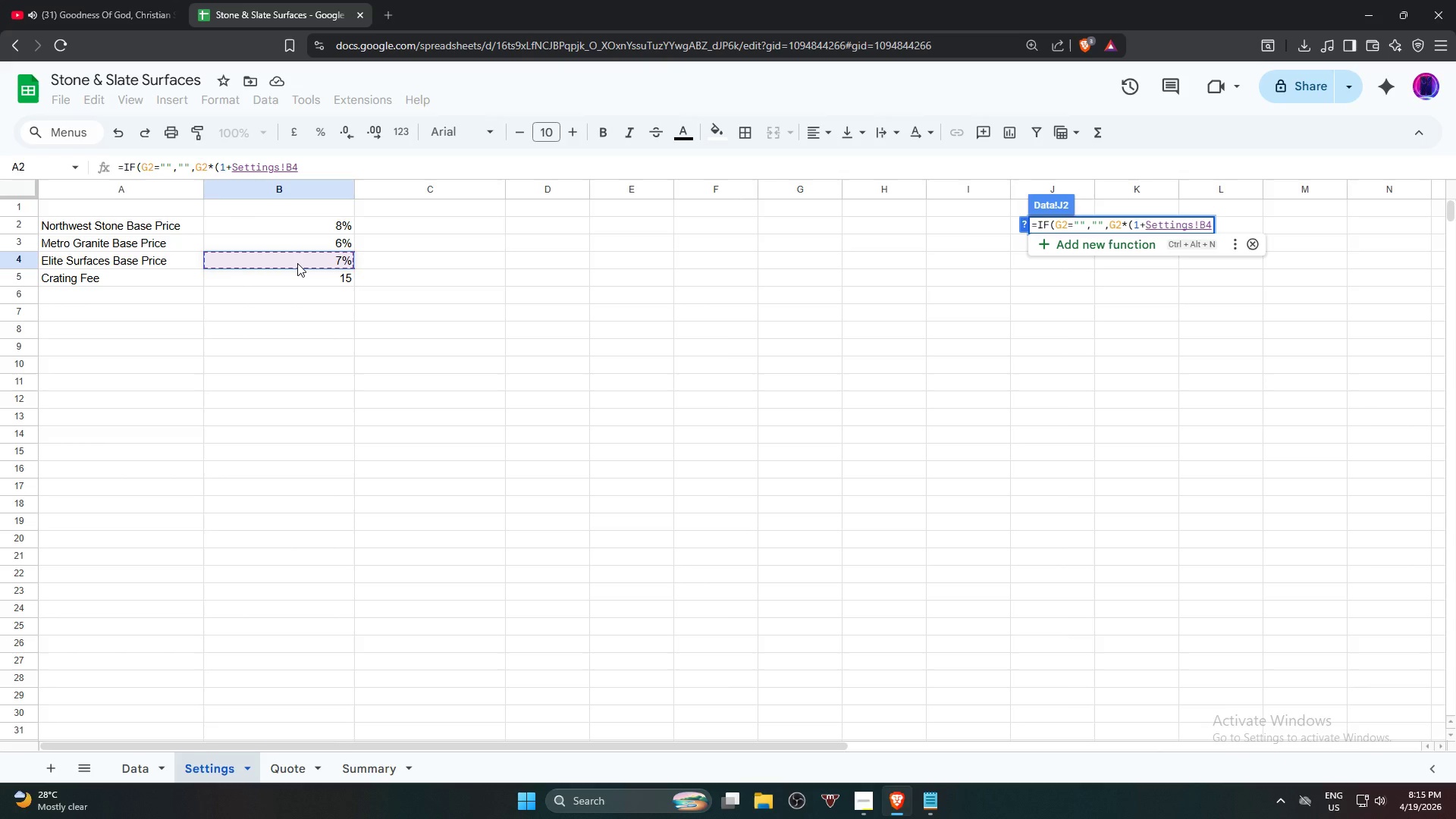 
key(Shift+0)
 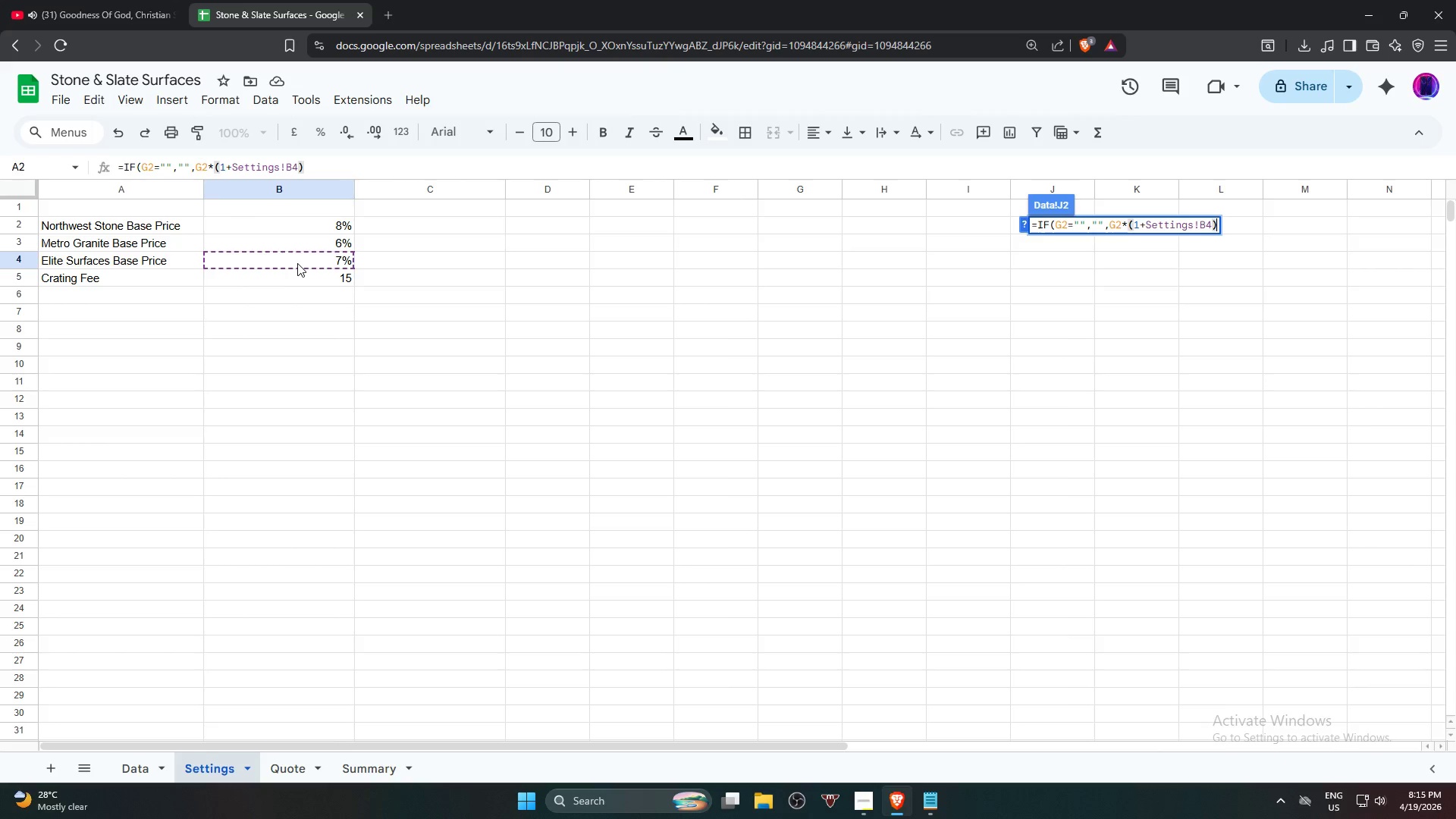 
key(Shift+Equal)
 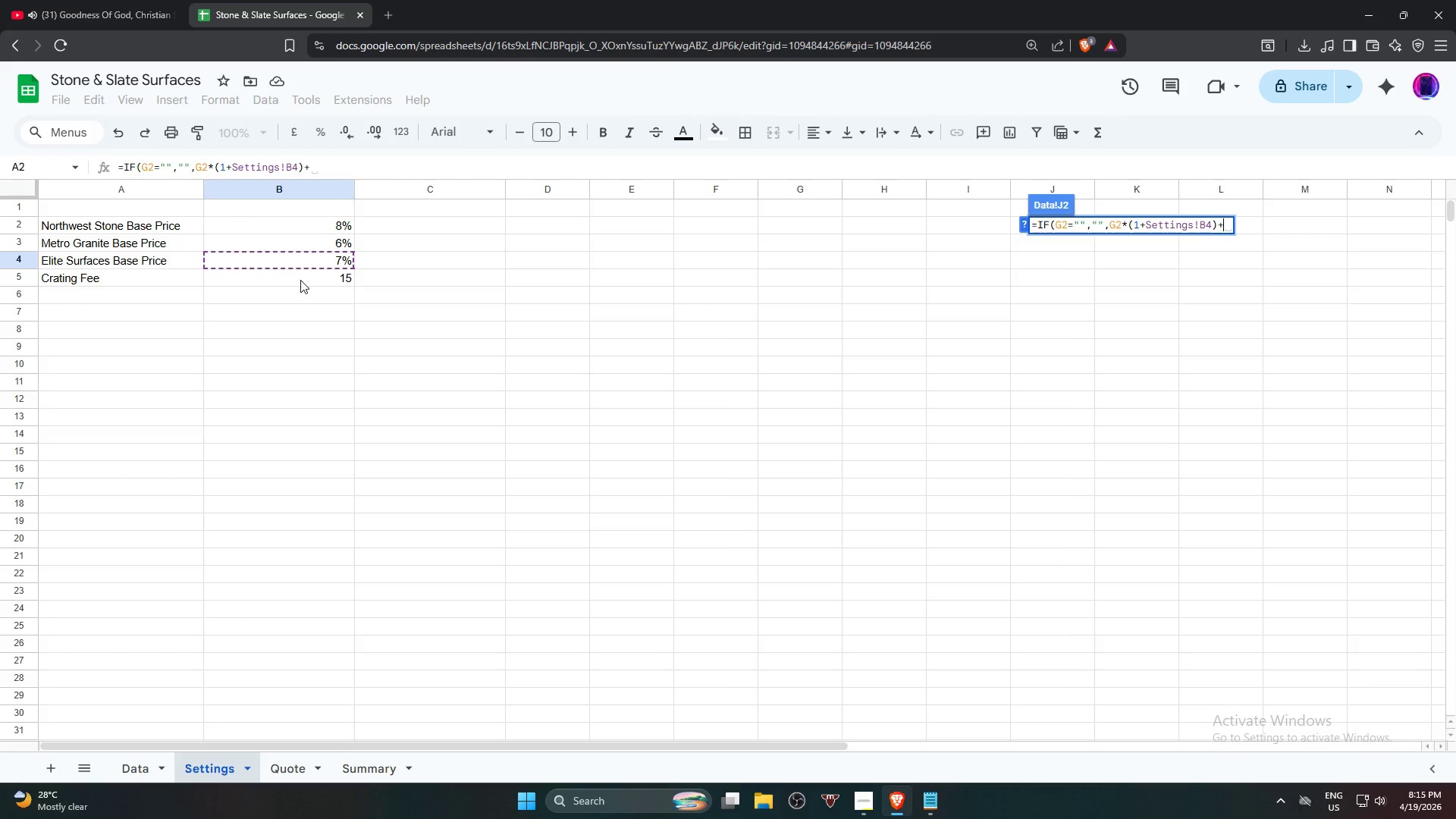 
wait(15.83)
 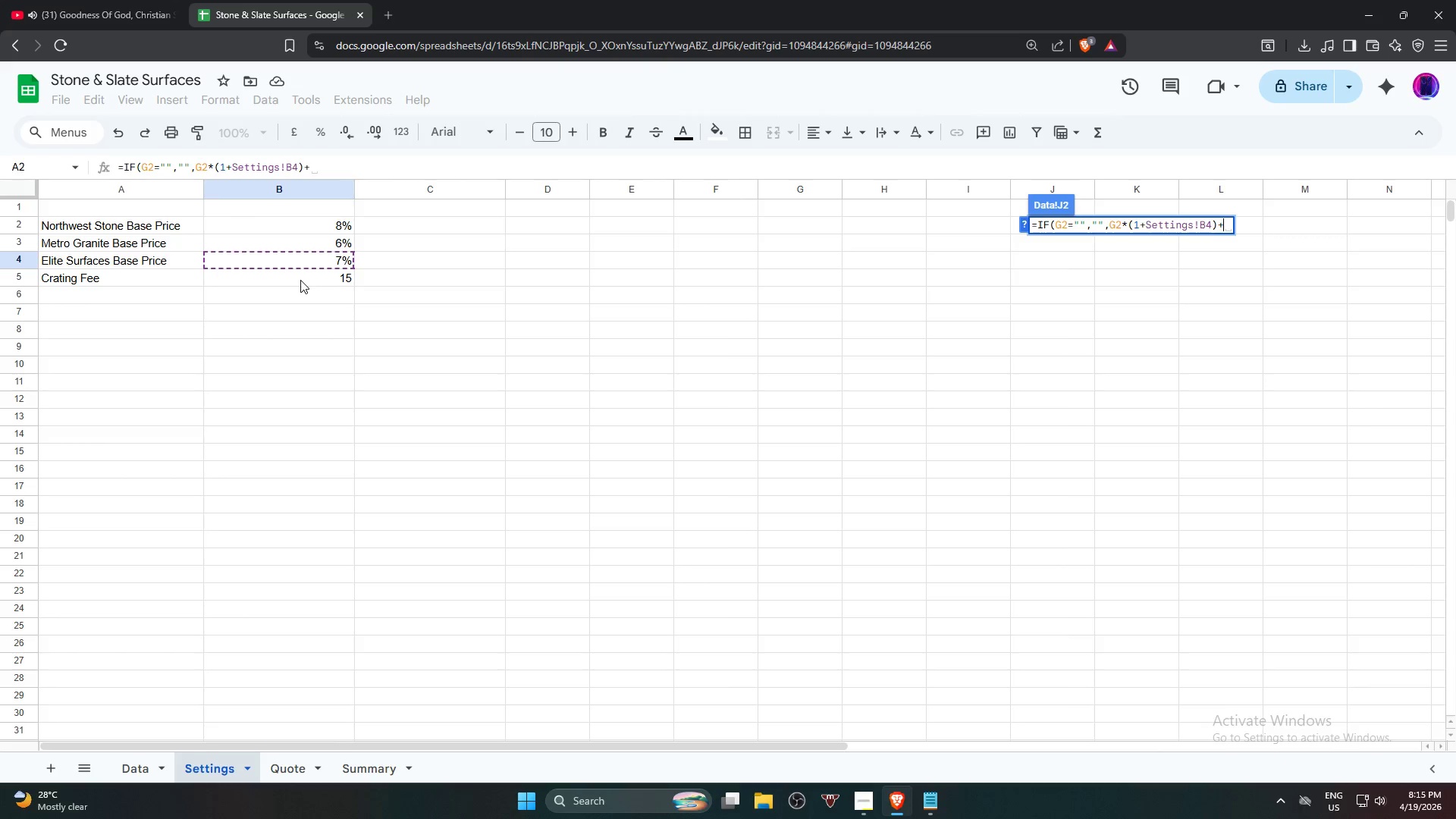 
left_click([300, 280])
 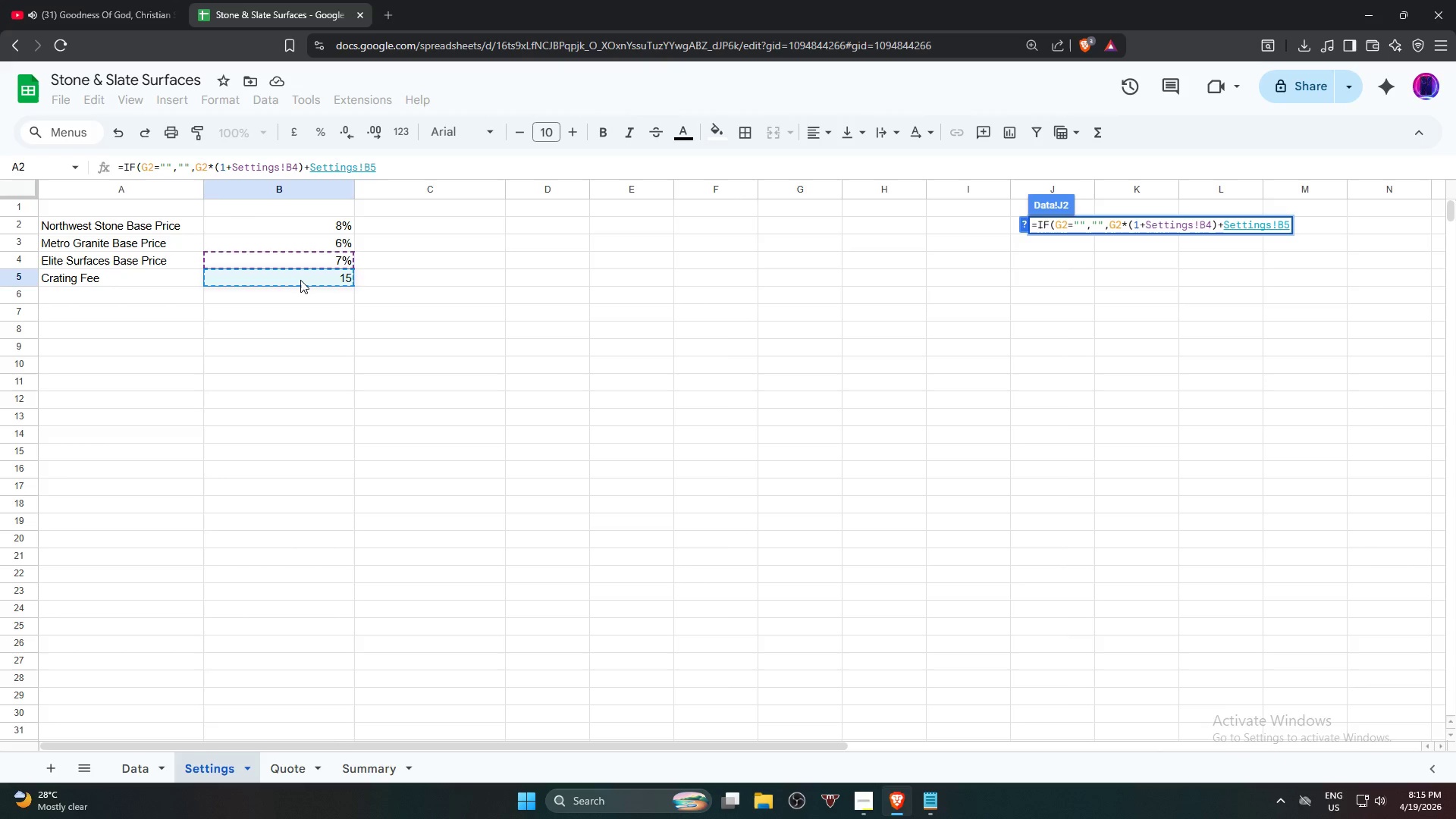 
wait(13.48)
 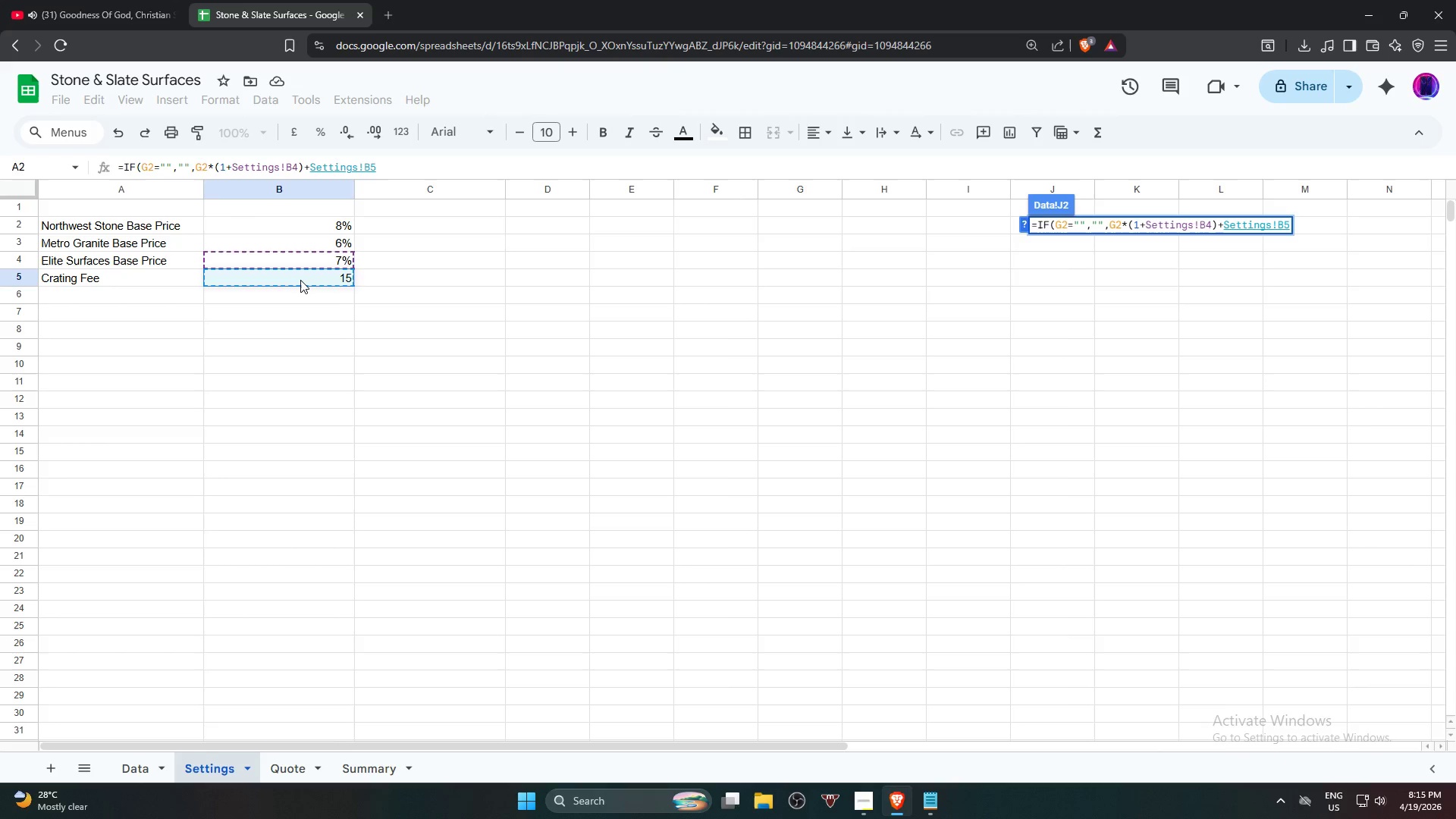 
key(Shift+0)
 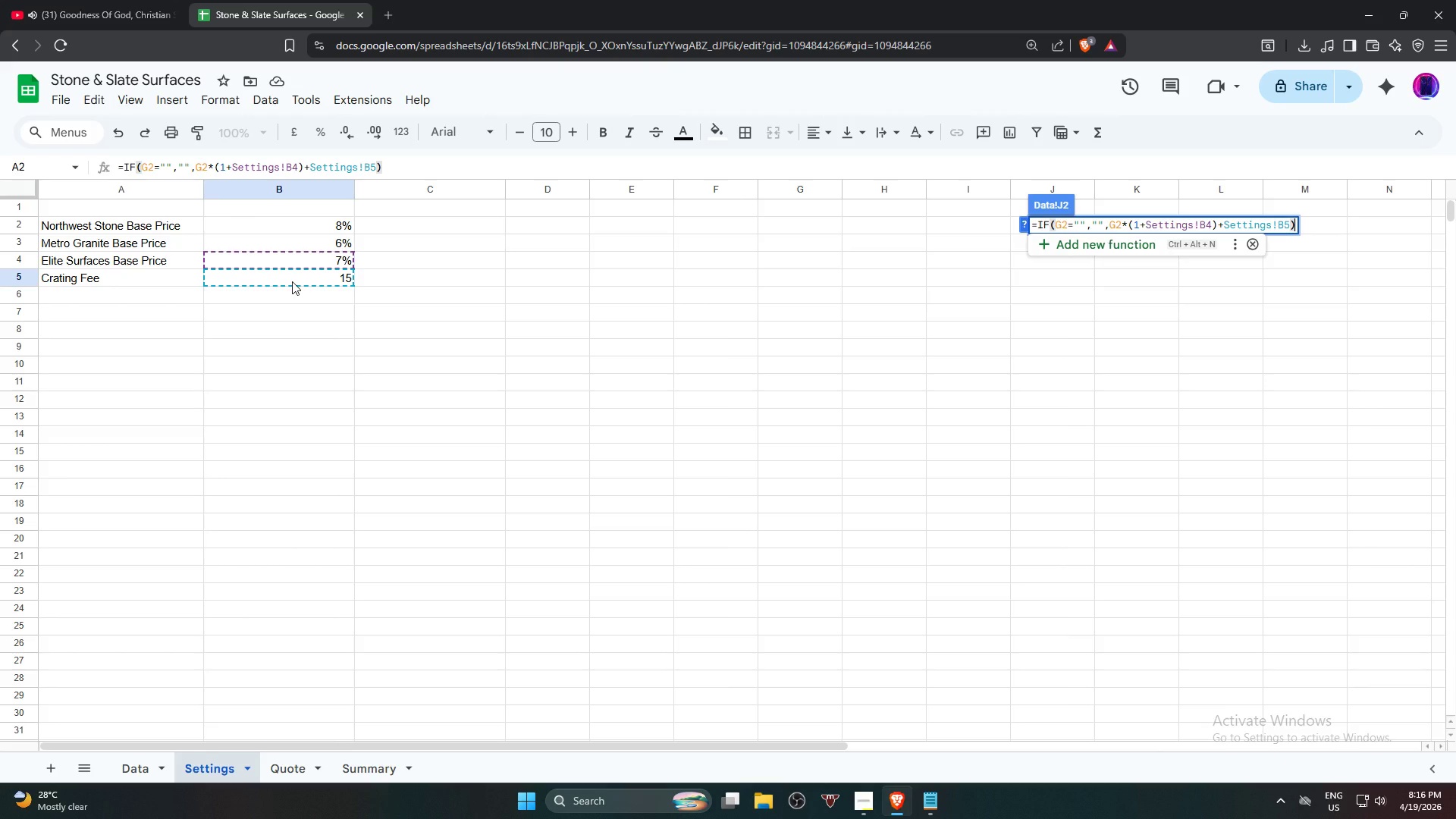 
wait(10.66)
 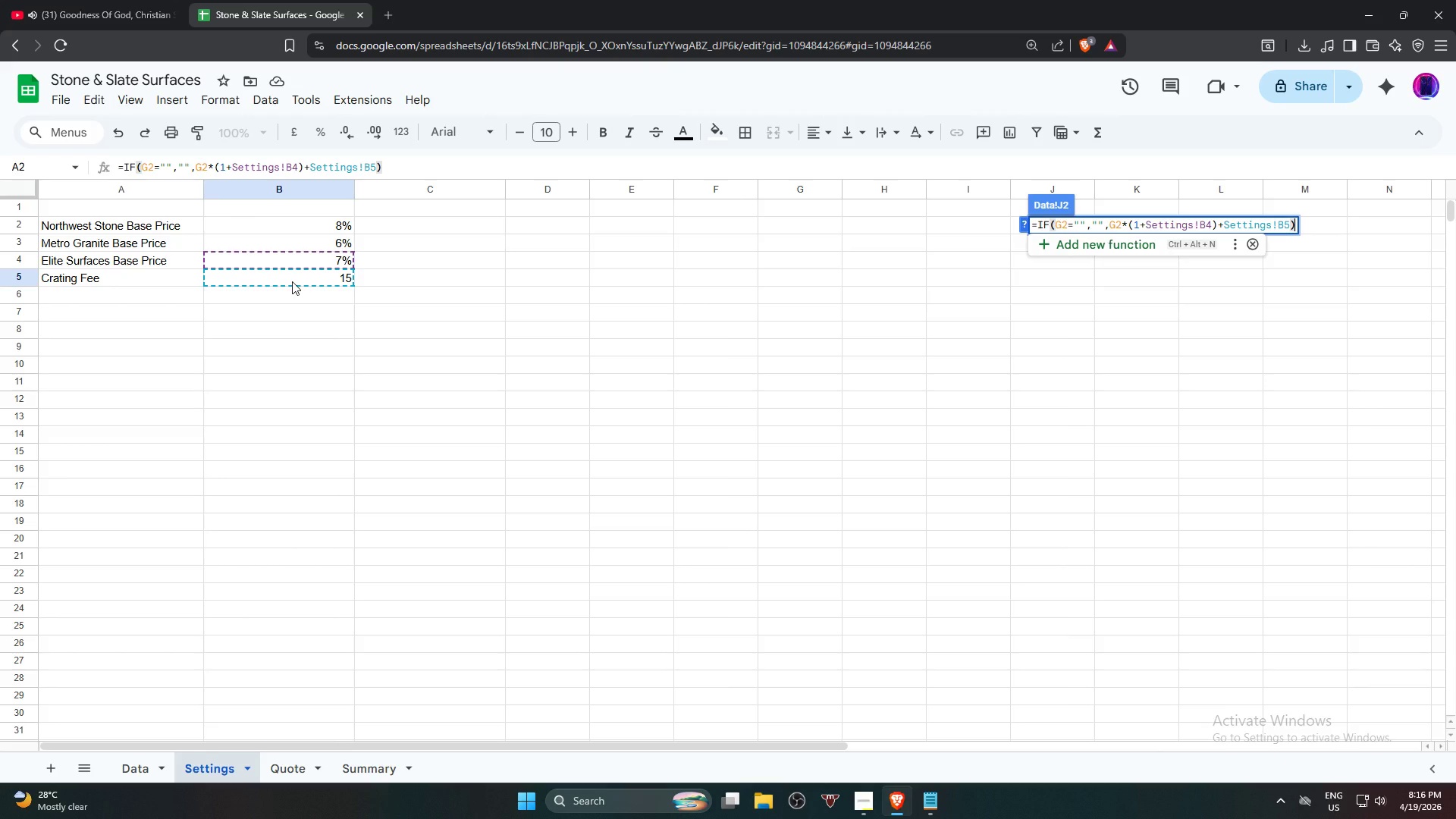 
key(Enter)
 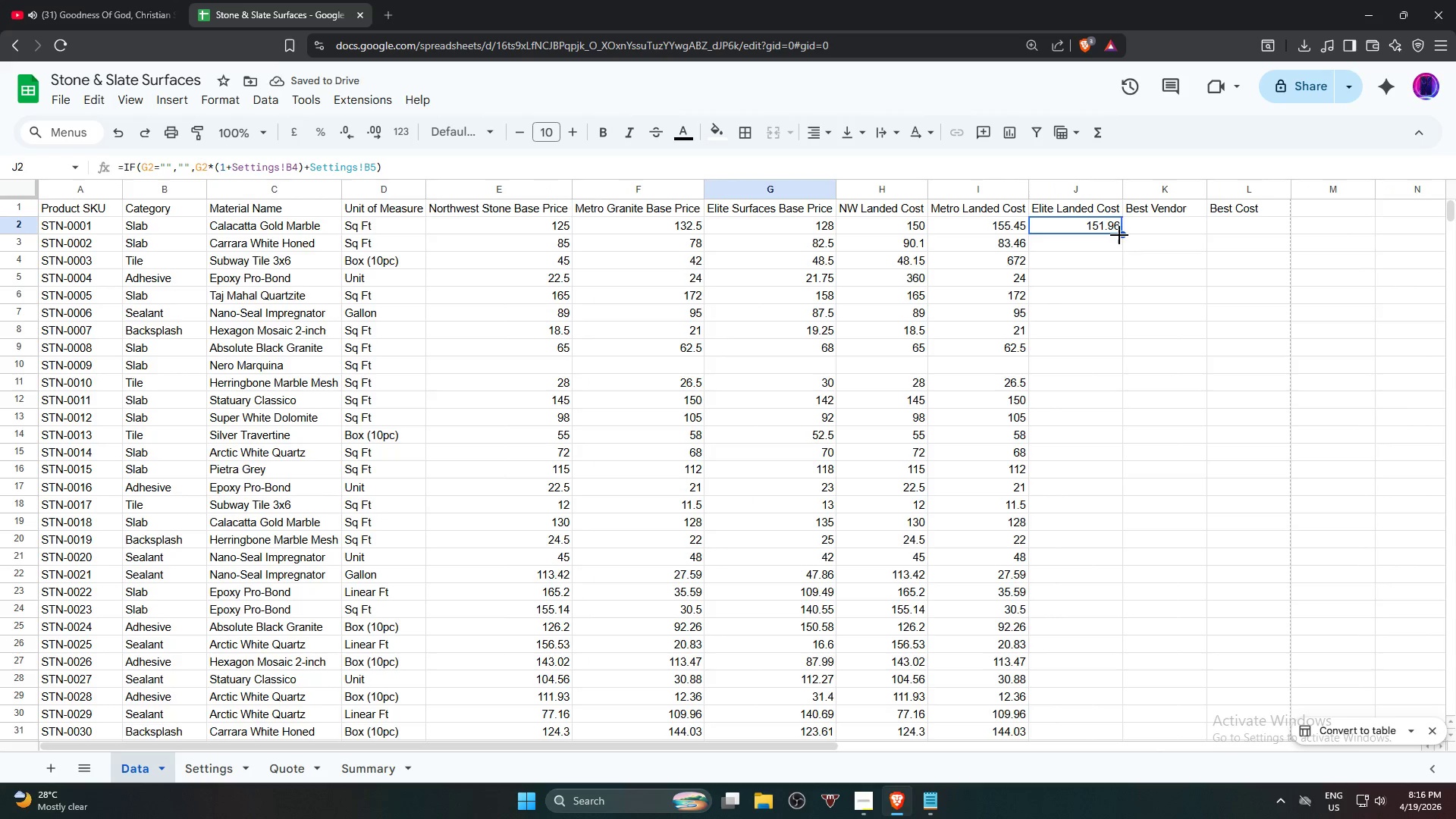 
left_click_drag(start_coordinate=[1124, 235], to_coordinate=[1112, 695])
 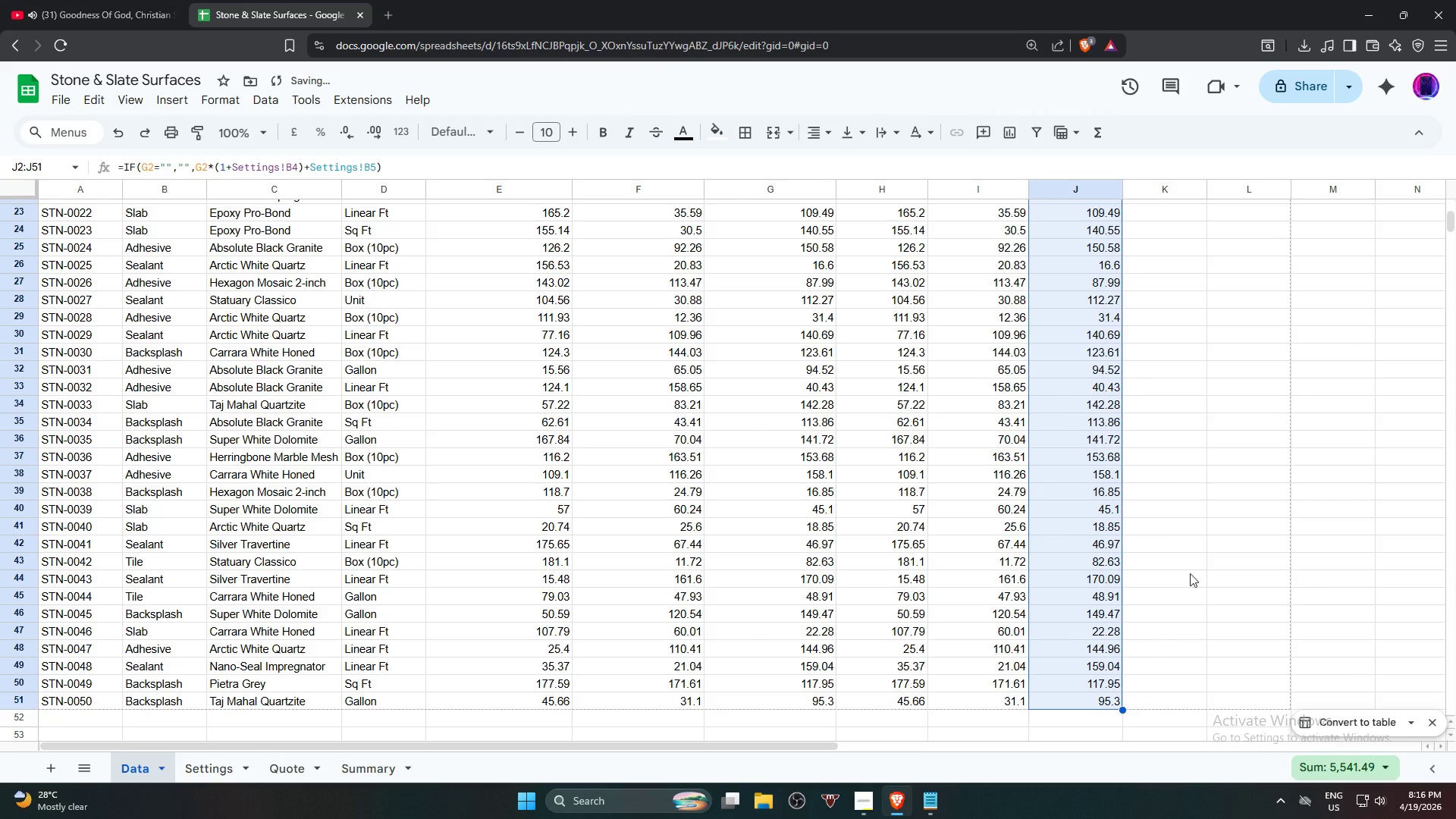 
scroll: coordinate [1150, 606], scroll_direction: down, amount: 5.0
 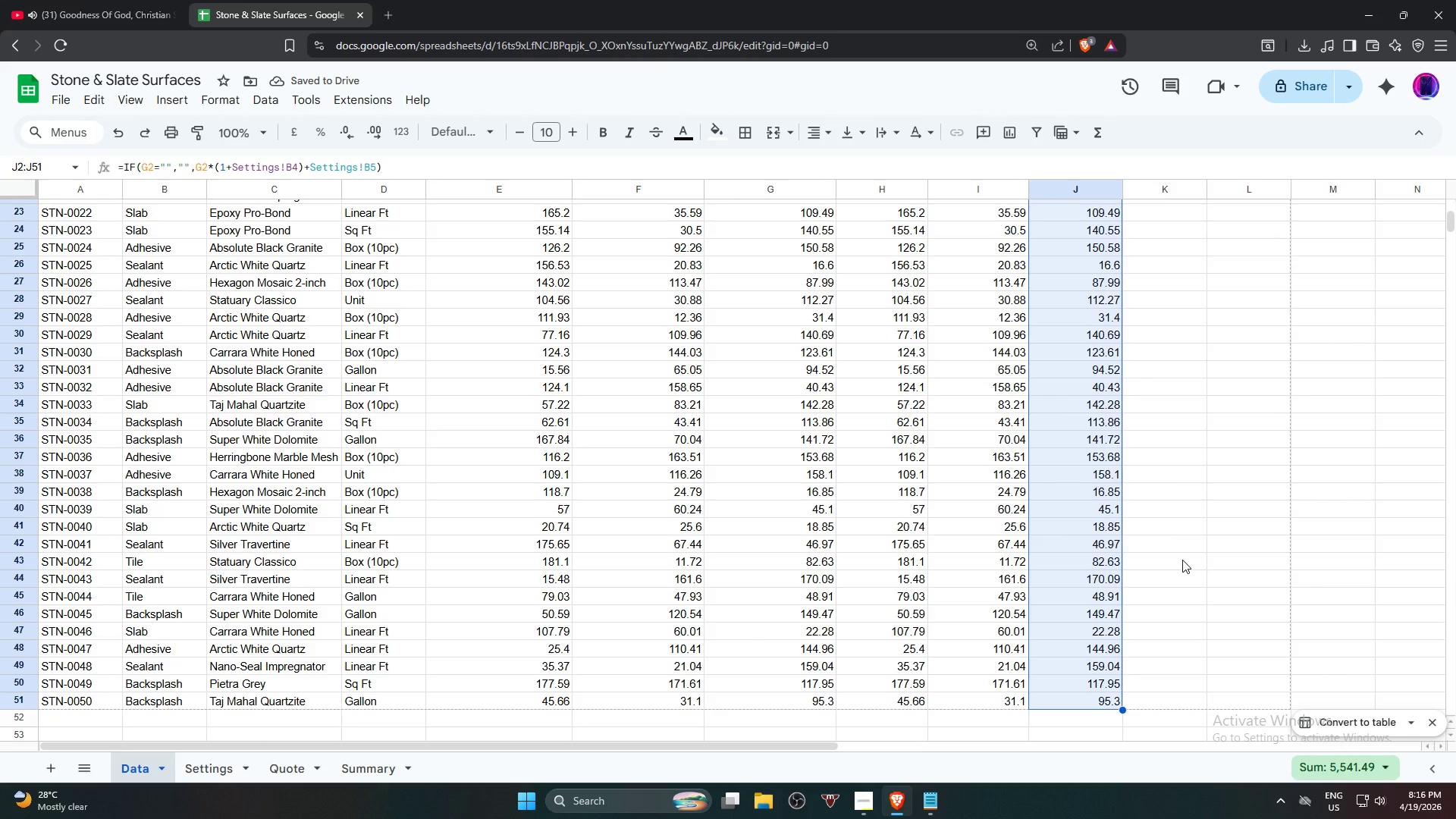 
scroll: coordinate [1182, 560], scroll_direction: up, amount: 5.0
 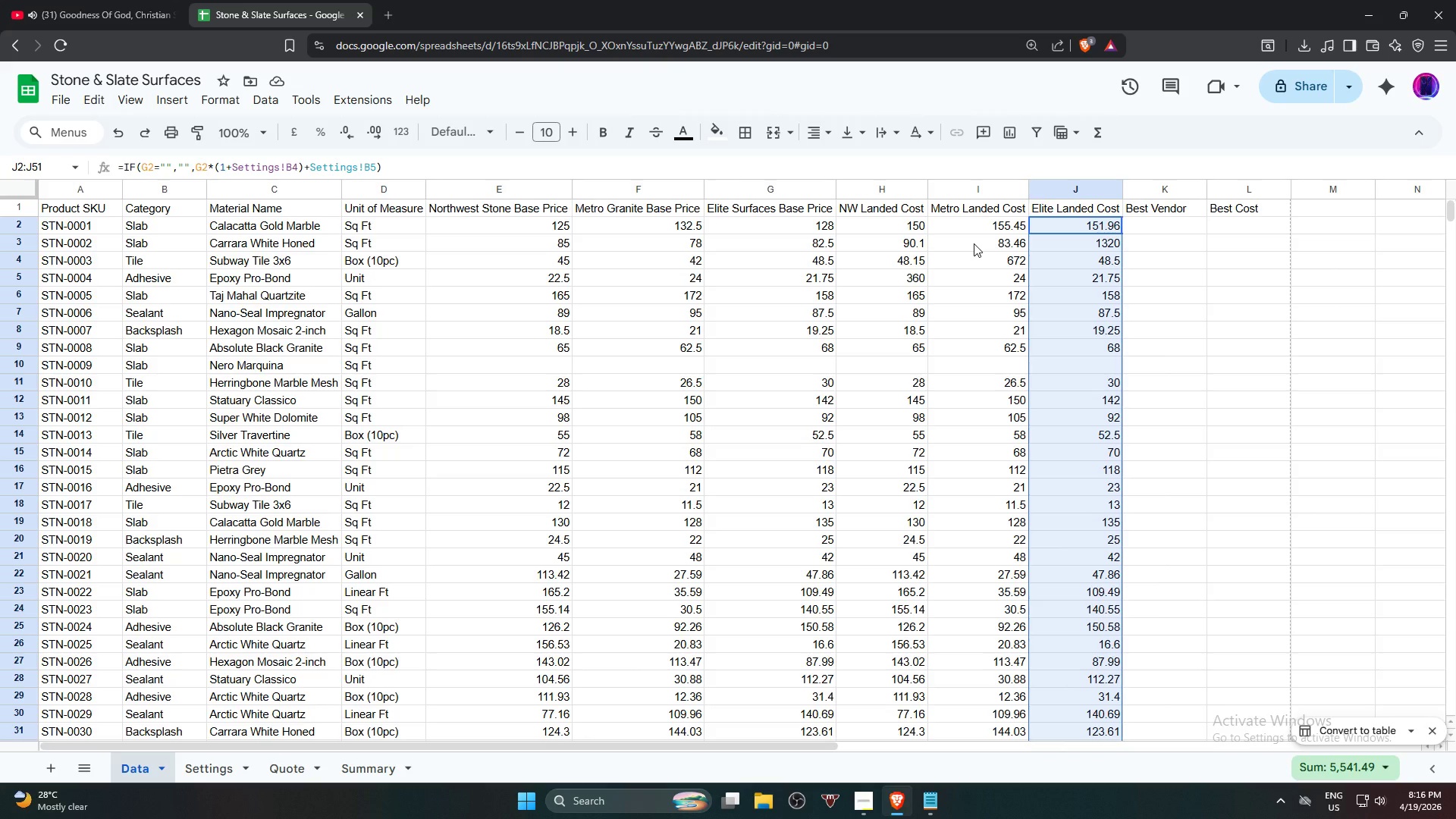 
wait(7.12)
 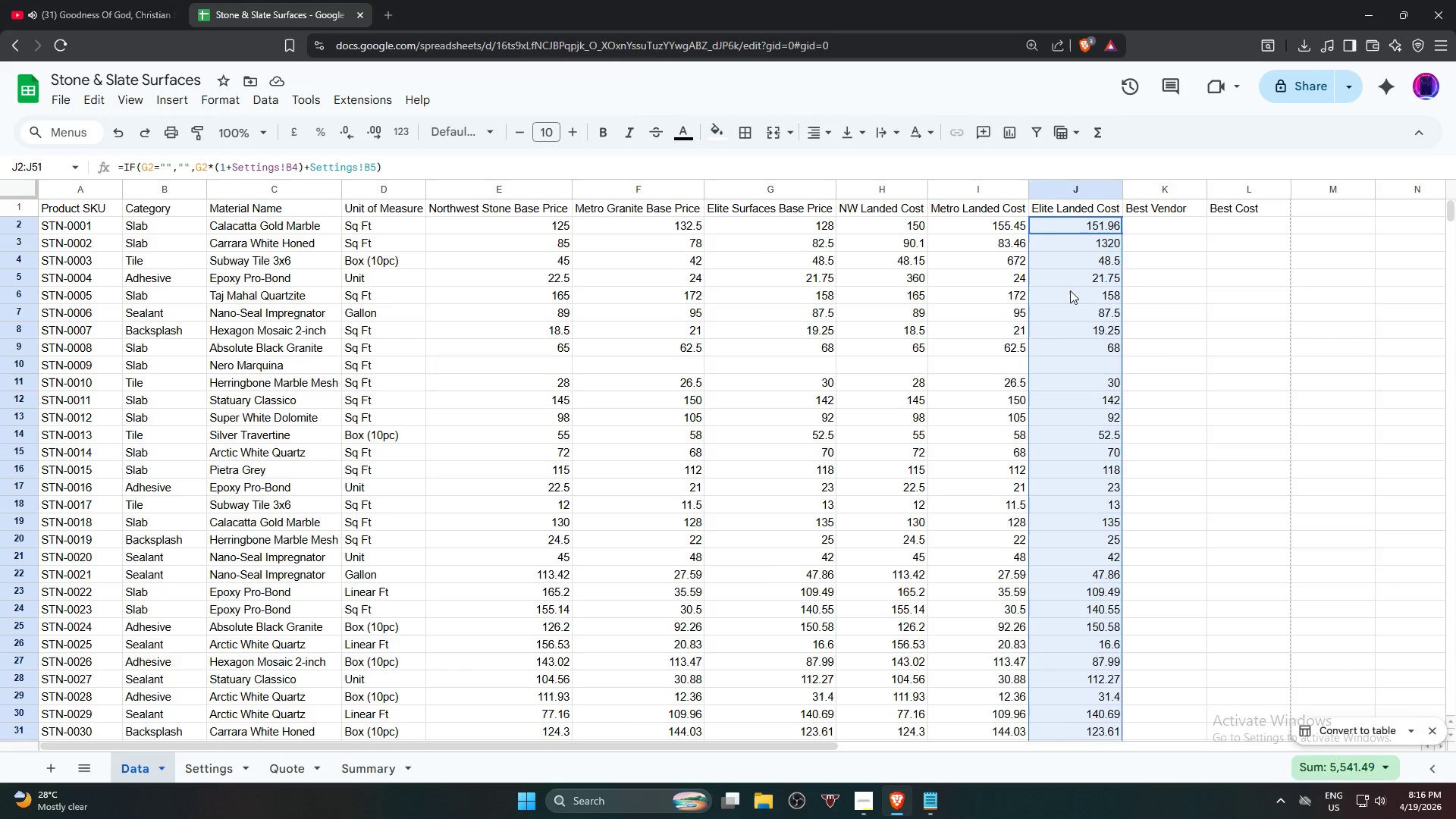 
scroll: coordinate [990, 501], scroll_direction: down, amount: 9.0
 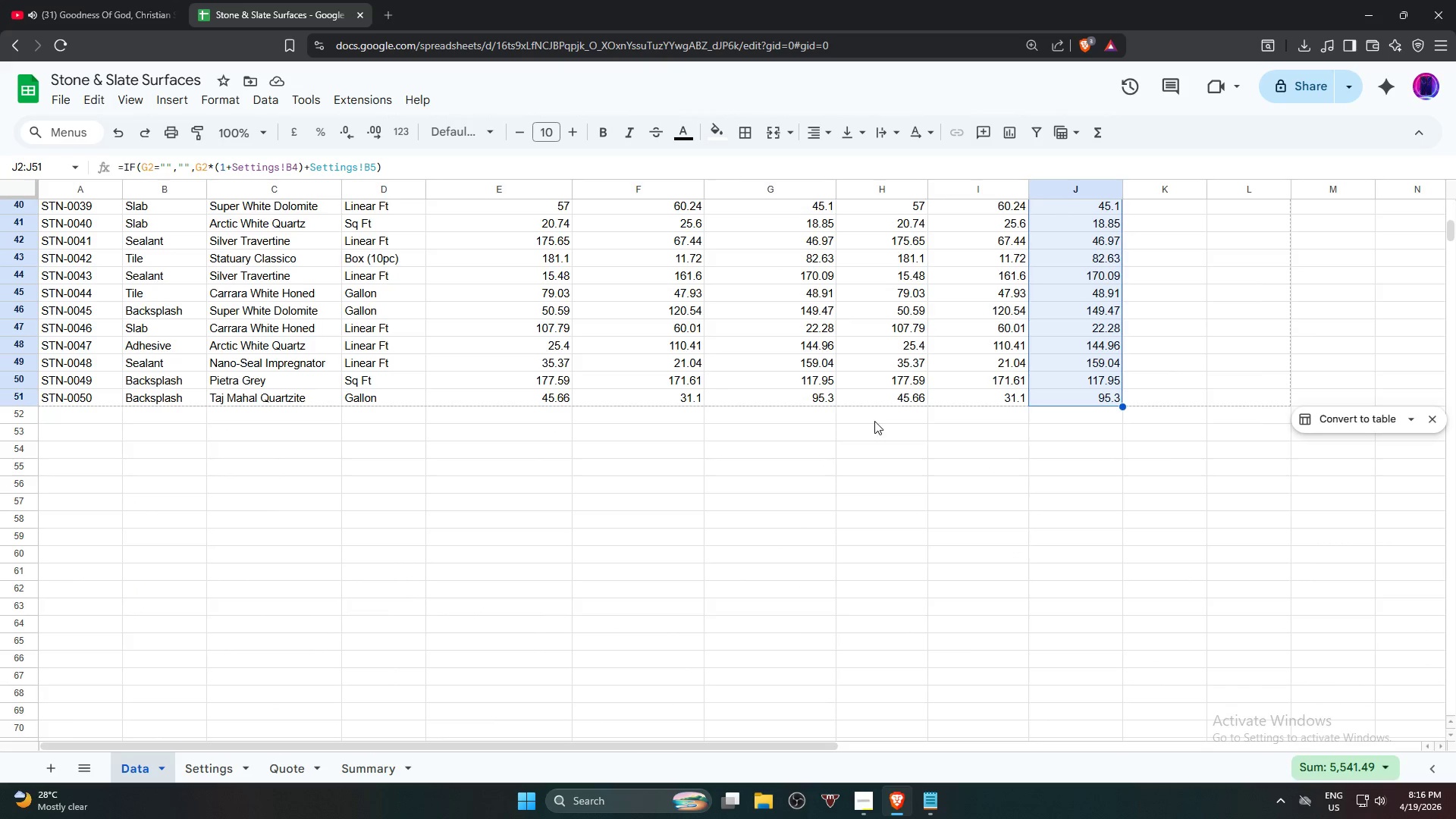 
wait(5.88)
 